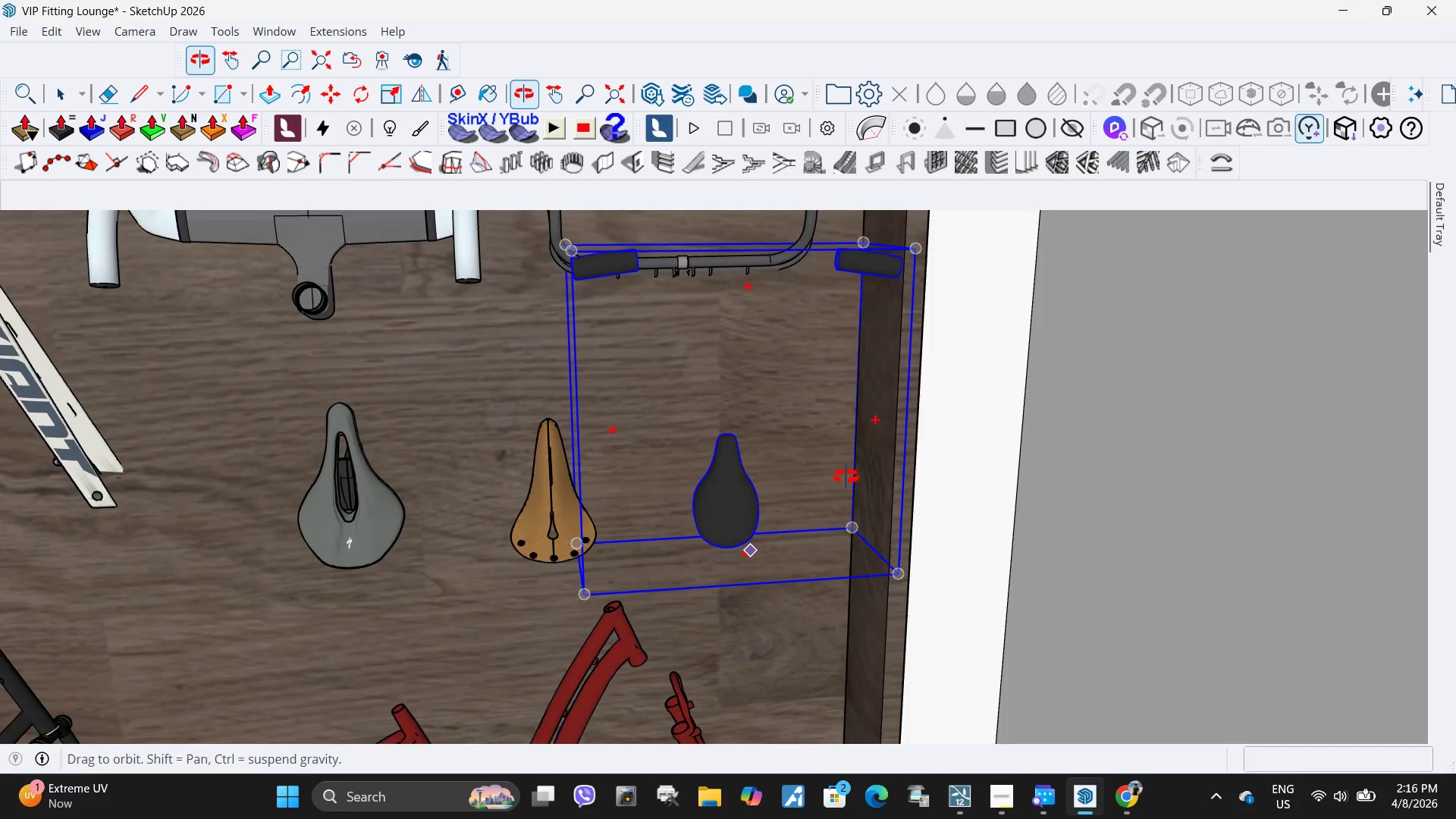 
key(Space)
 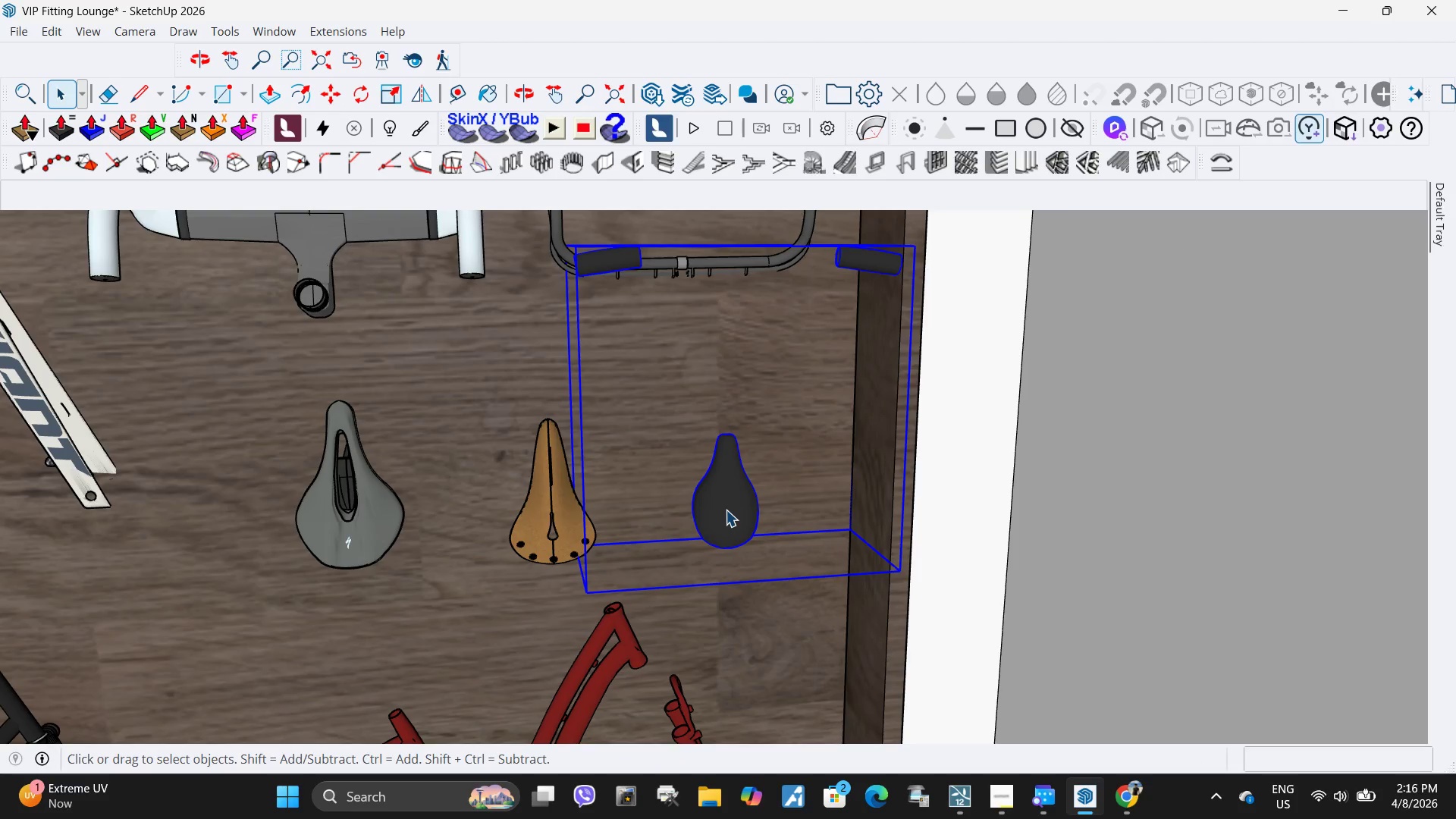 
double_click([726, 510])
 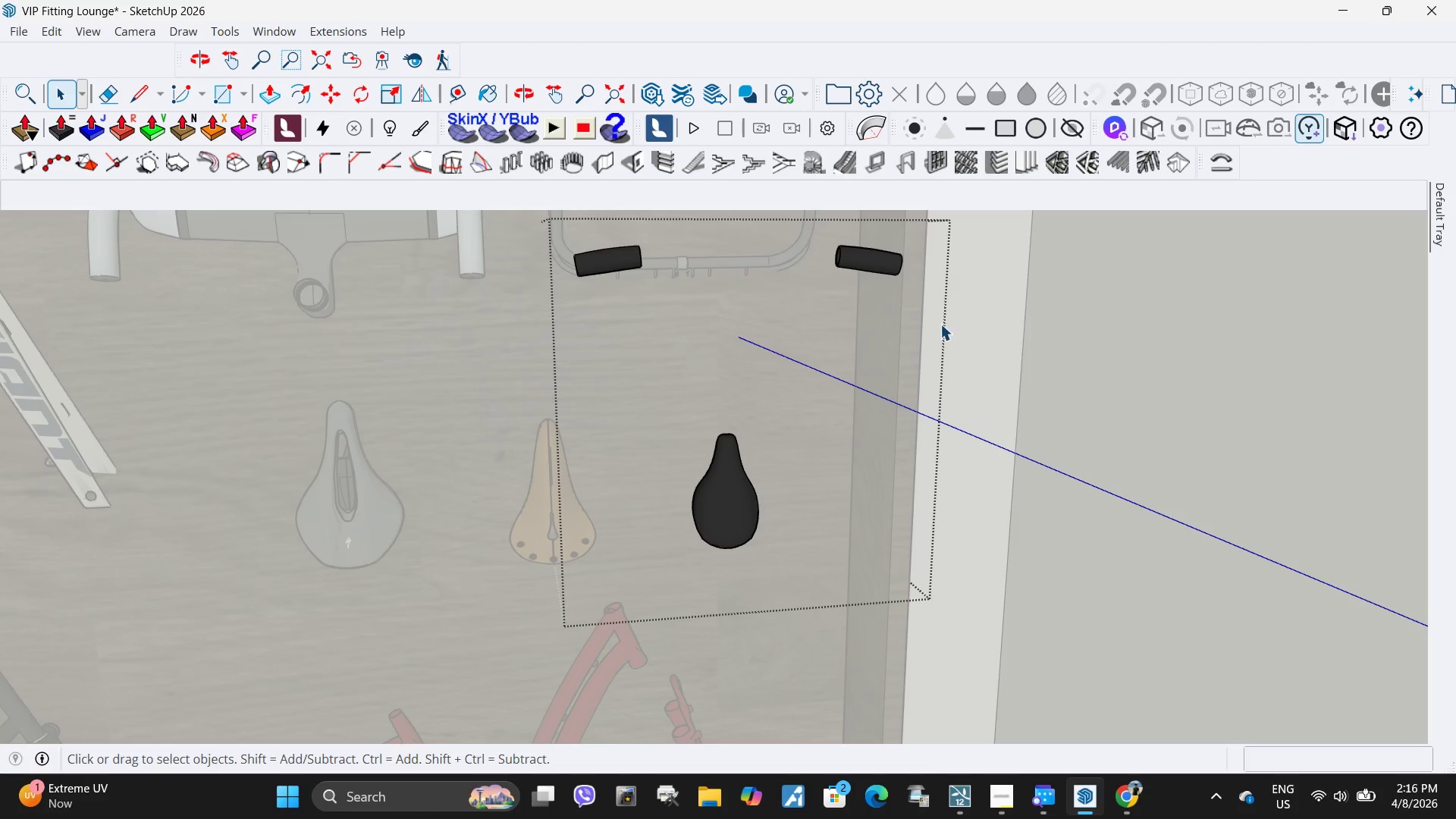 
left_click_drag(start_coordinate=[946, 330], to_coordinate=[554, 248])
 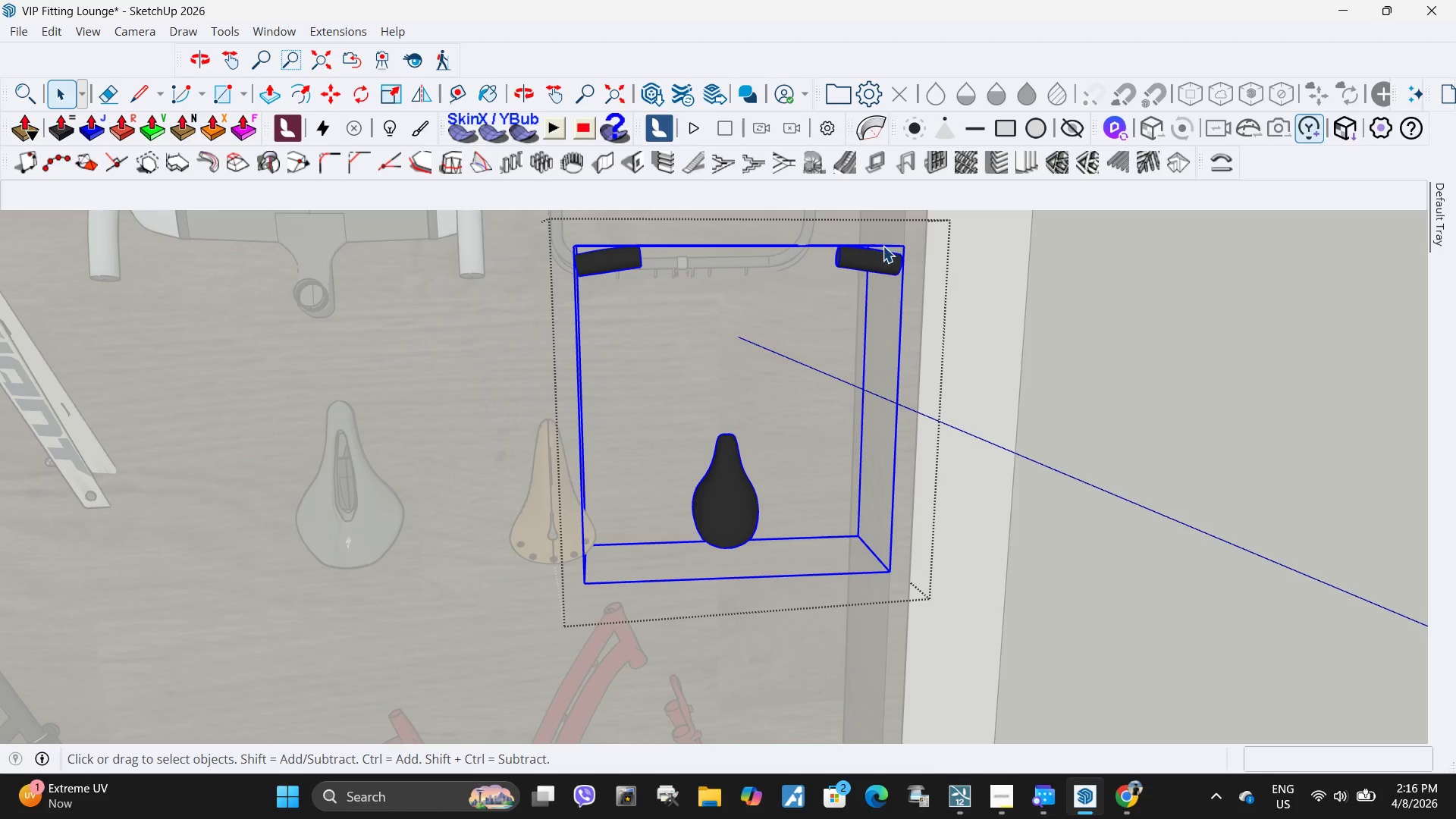 
double_click([876, 262])
 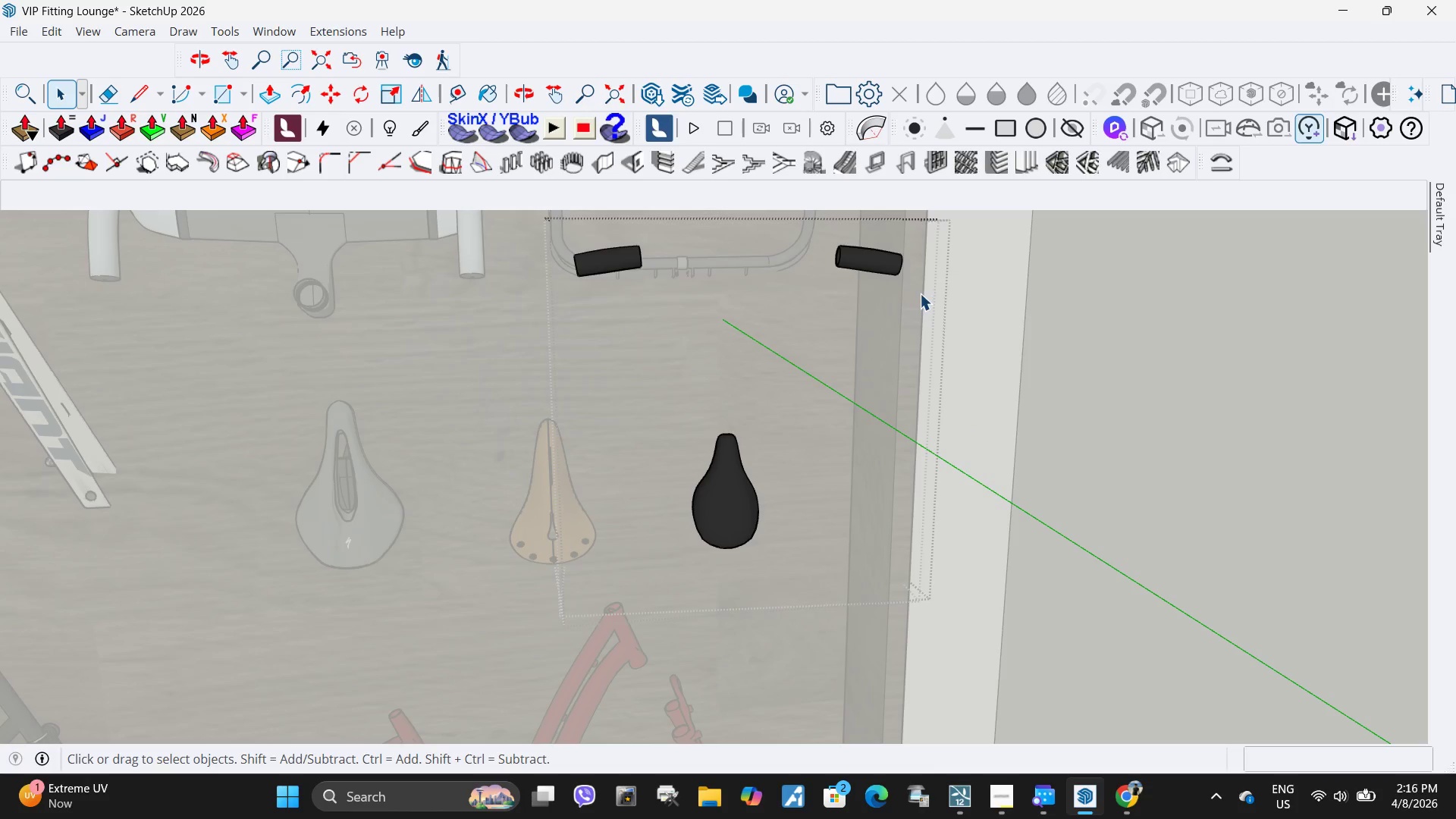 
left_click_drag(start_coordinate=[920, 293], to_coordinate=[520, 221])
 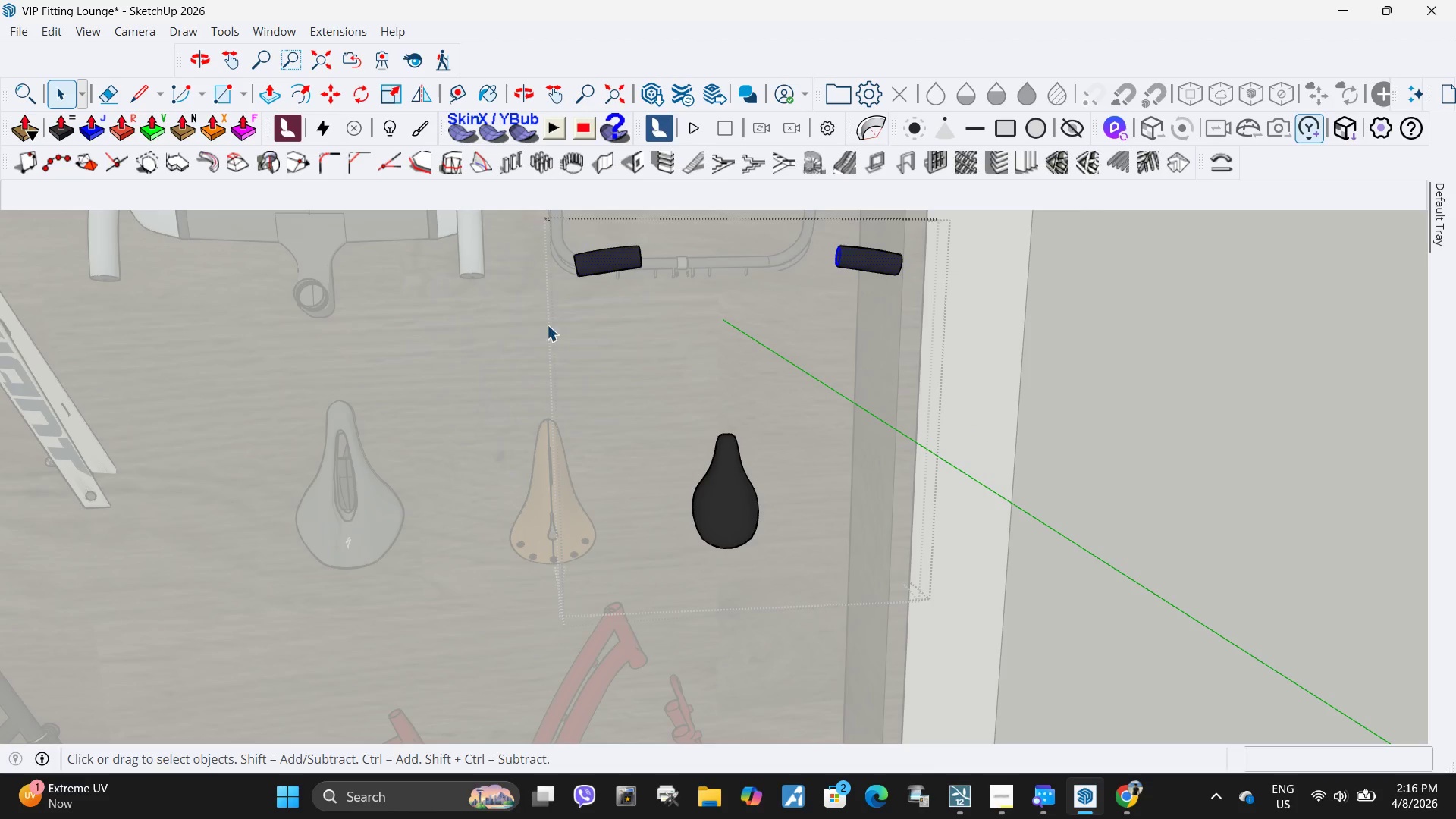 
key(Delete)
 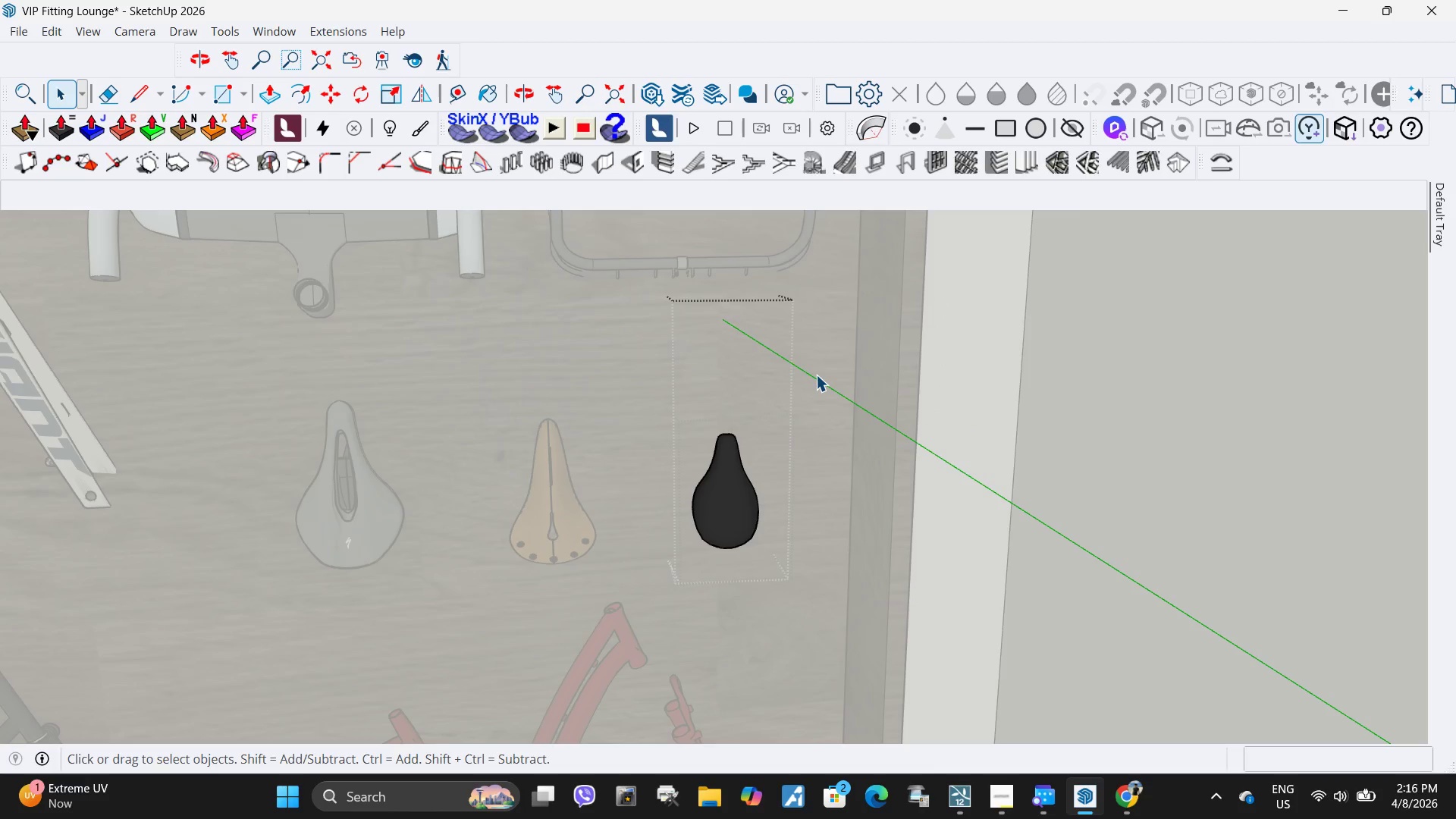 
key(Escape)
 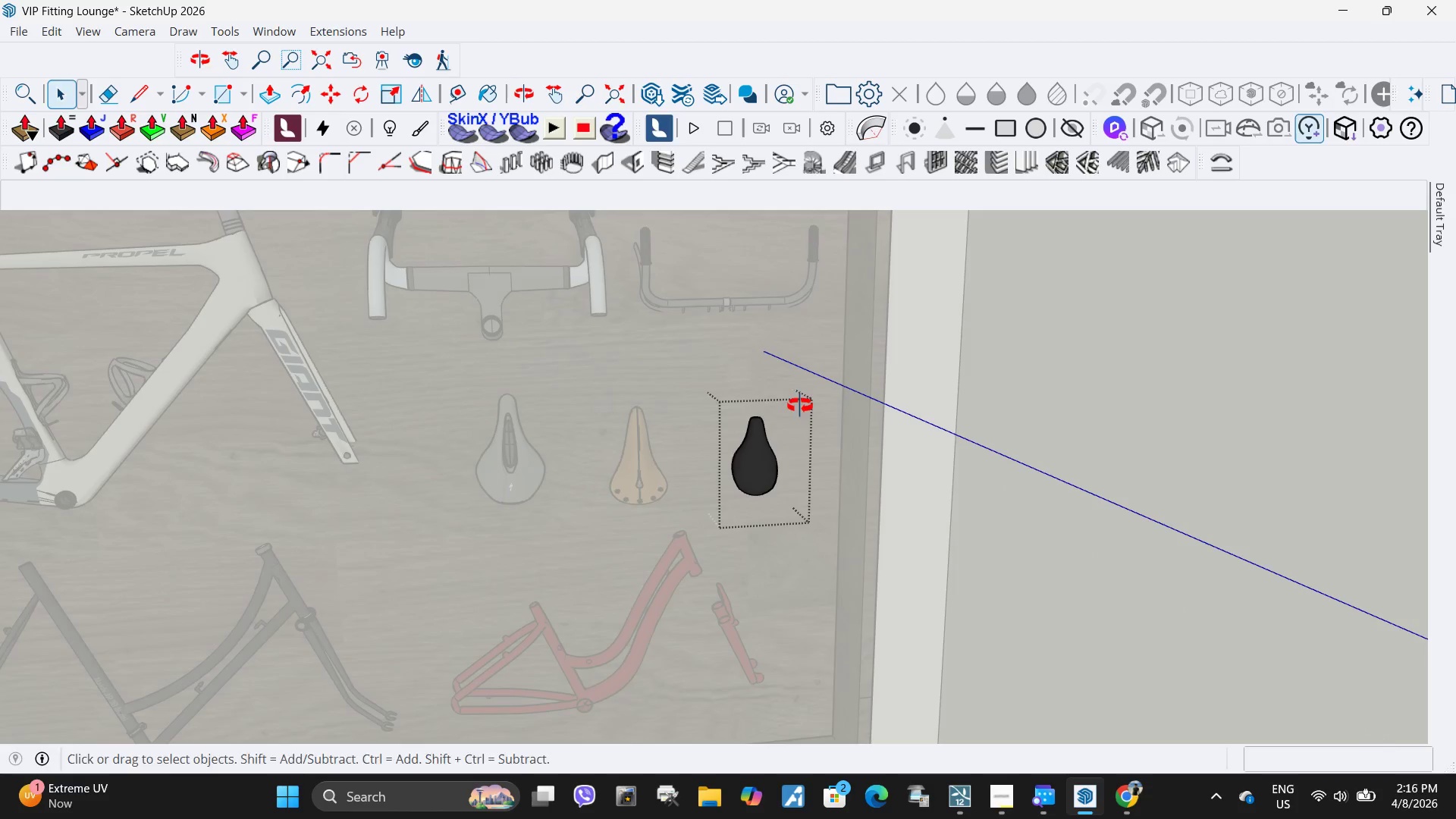 
key(Escape)
 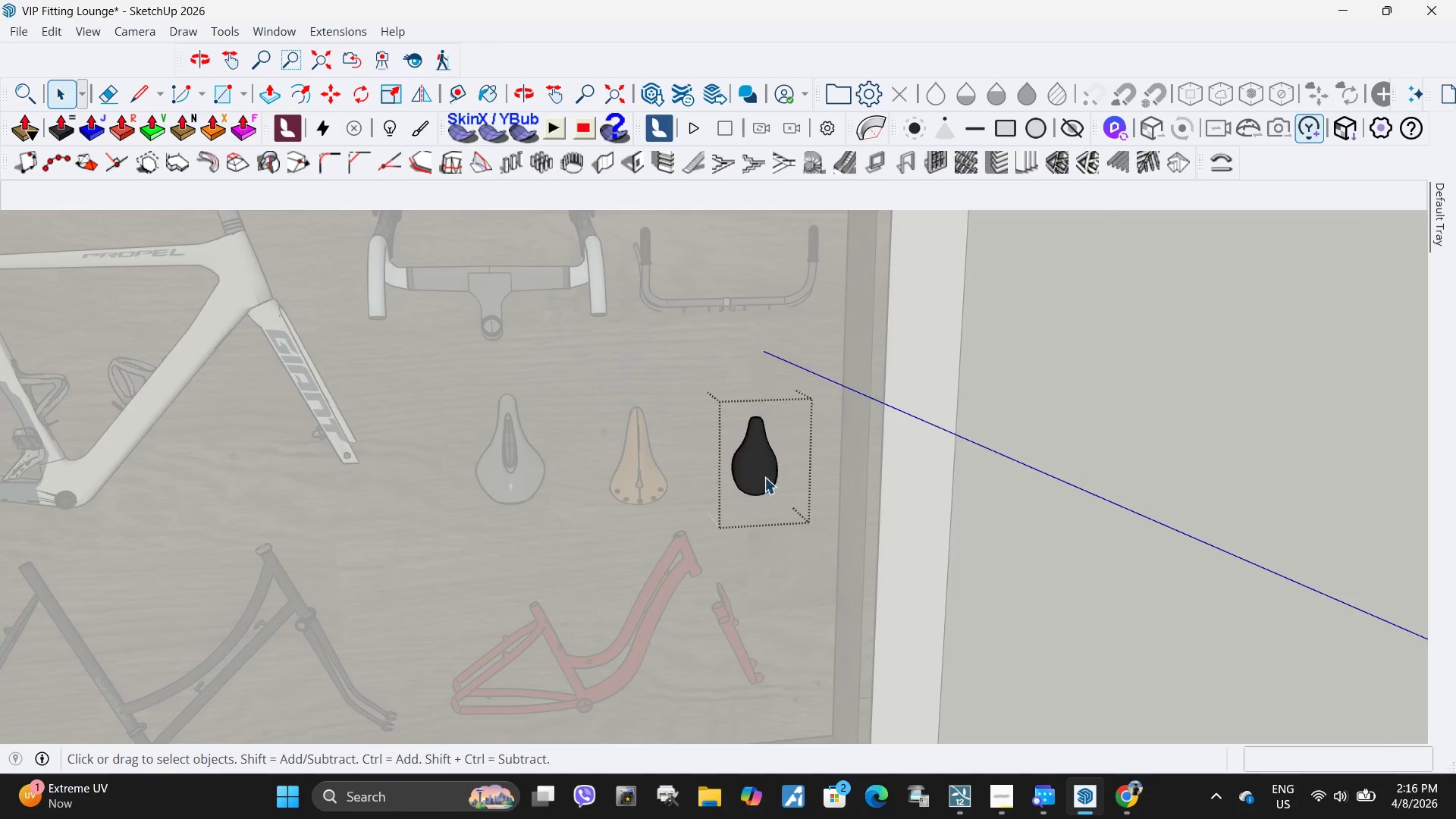 
scroll: coordinate [817, 384], scroll_direction: down, amount: 4.0
 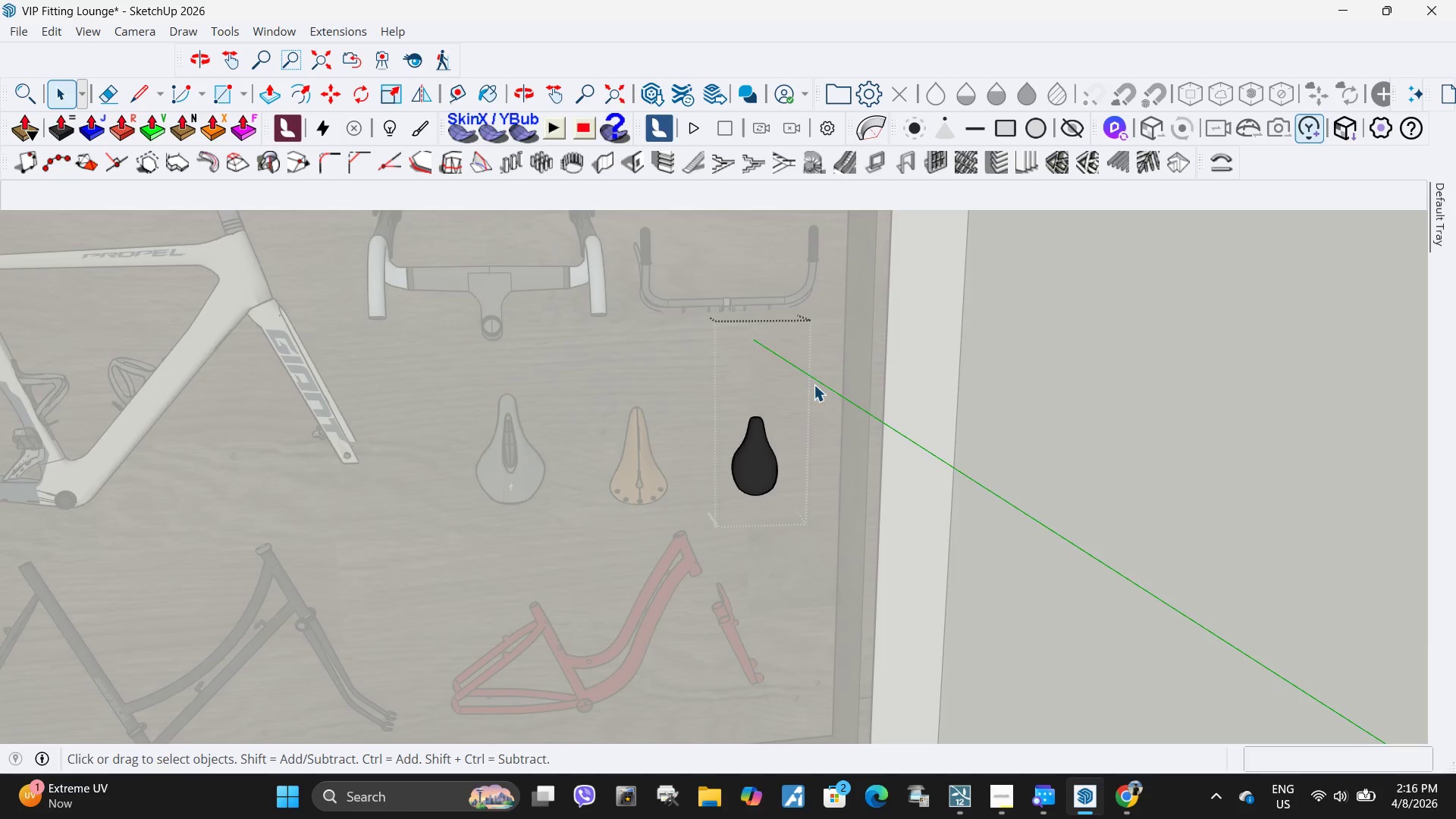 
key(Escape)
 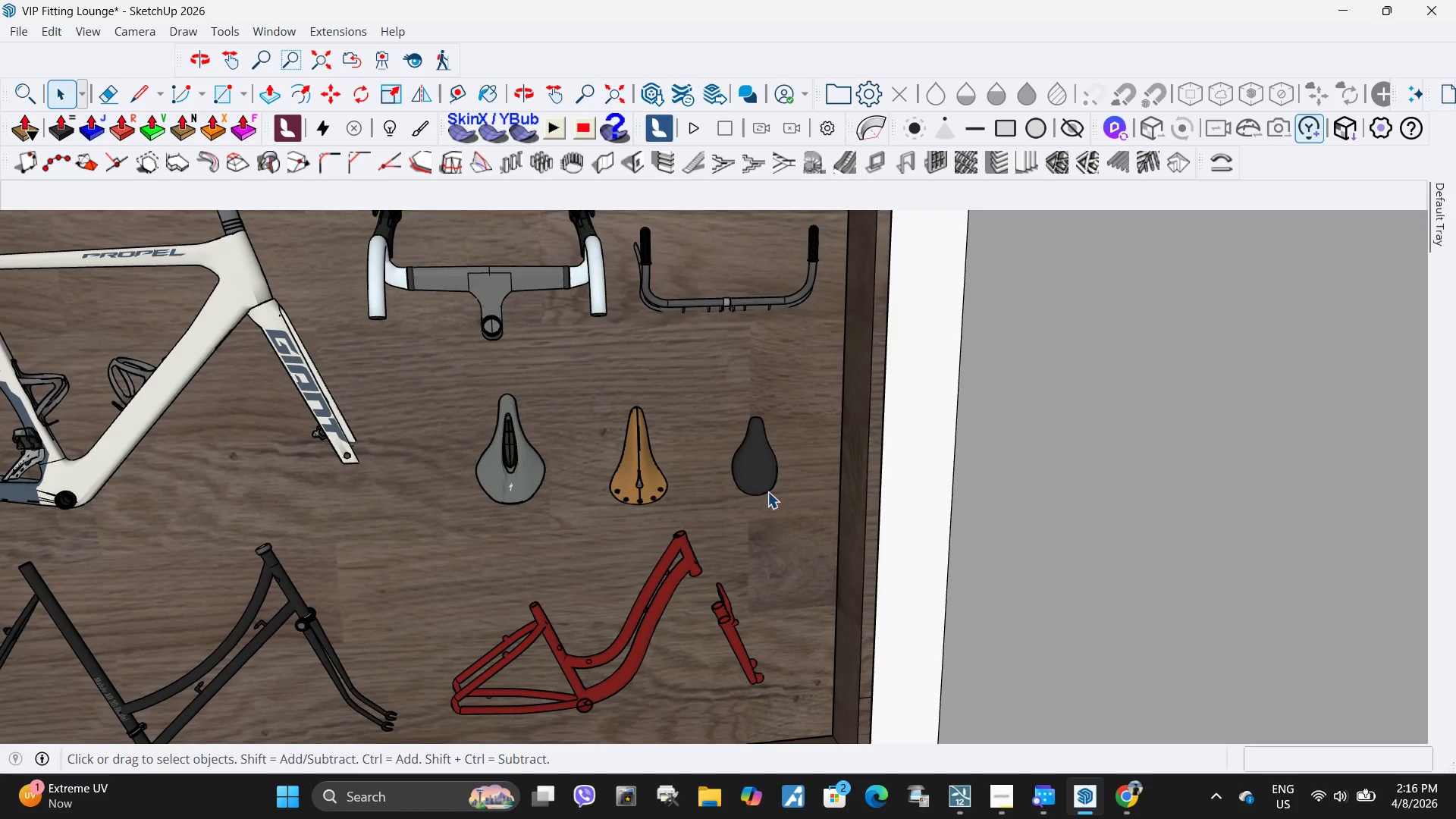 
key(Escape)
 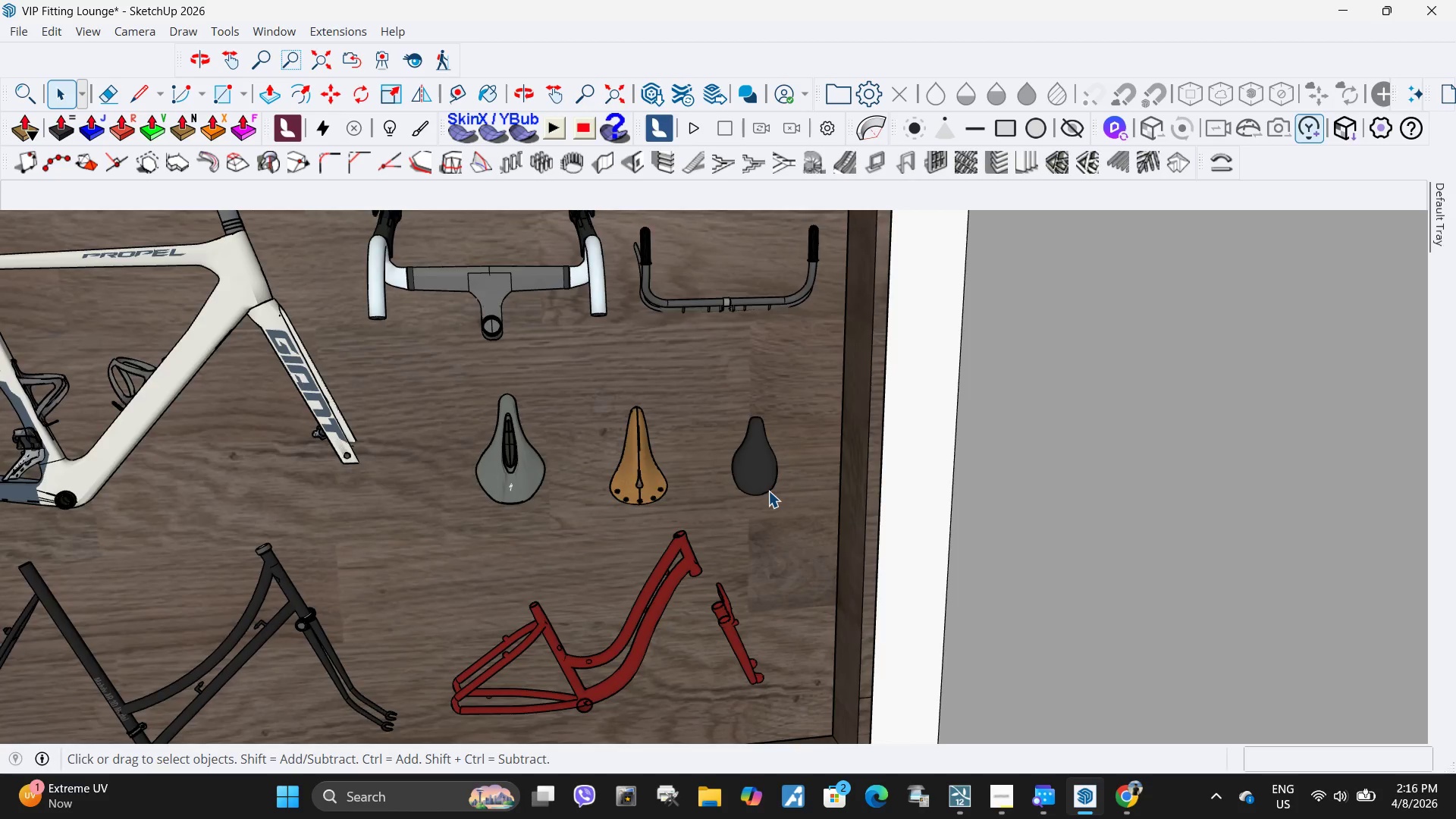 
scroll: coordinate [767, 493], scroll_direction: down, amount: 5.0
 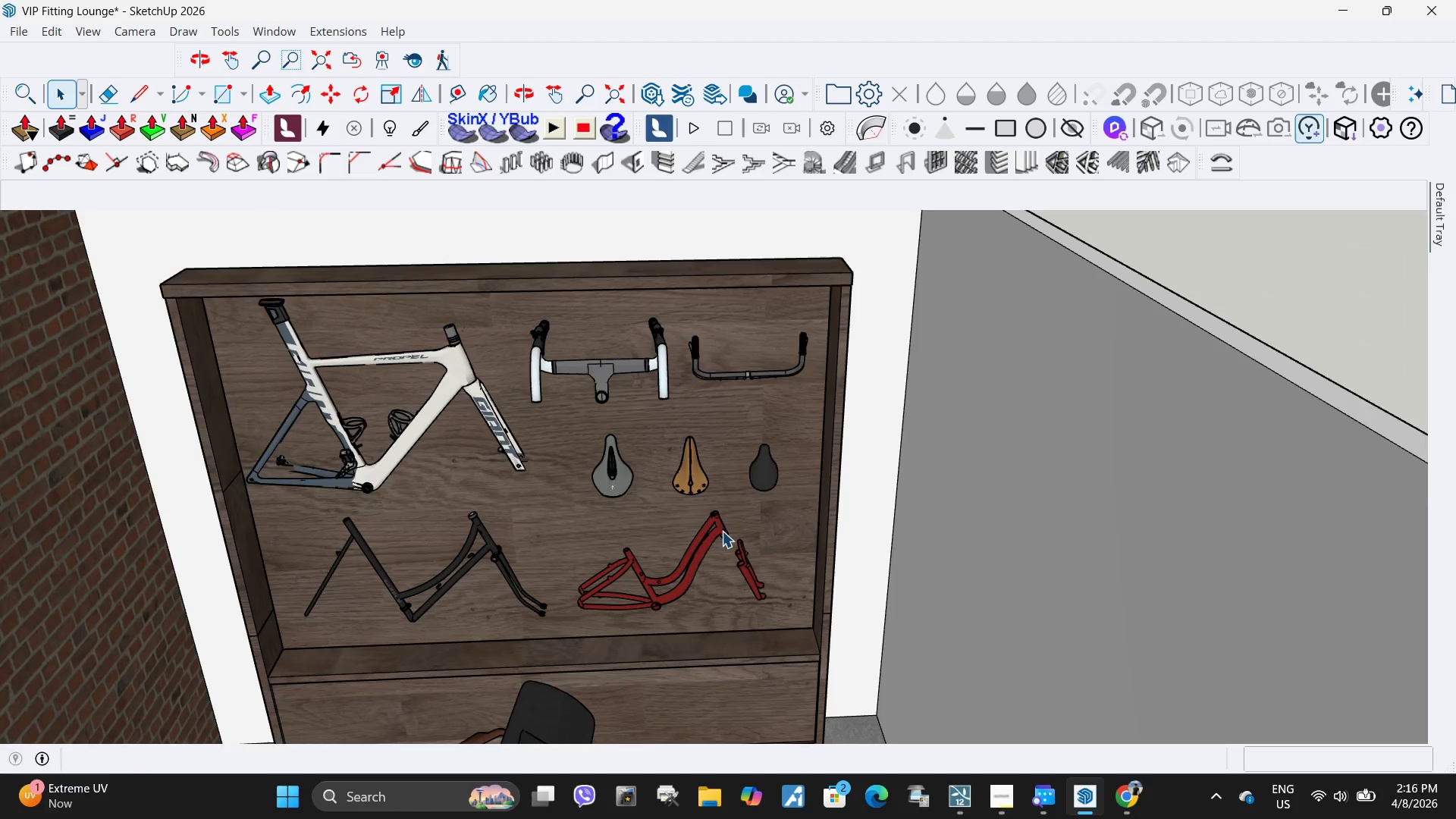 
left_click([815, 523])
 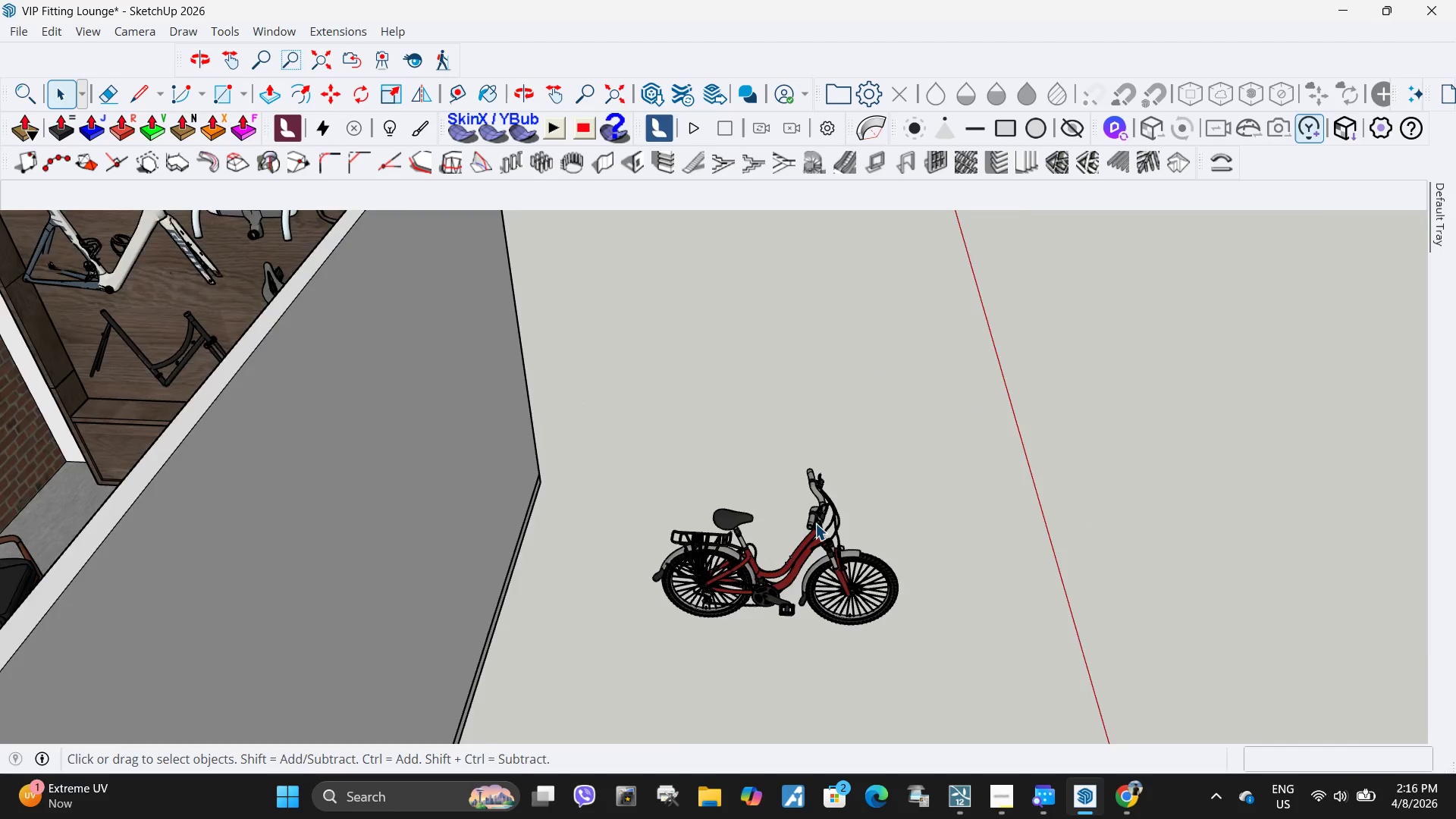 
scroll: coordinate [831, 546], scroll_direction: down, amount: 2.0
 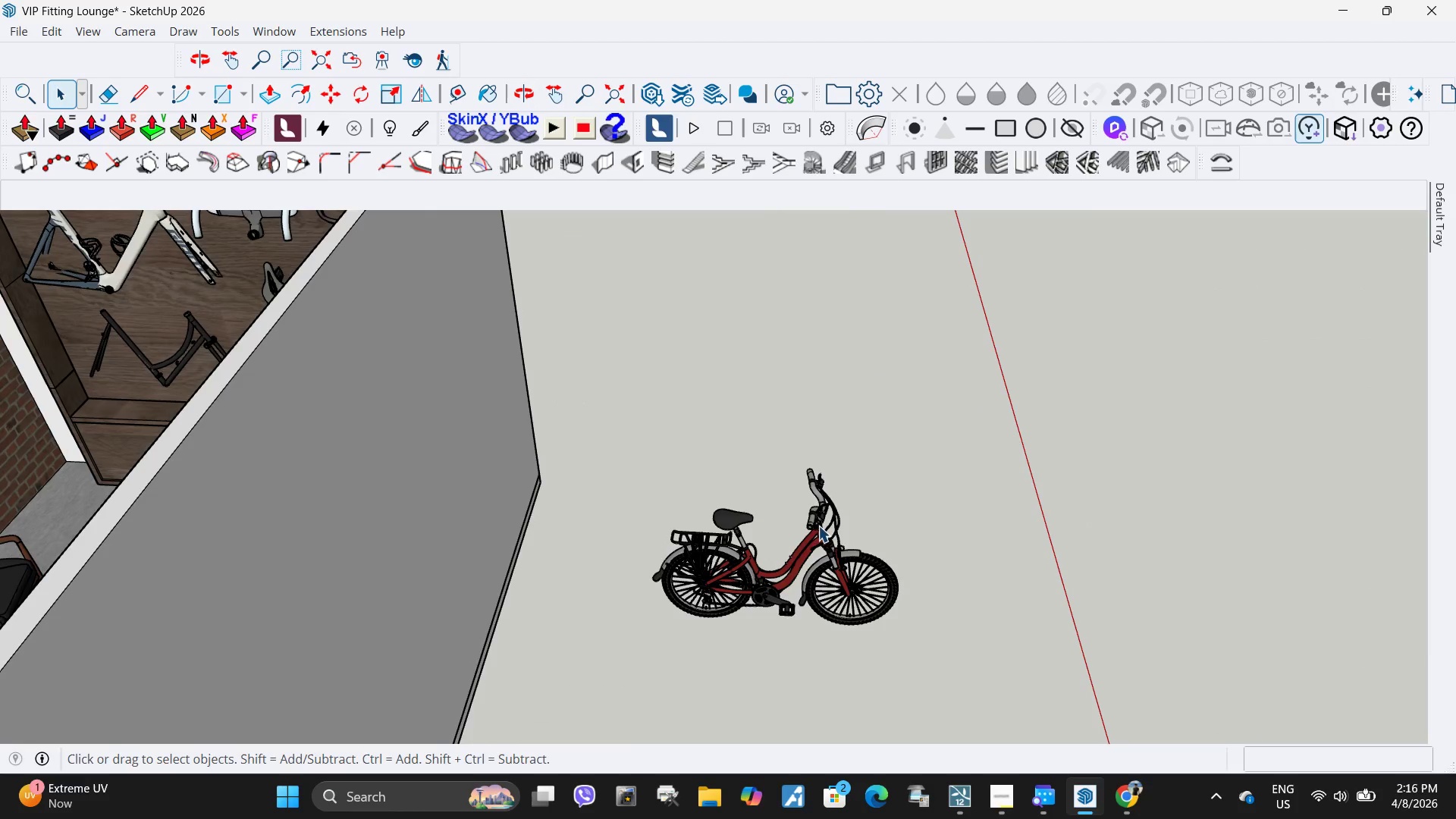 
double_click([815, 523])
 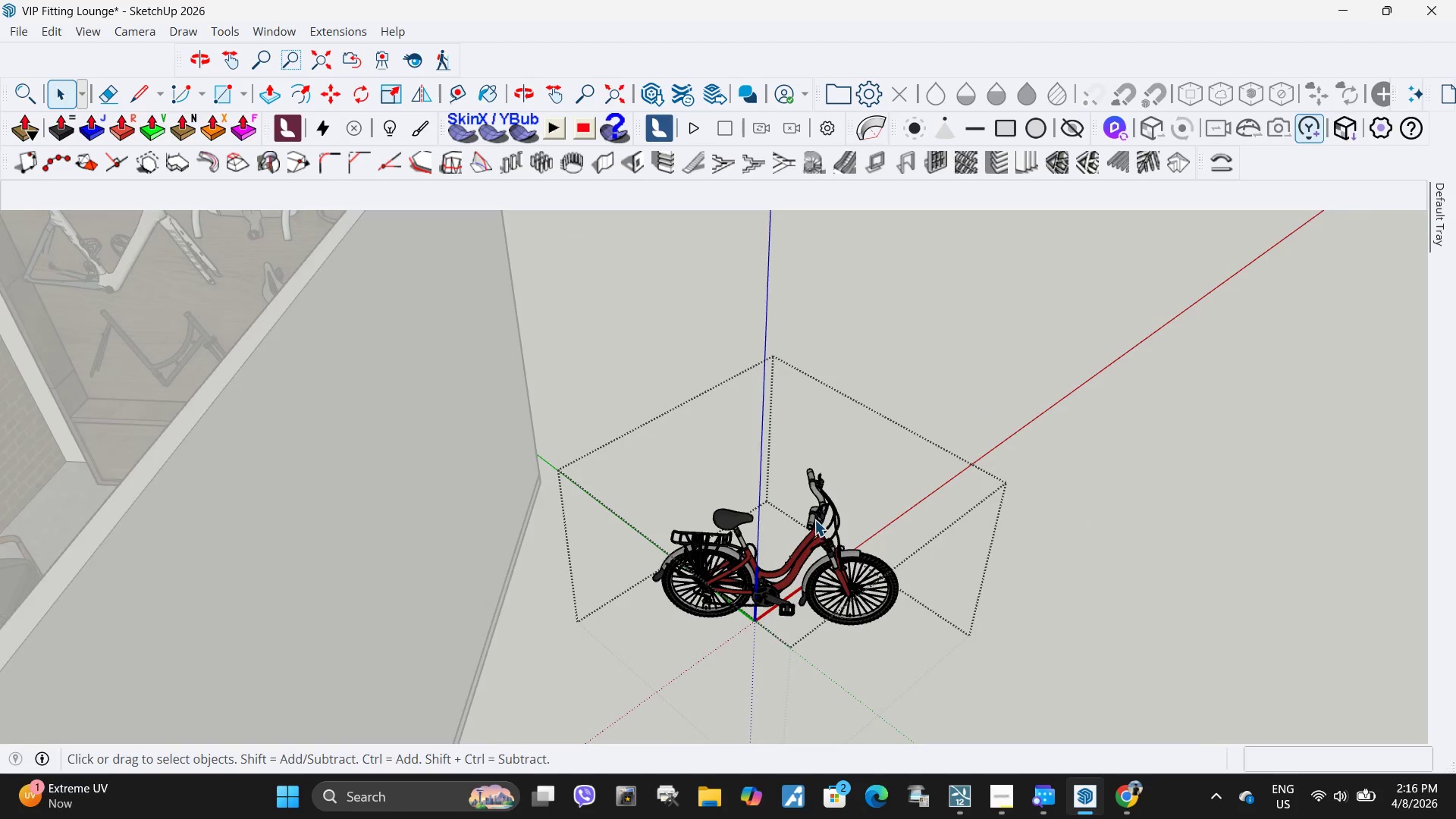 
left_click([816, 513])
 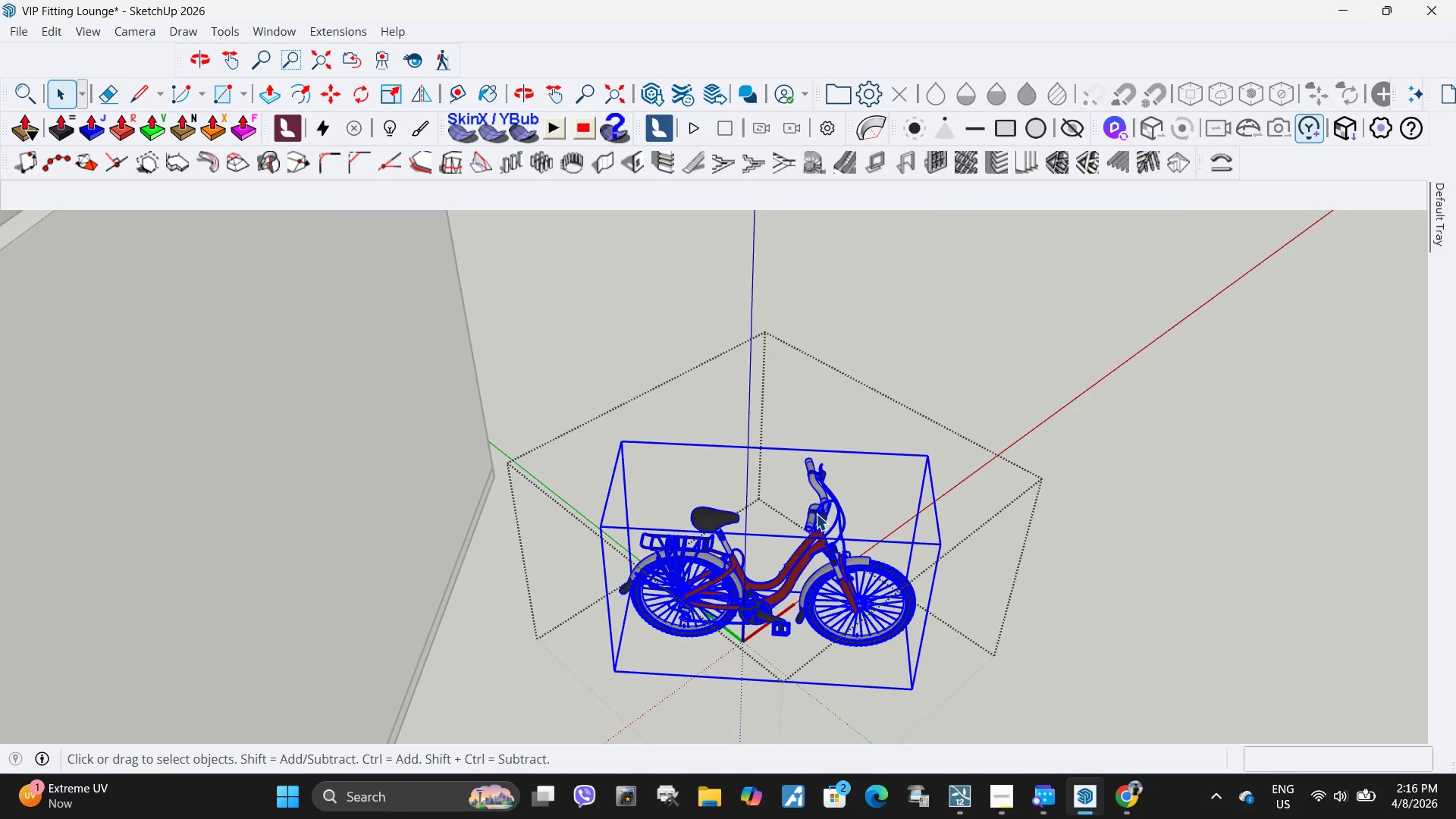 
scroll: coordinate [815, 518], scroll_direction: up, amount: 5.0
 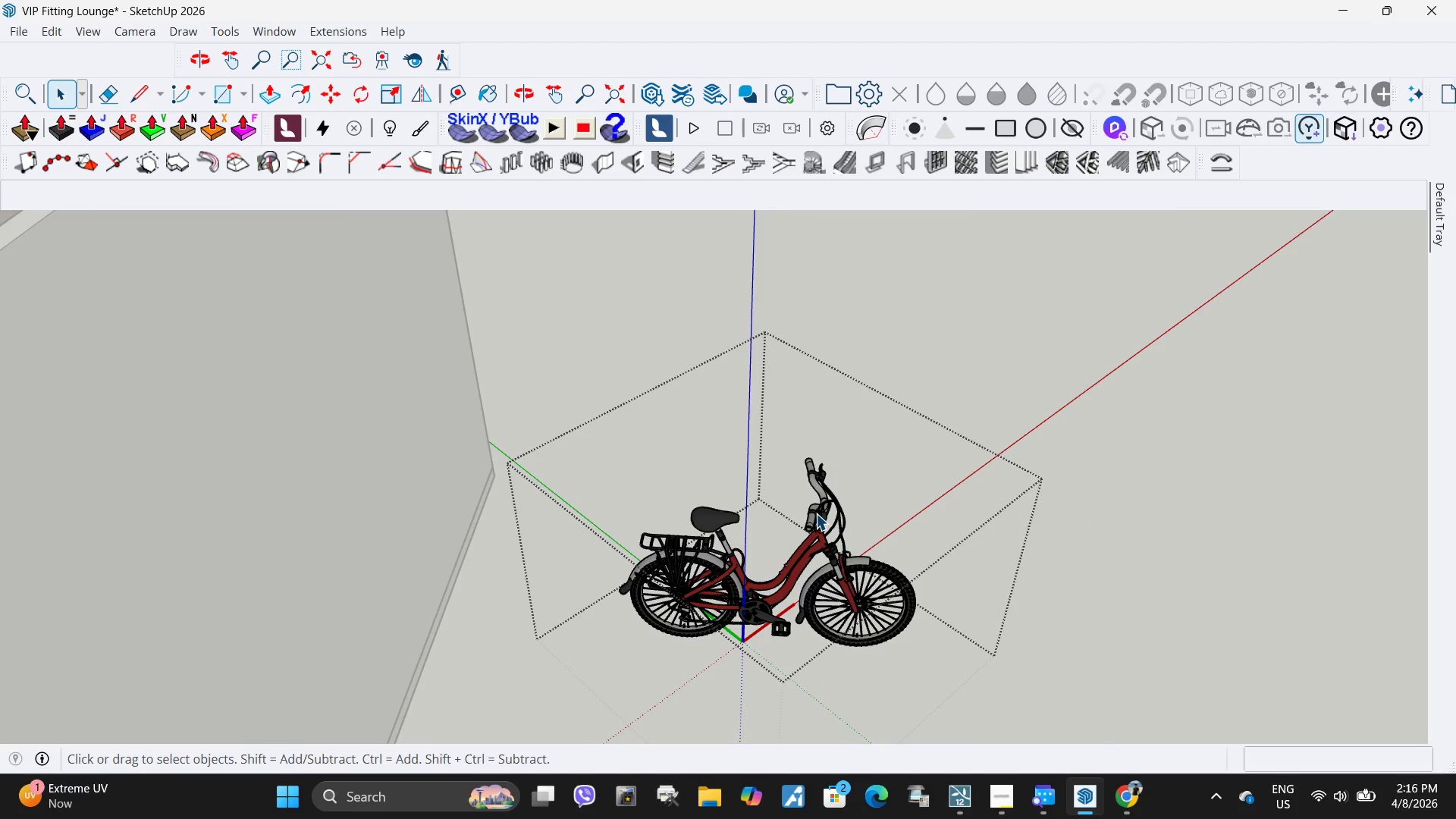 
double_click([814, 513])
 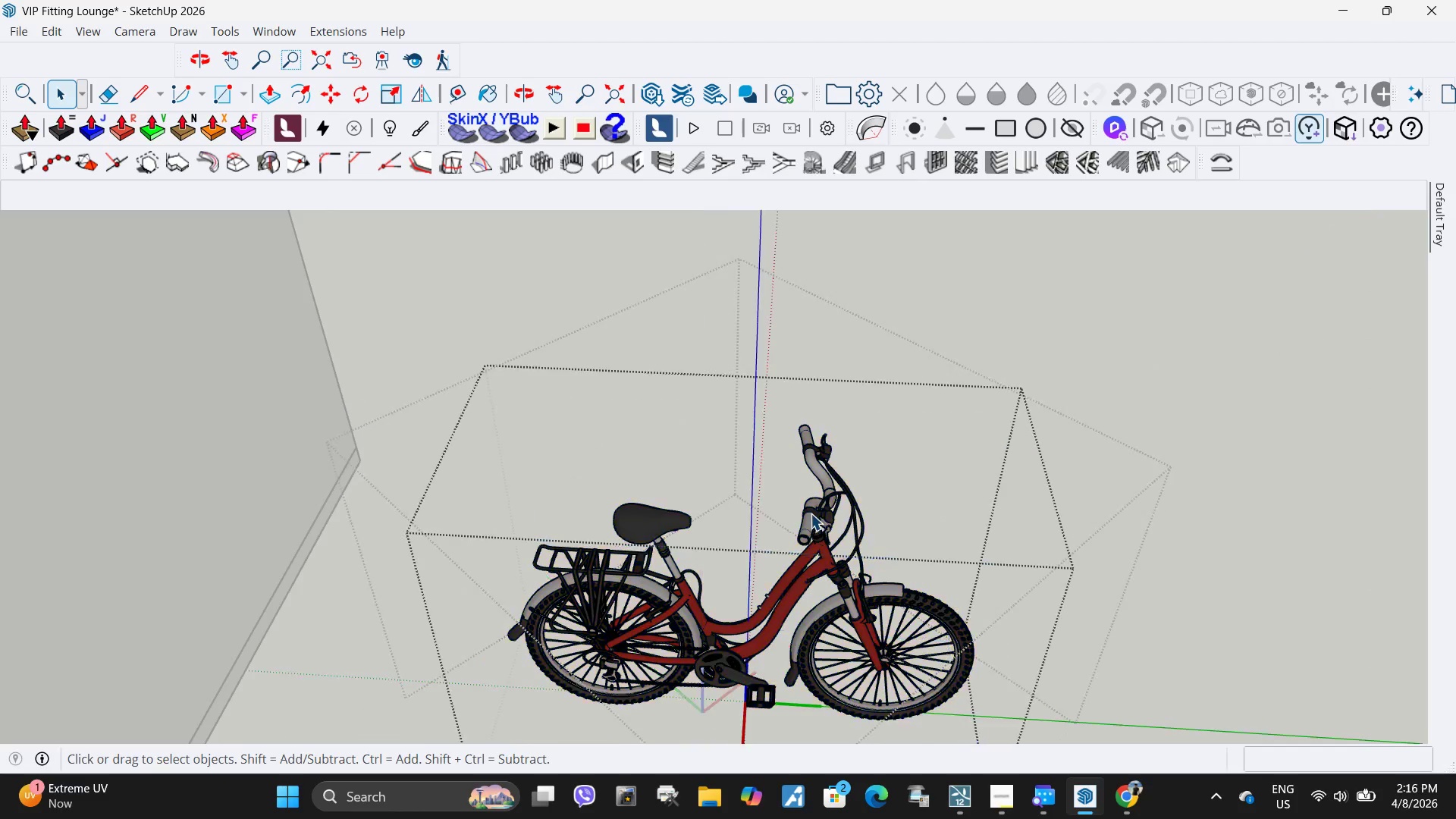 
scroll: coordinate [816, 513], scroll_direction: up, amount: 8.0
 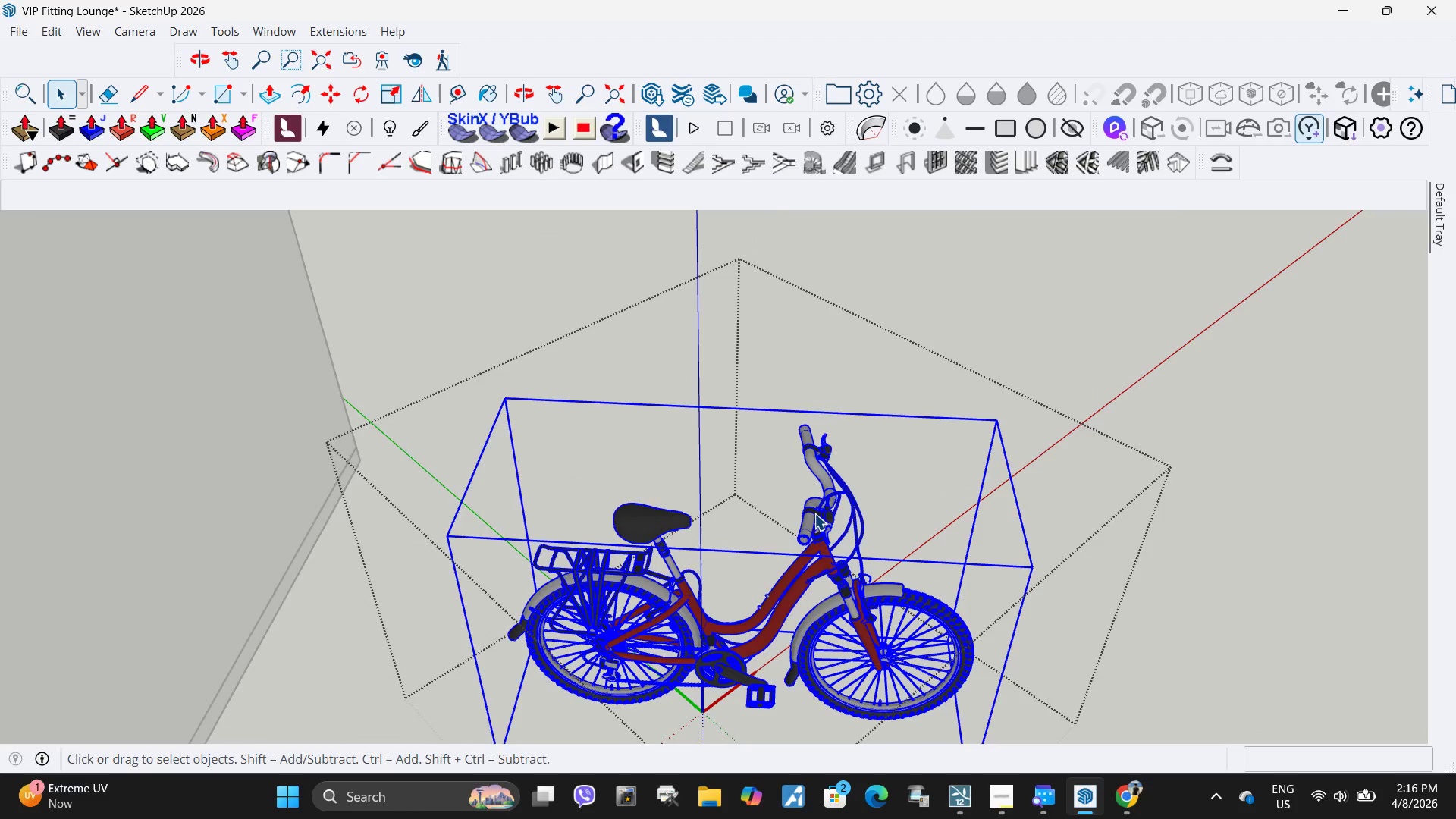 
left_click([805, 511])
 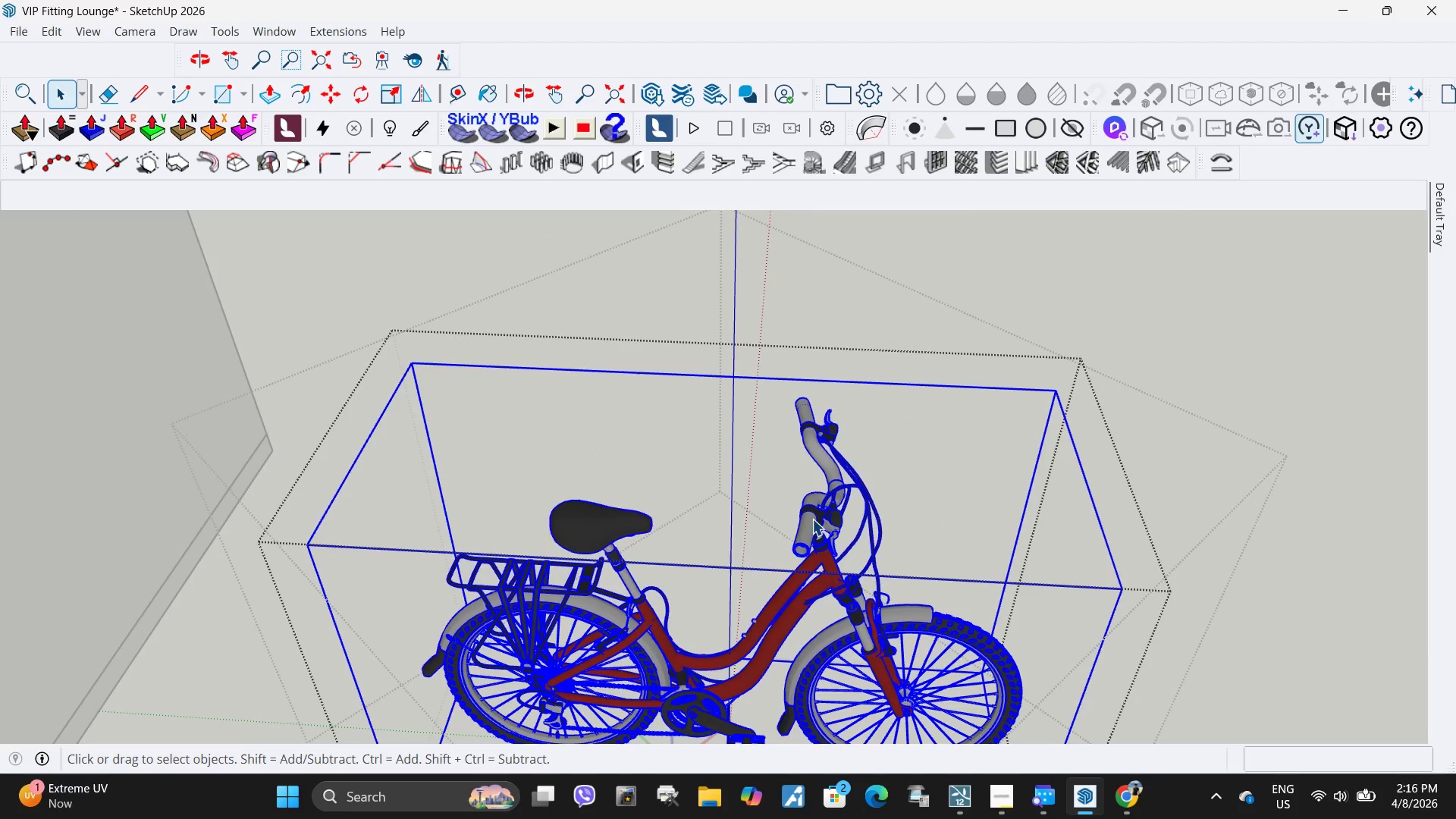 
scroll: coordinate [811, 513], scroll_direction: up, amount: 5.0
 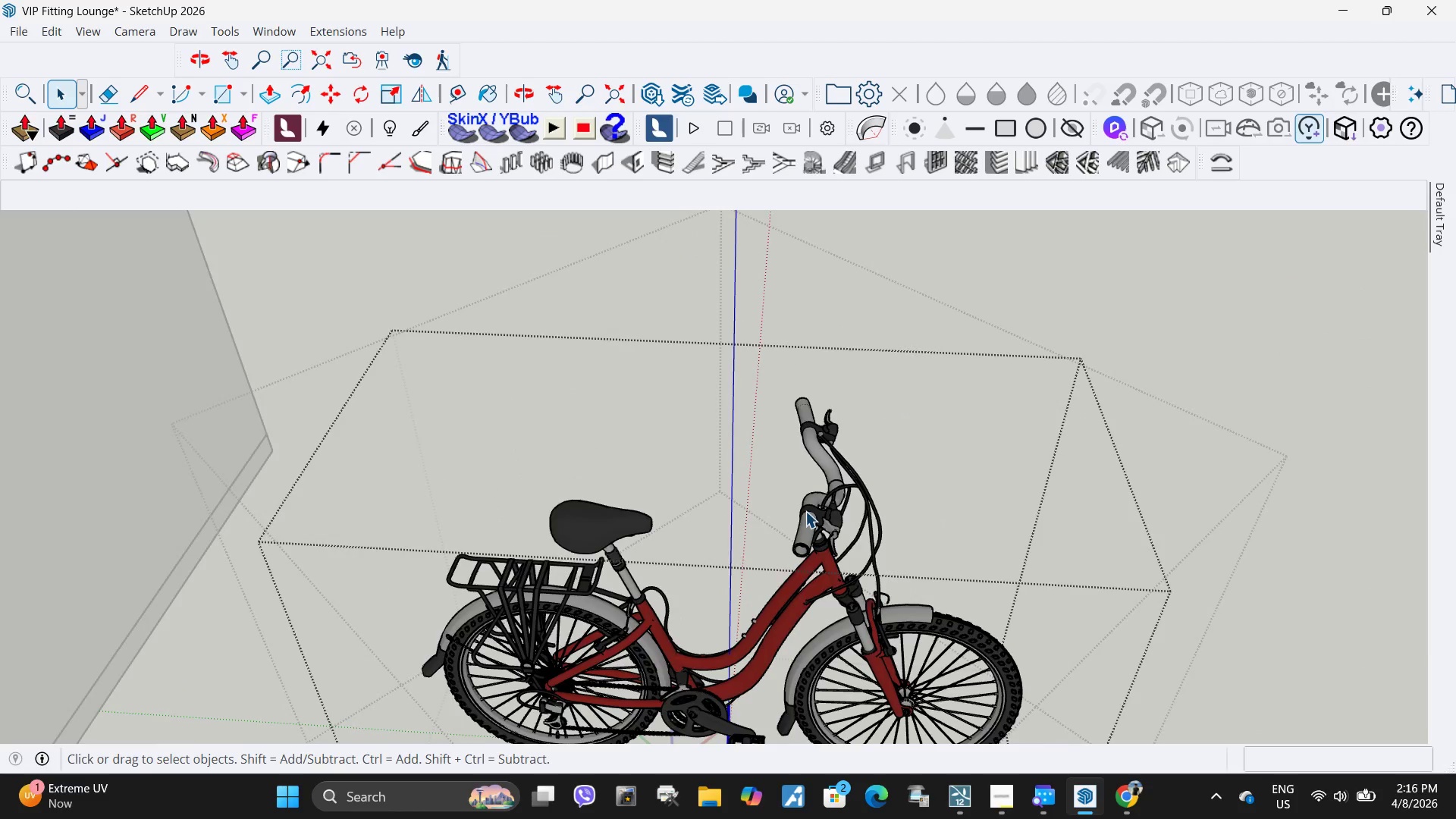 
double_click([813, 520])
 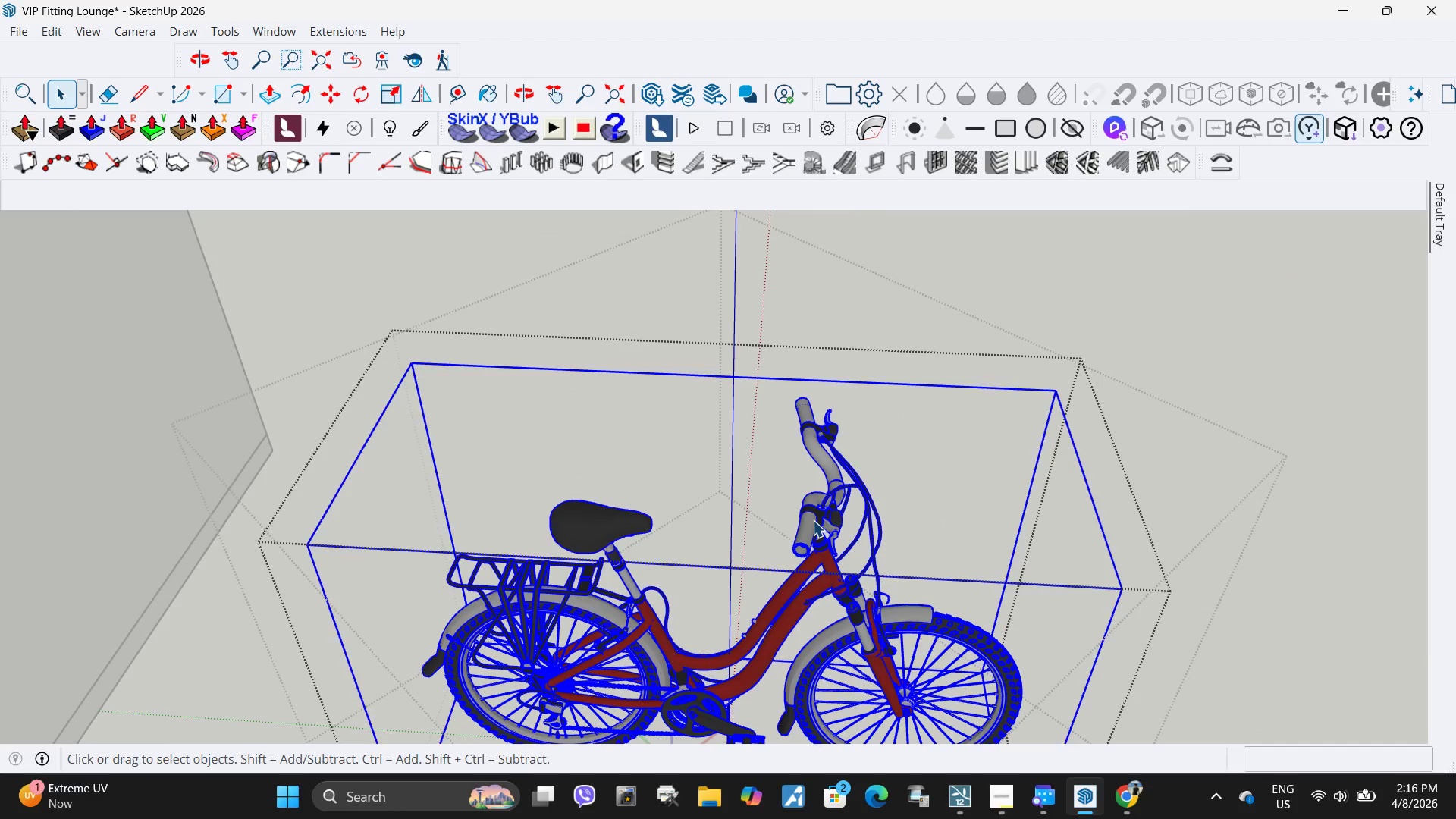 
triple_click([813, 520])
 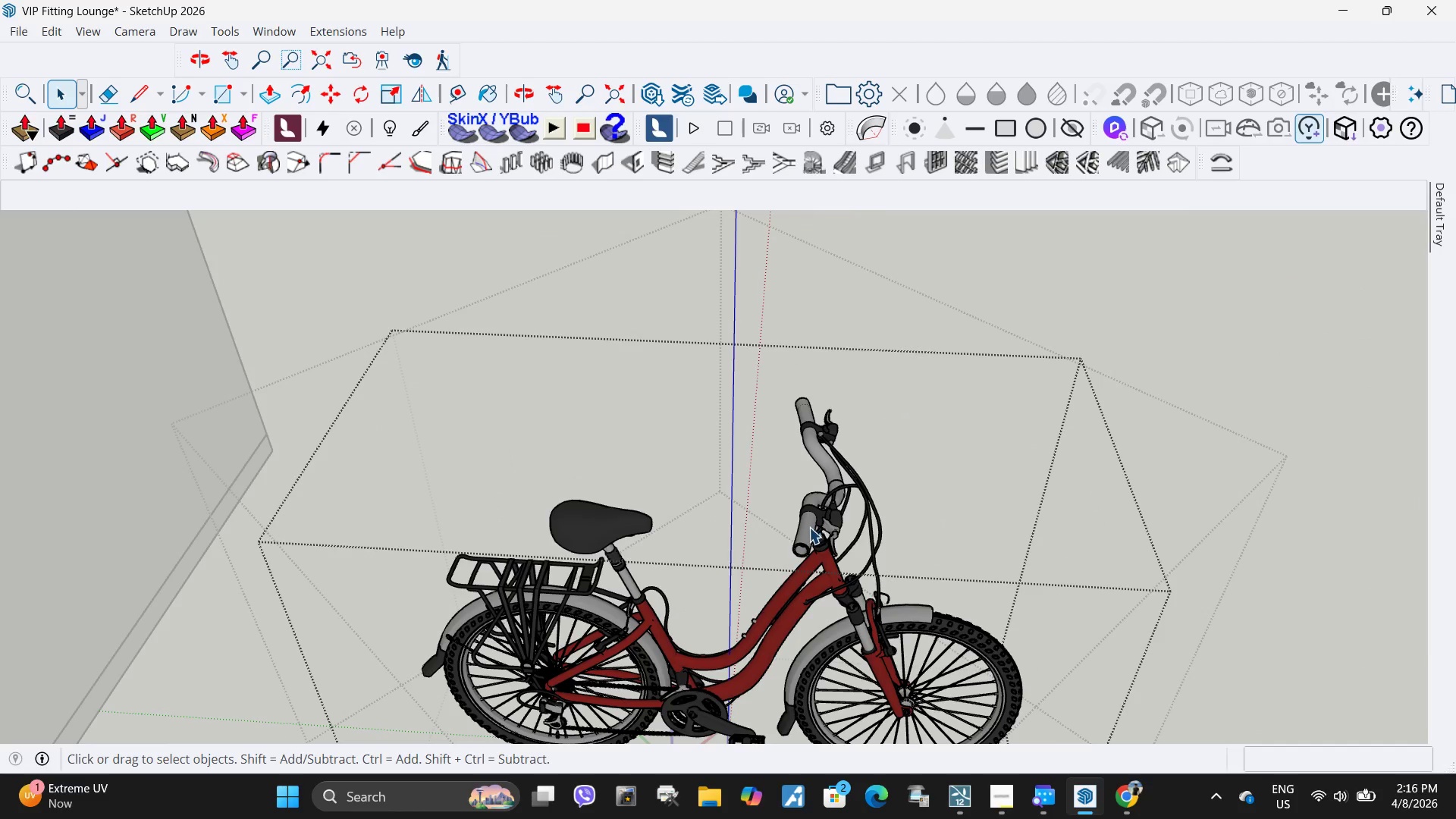 
triple_click([809, 527])
 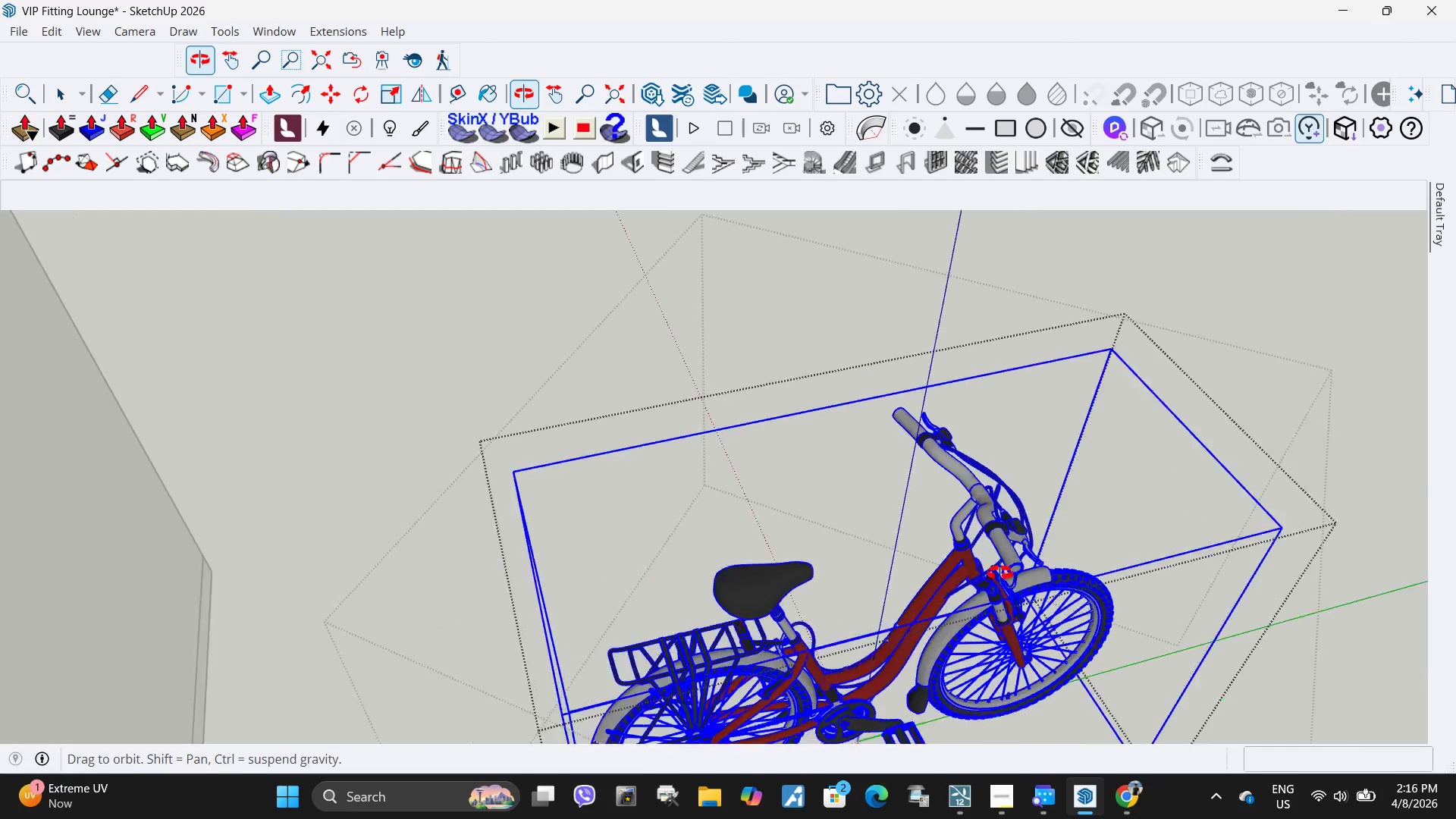 
double_click([1019, 494])
 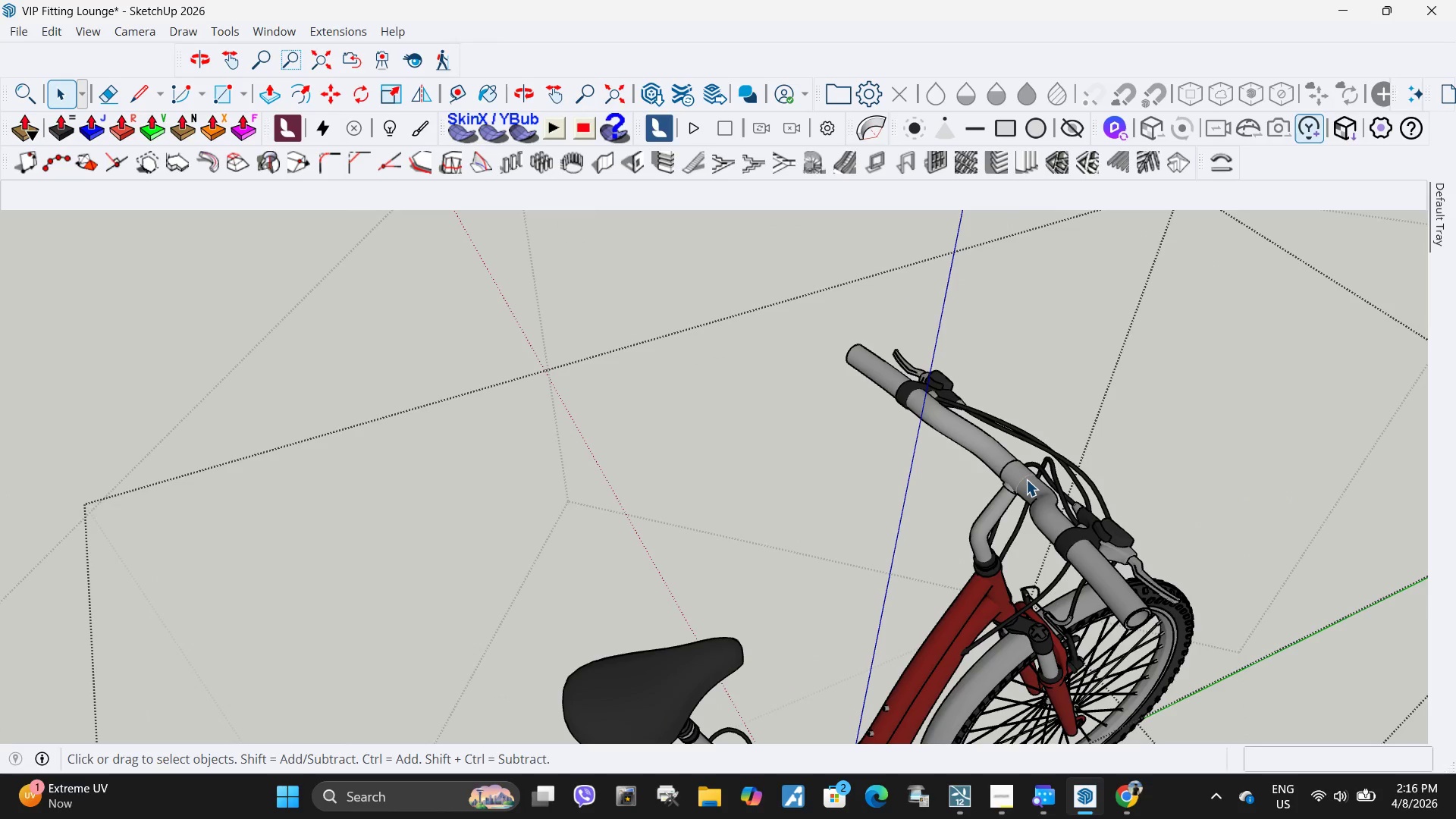 
scroll: coordinate [1028, 453], scroll_direction: up, amount: 6.0
 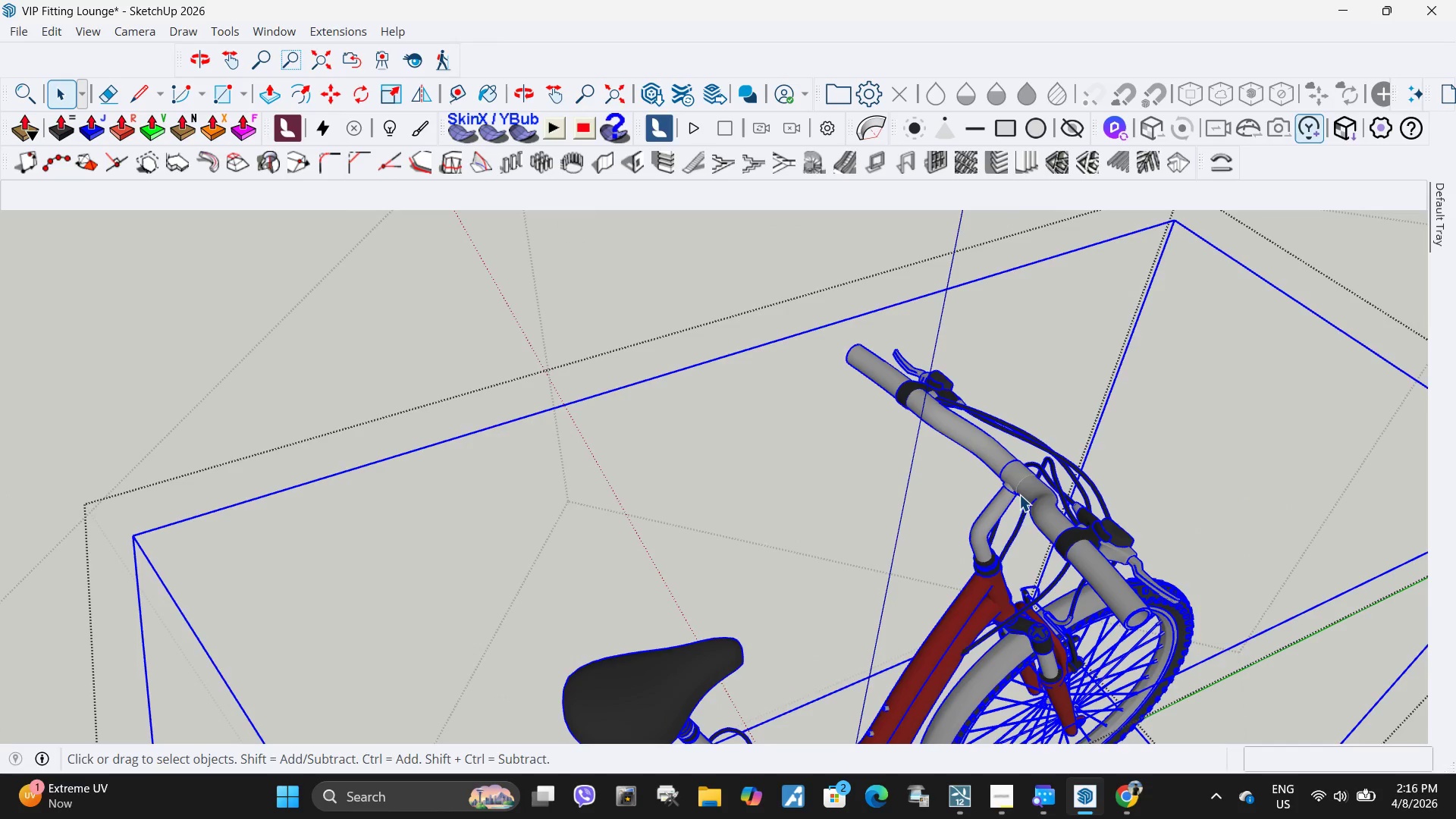 
triple_click([1026, 479])
 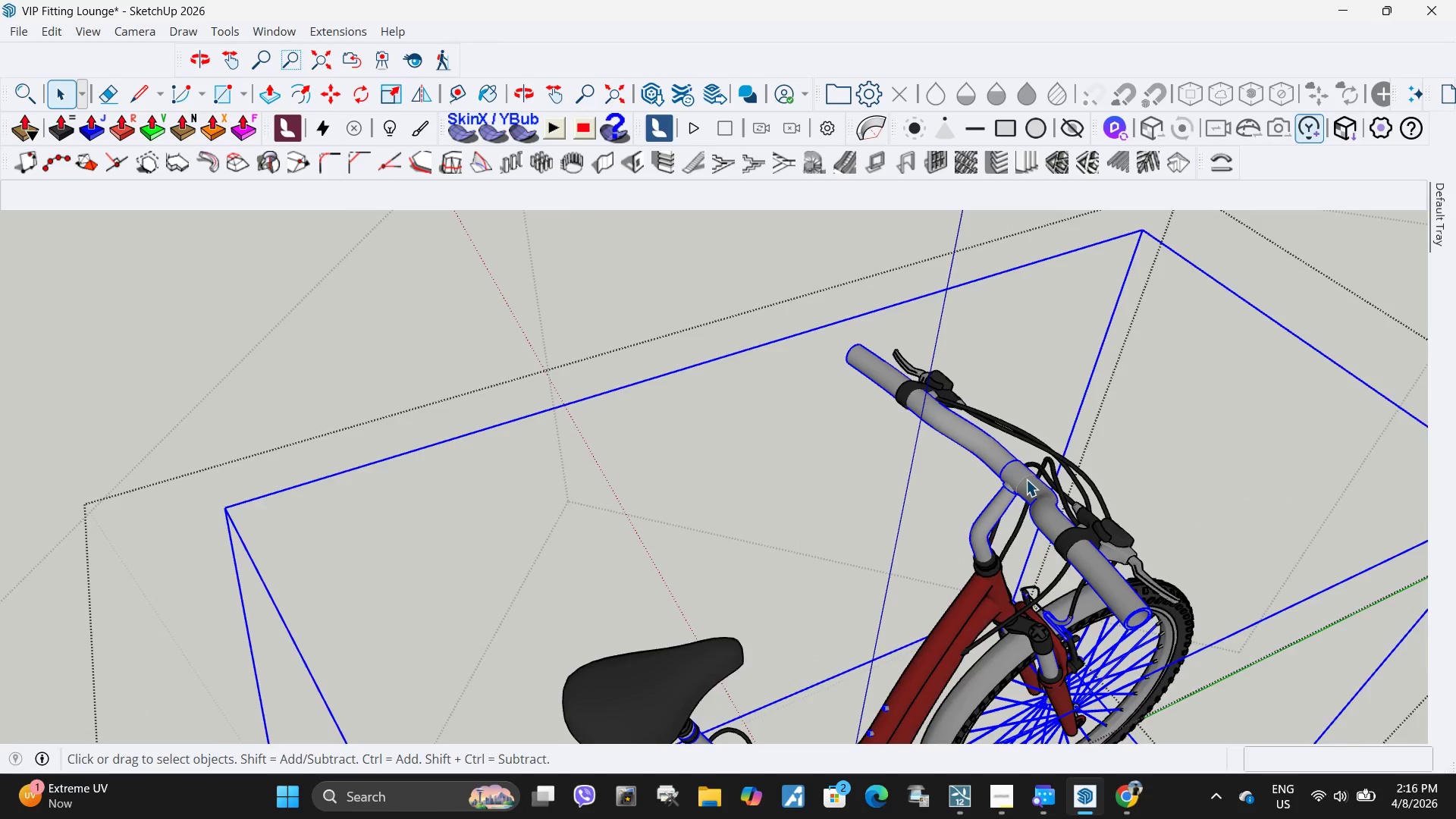 
triple_click([1026, 479])
 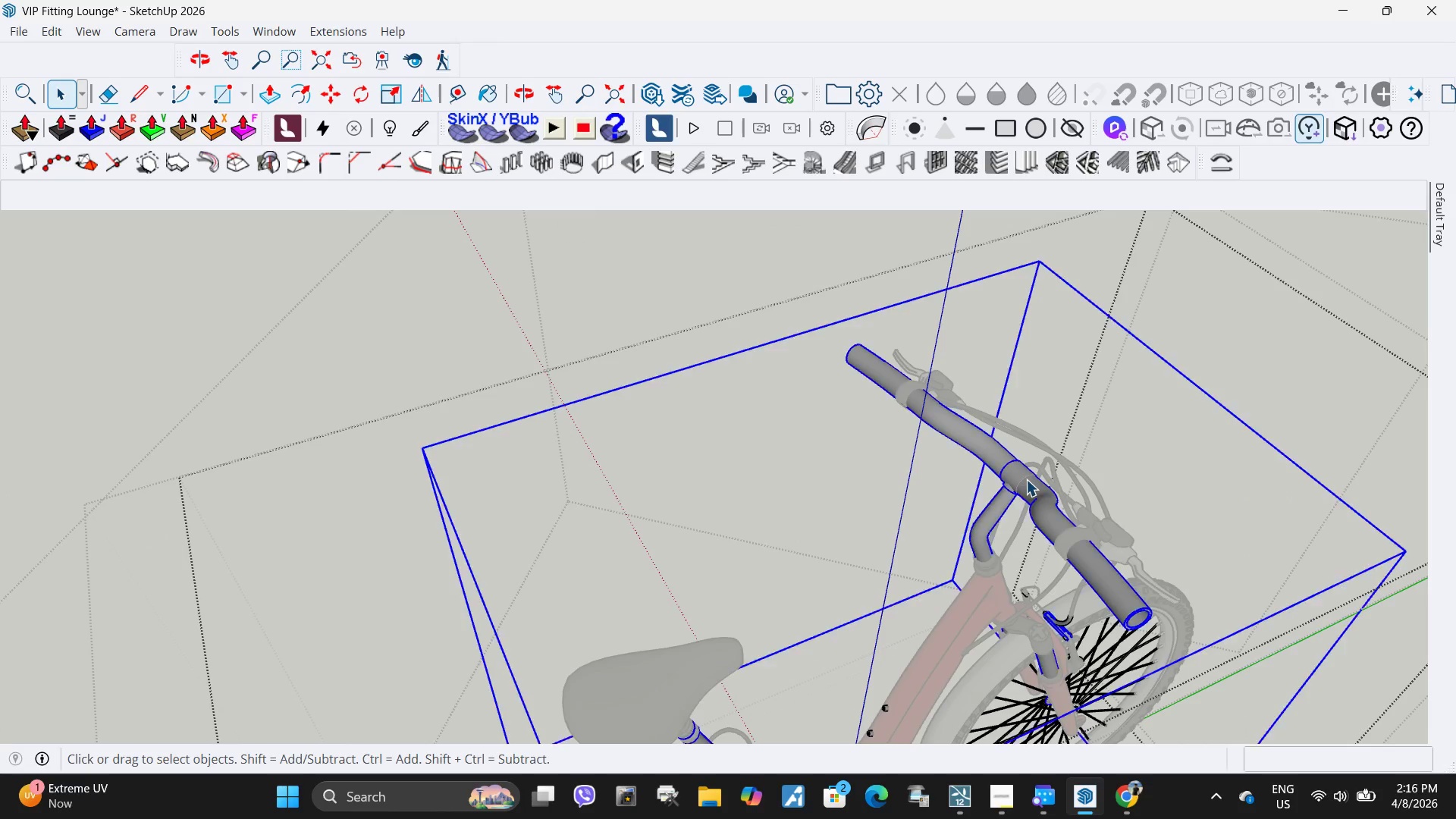 
triple_click([1026, 479])
 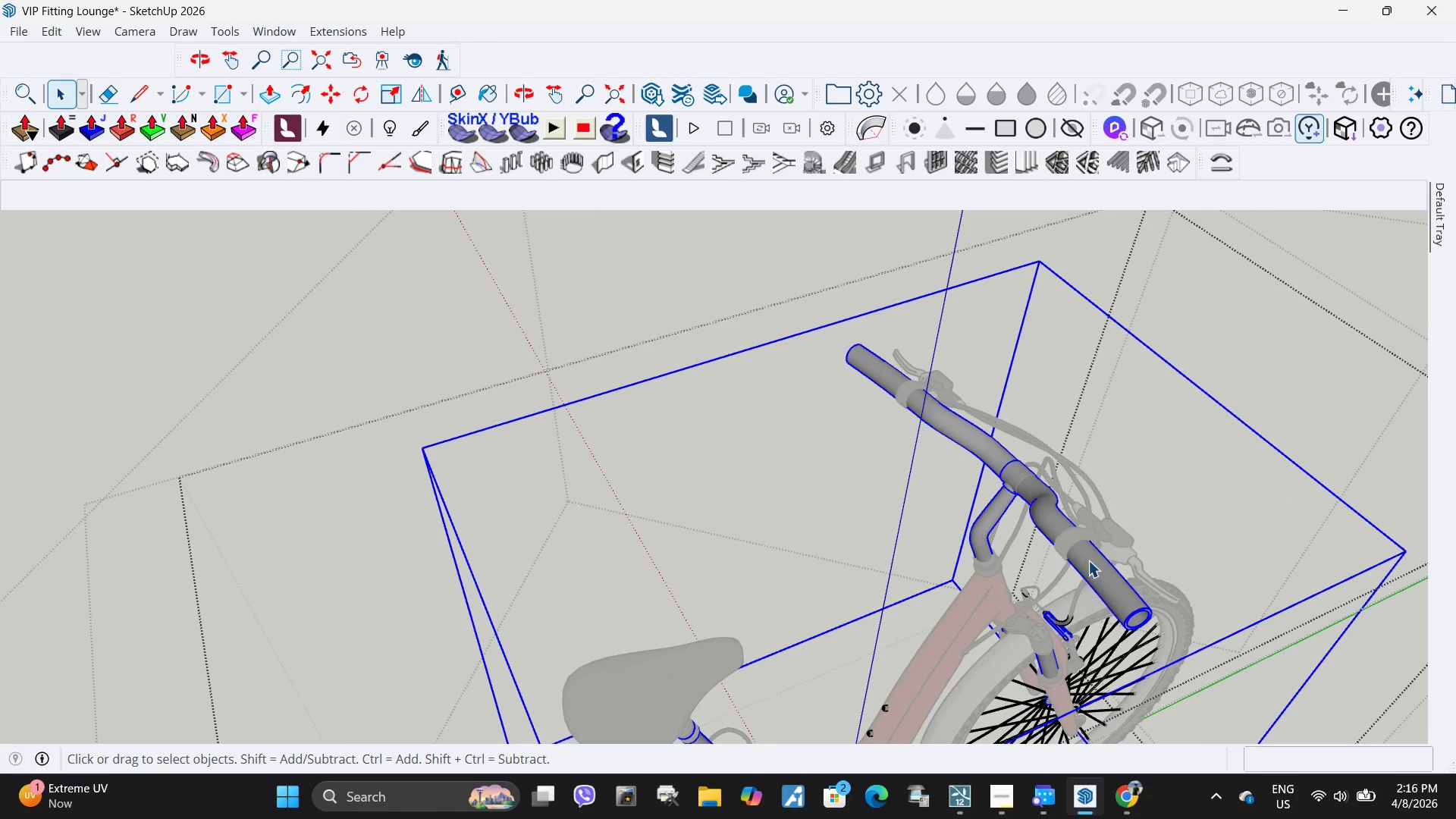 
left_click([1091, 569])
 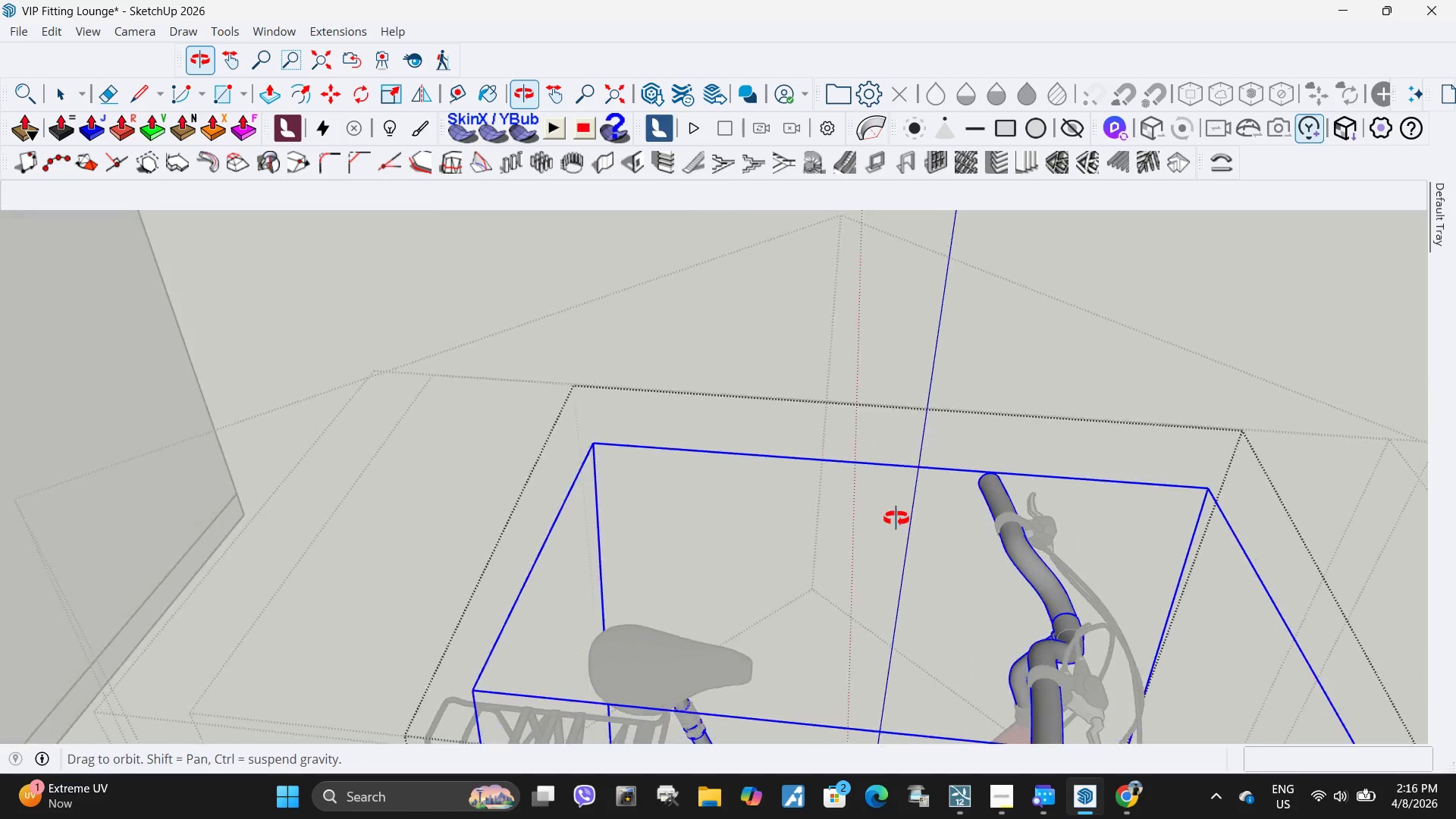 
key(Escape)
 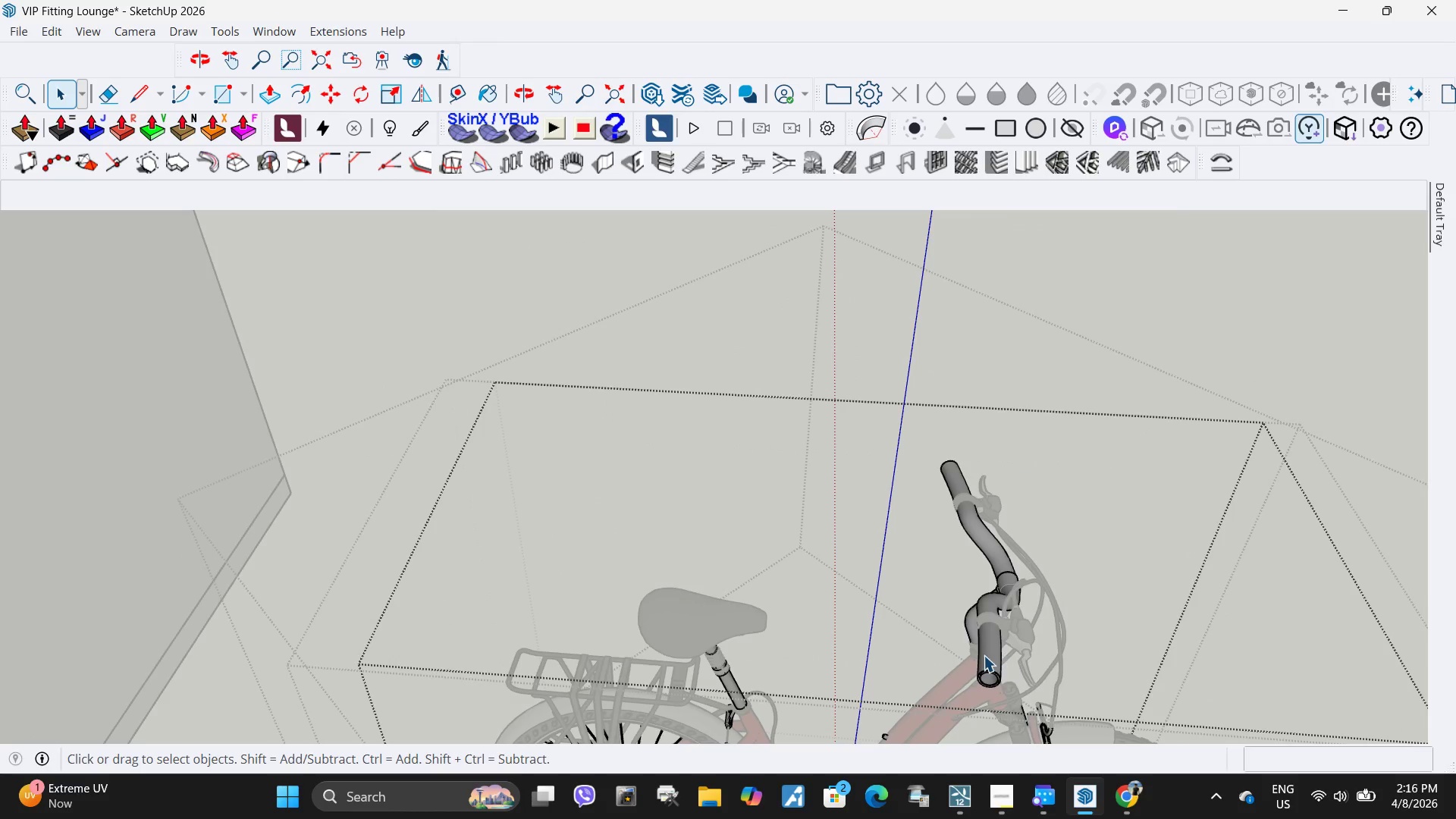 
scroll: coordinate [807, 485], scroll_direction: down, amount: 6.0
 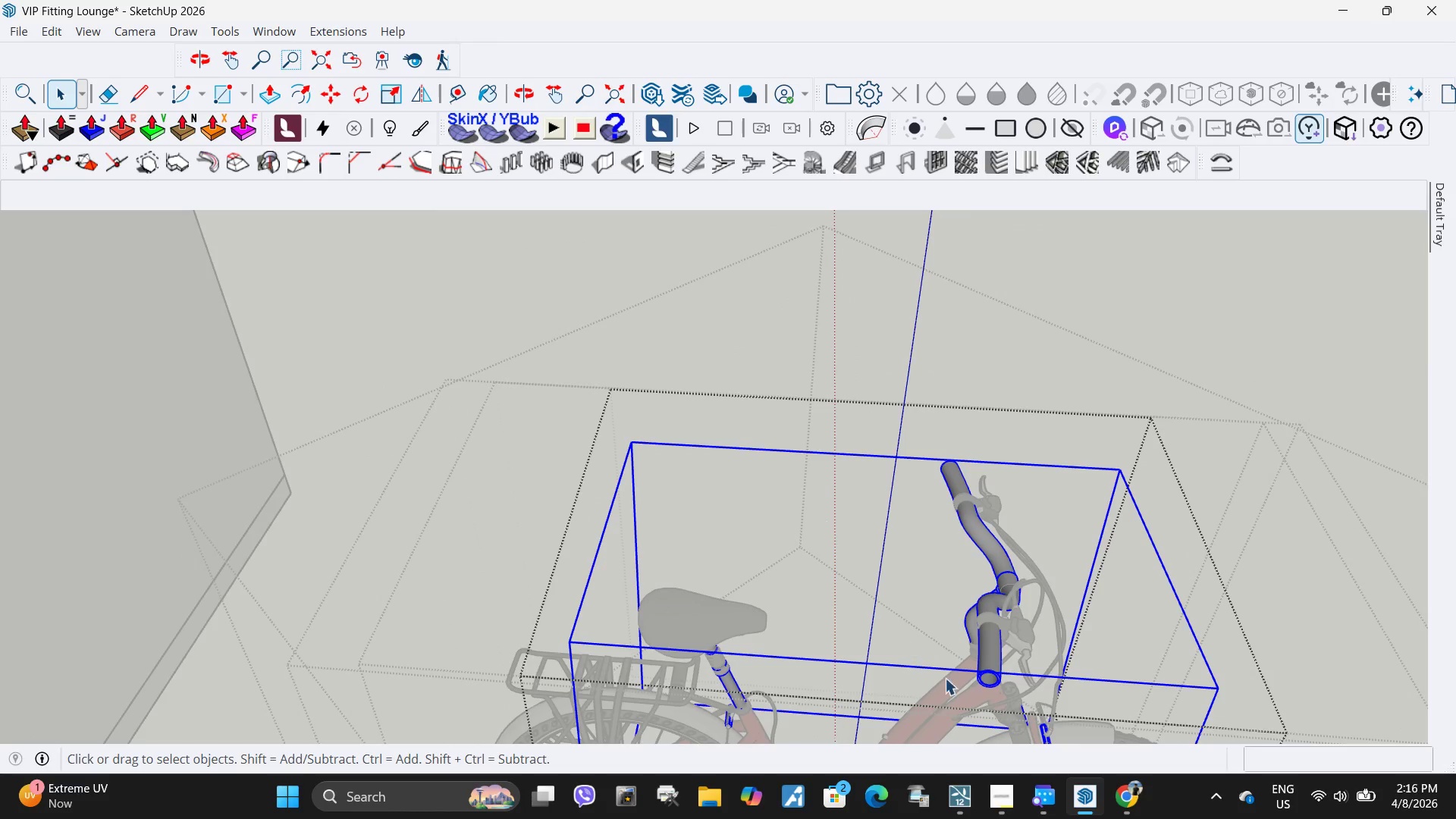 
left_click([984, 655])
 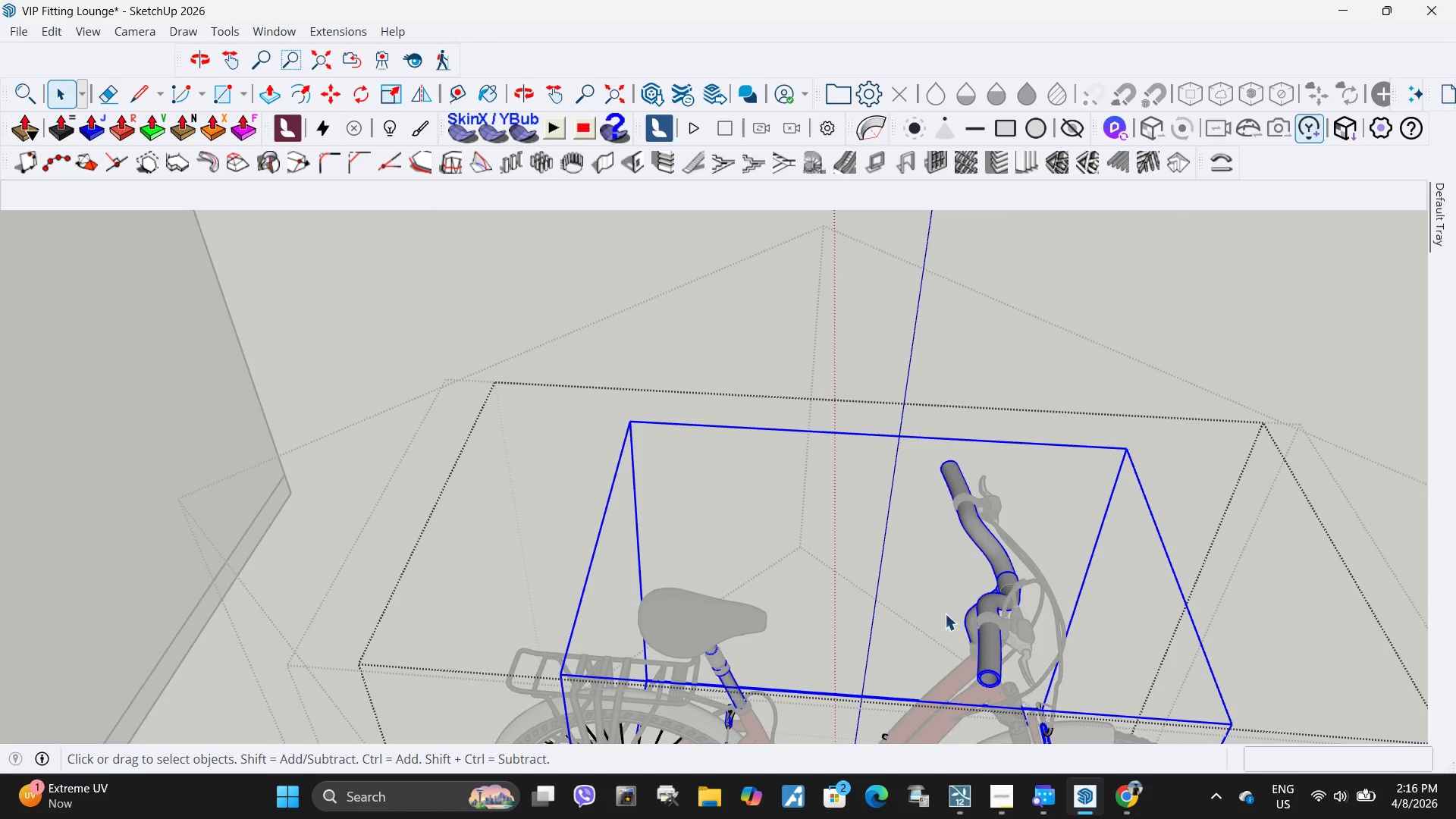 
key(Control+C)
 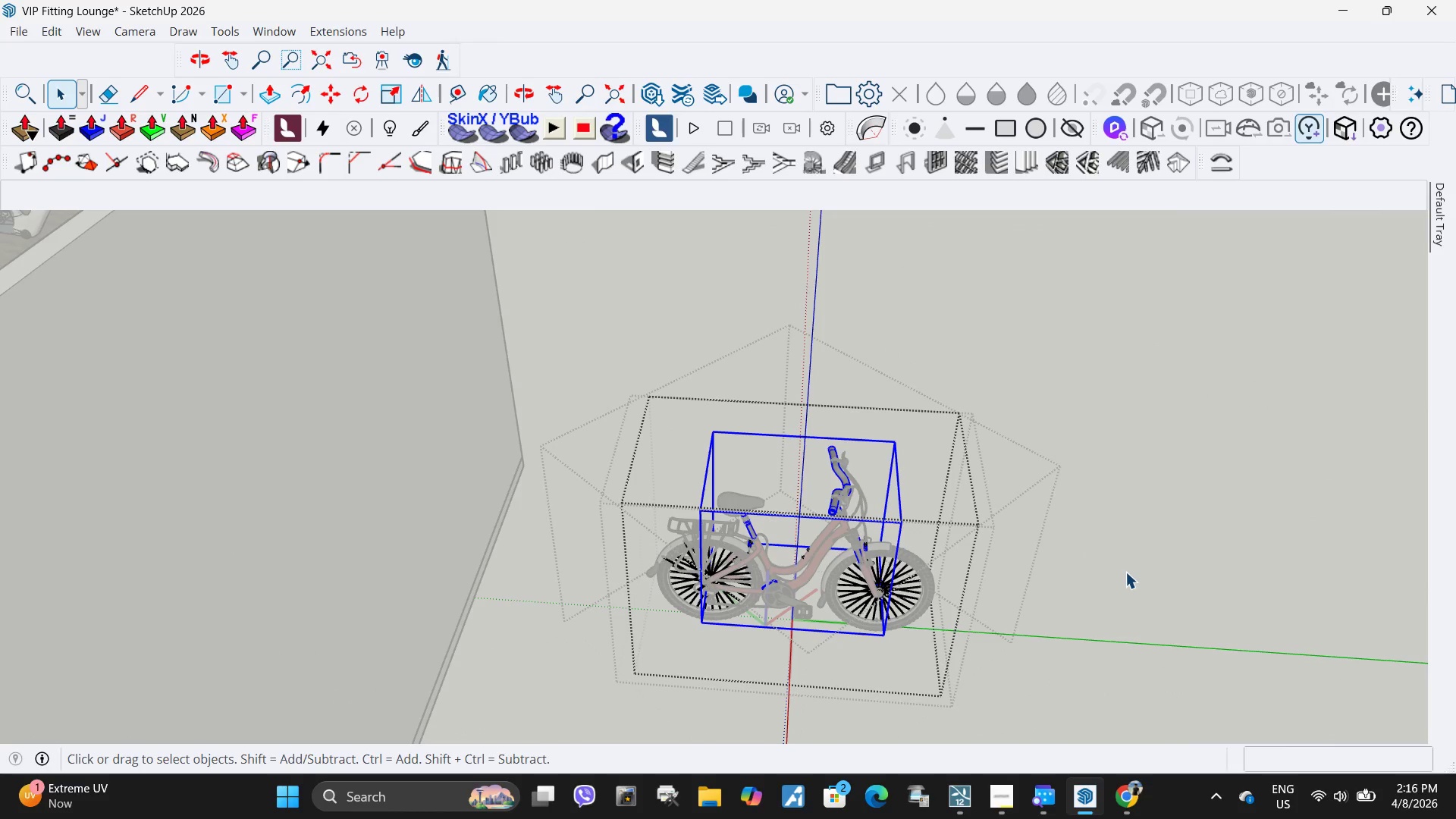 
scroll: coordinate [761, 432], scroll_direction: down, amount: 18.0
 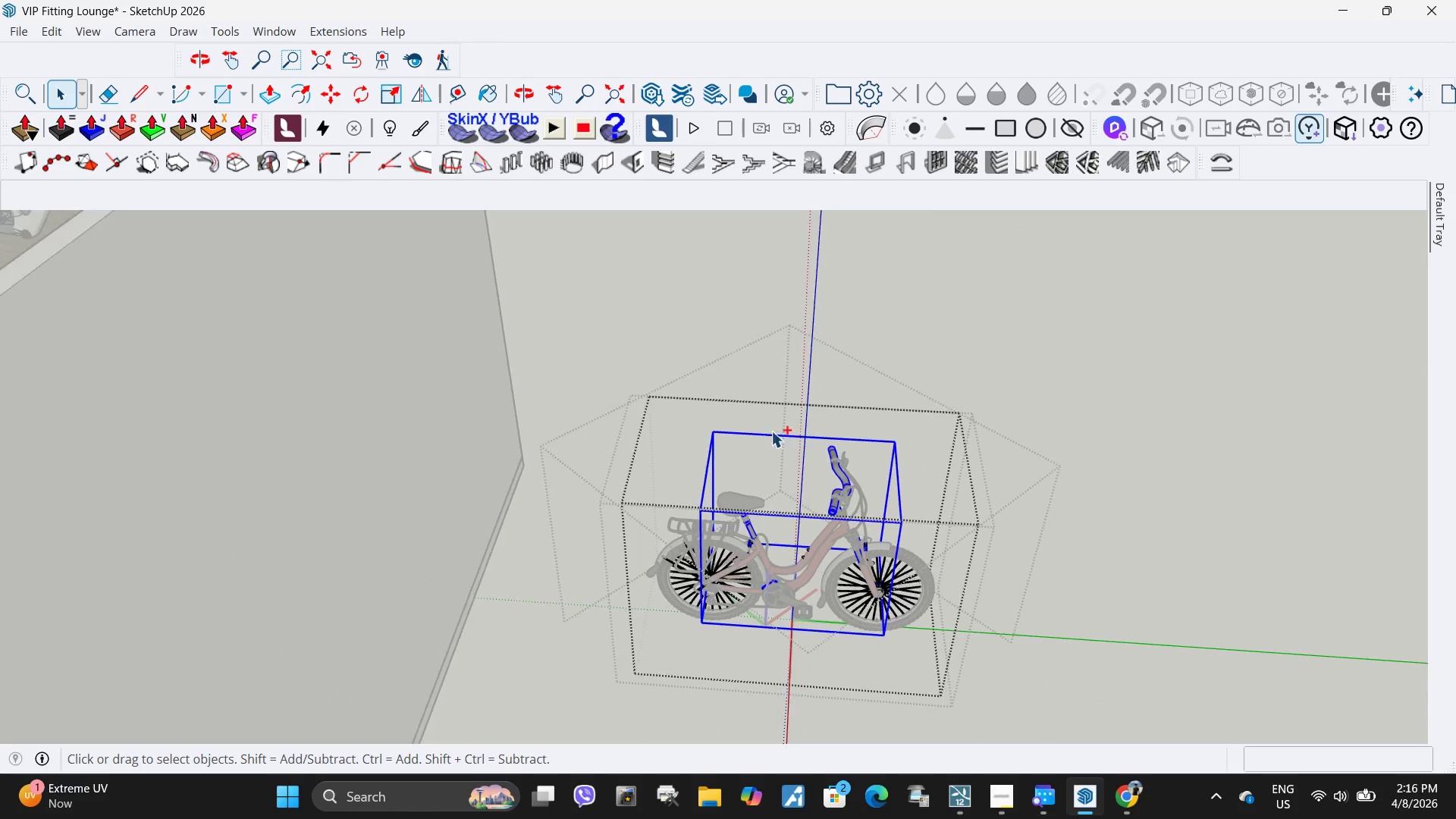 
left_click([1125, 572])
 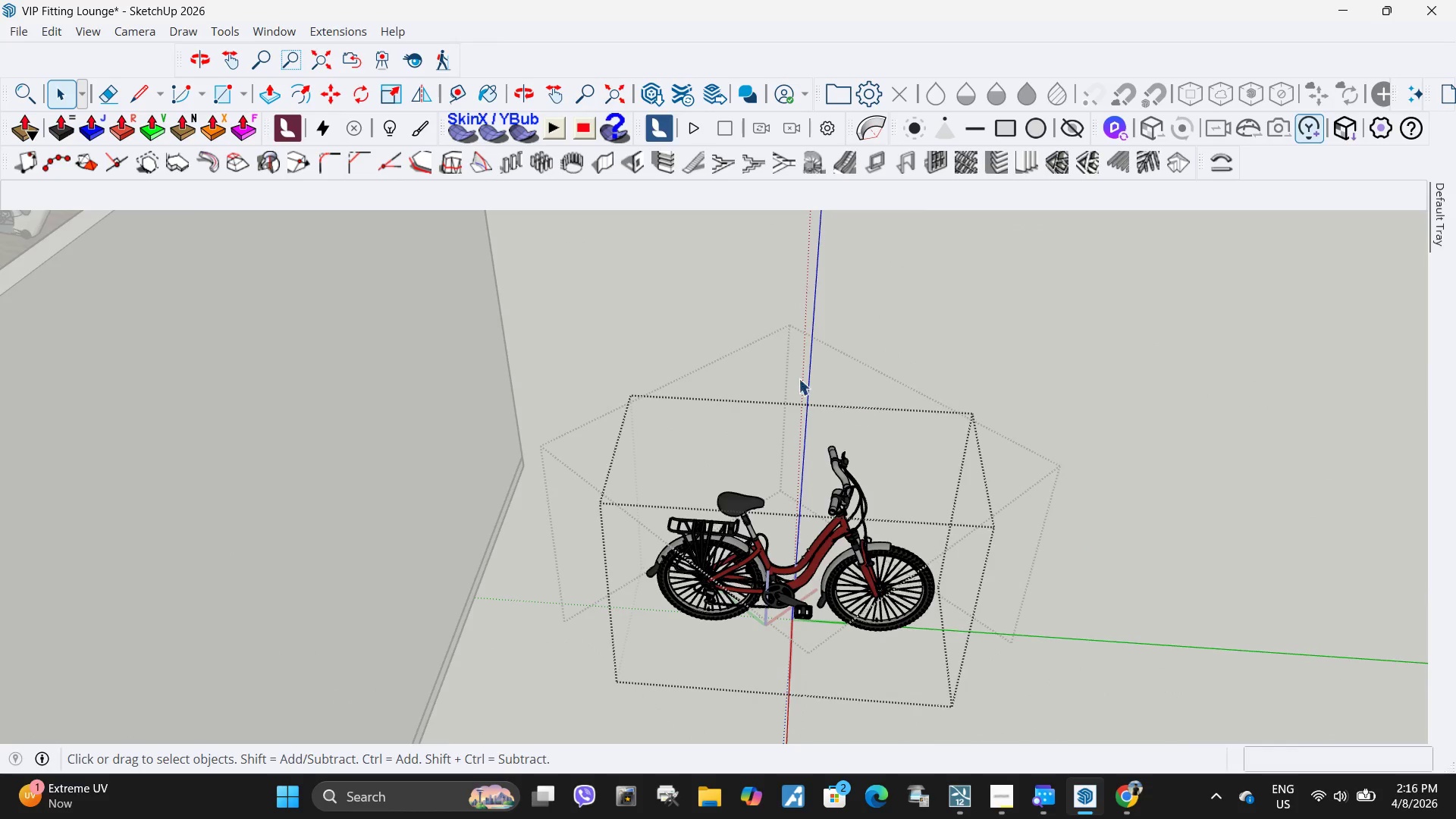 
key(Escape)
 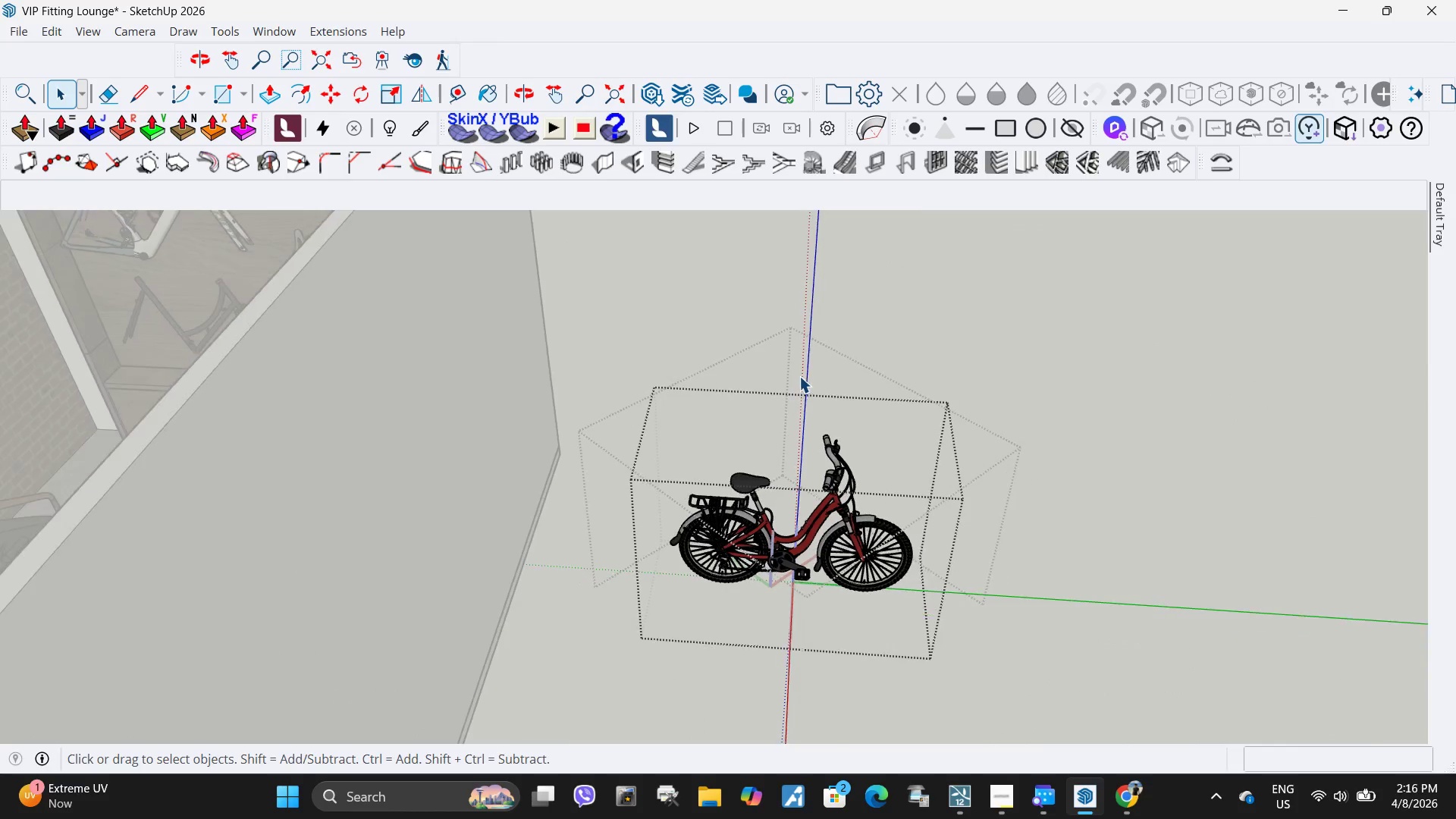 
key(Escape)
 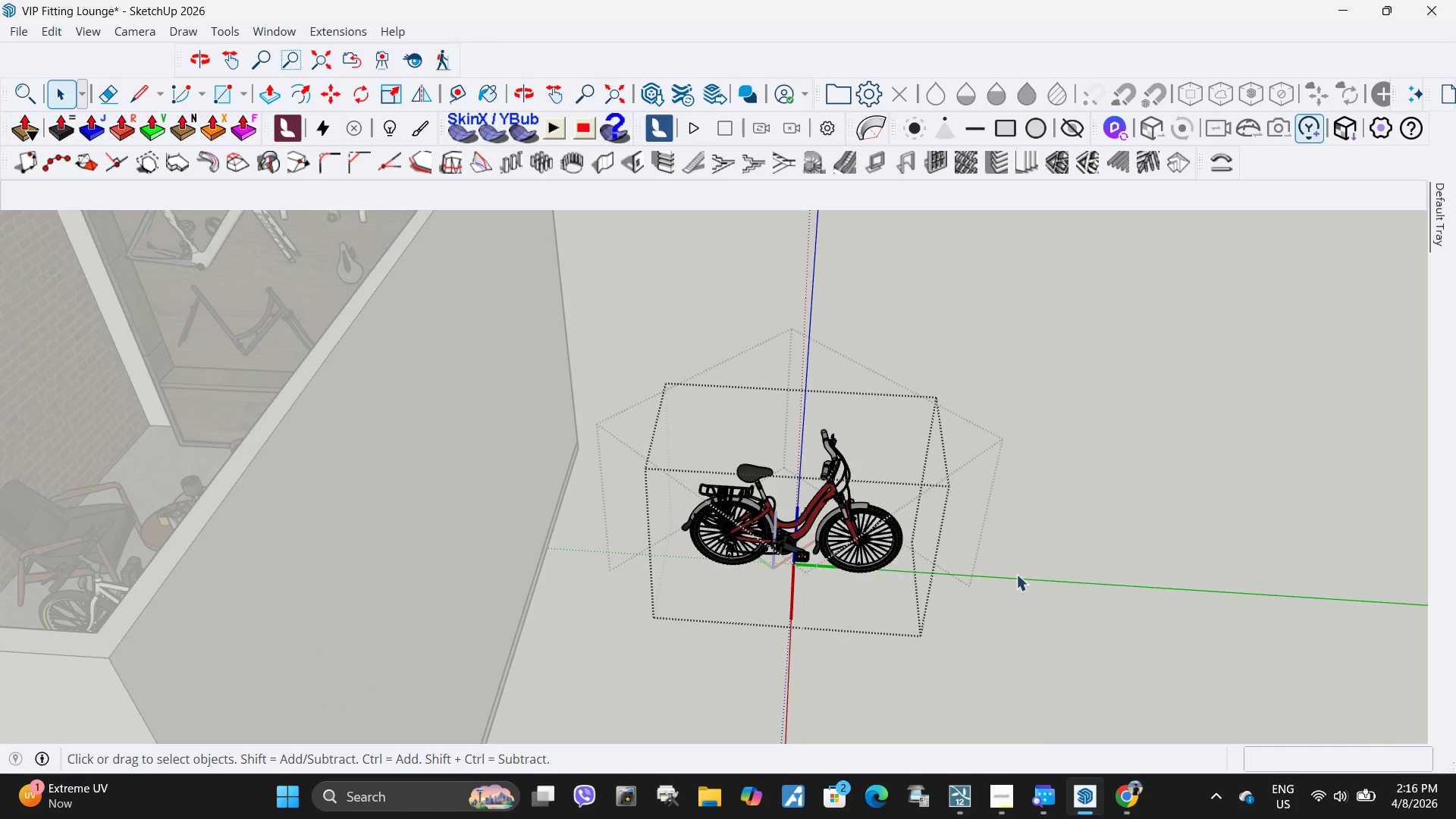 
scroll: coordinate [804, 378], scroll_direction: down, amount: 10.0
 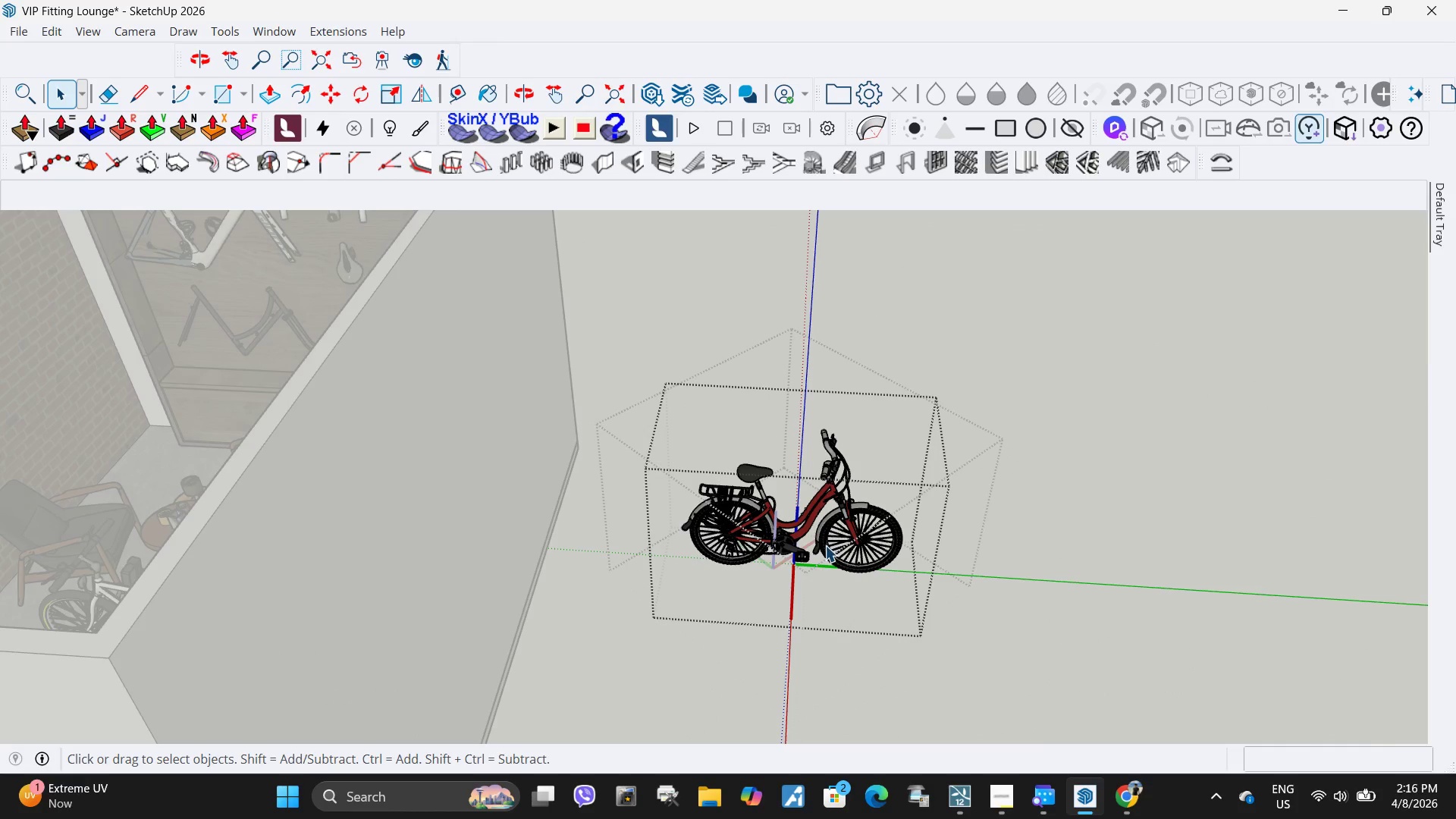 
double_click([1028, 565])
 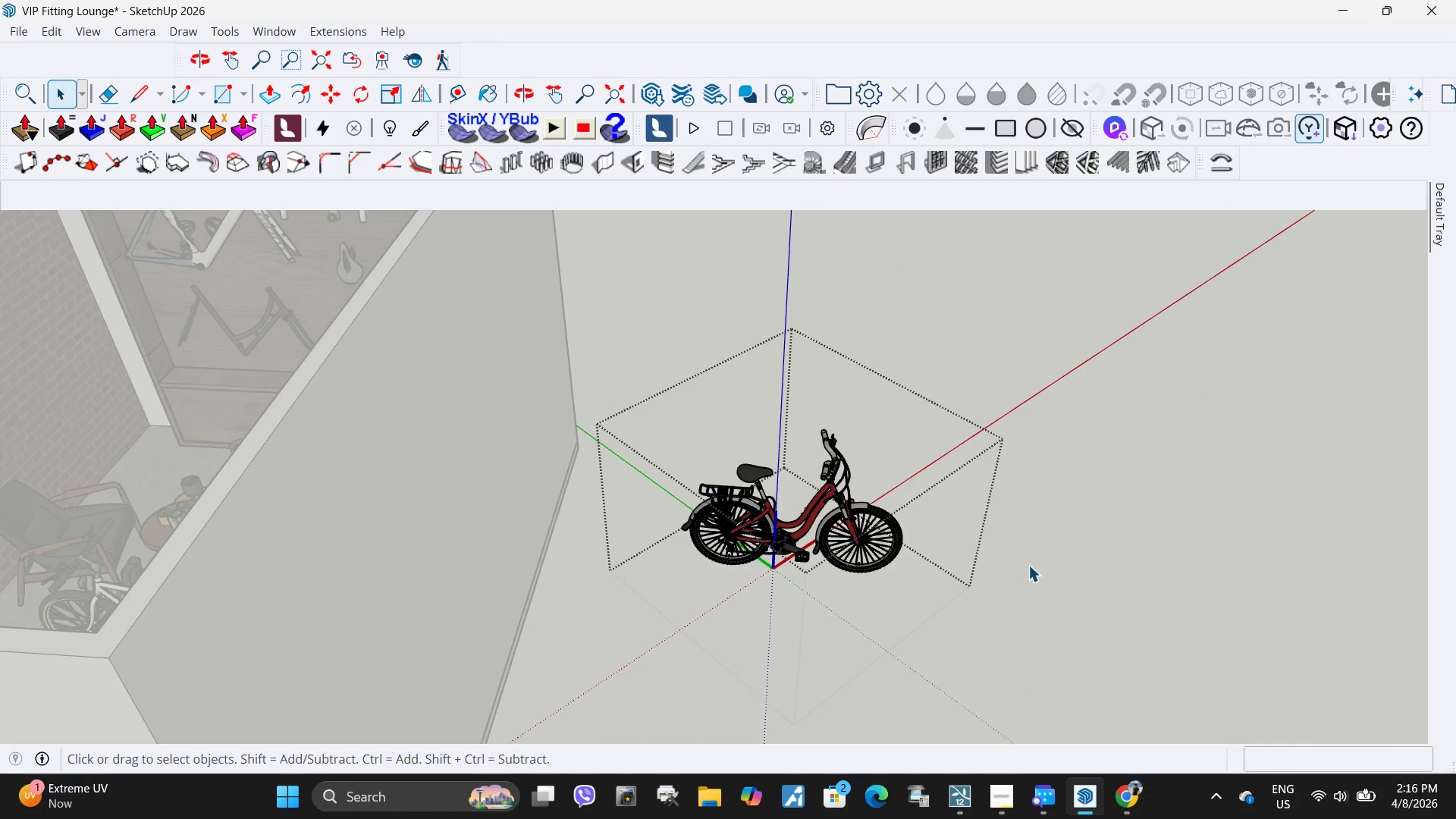 
triple_click([1028, 565])
 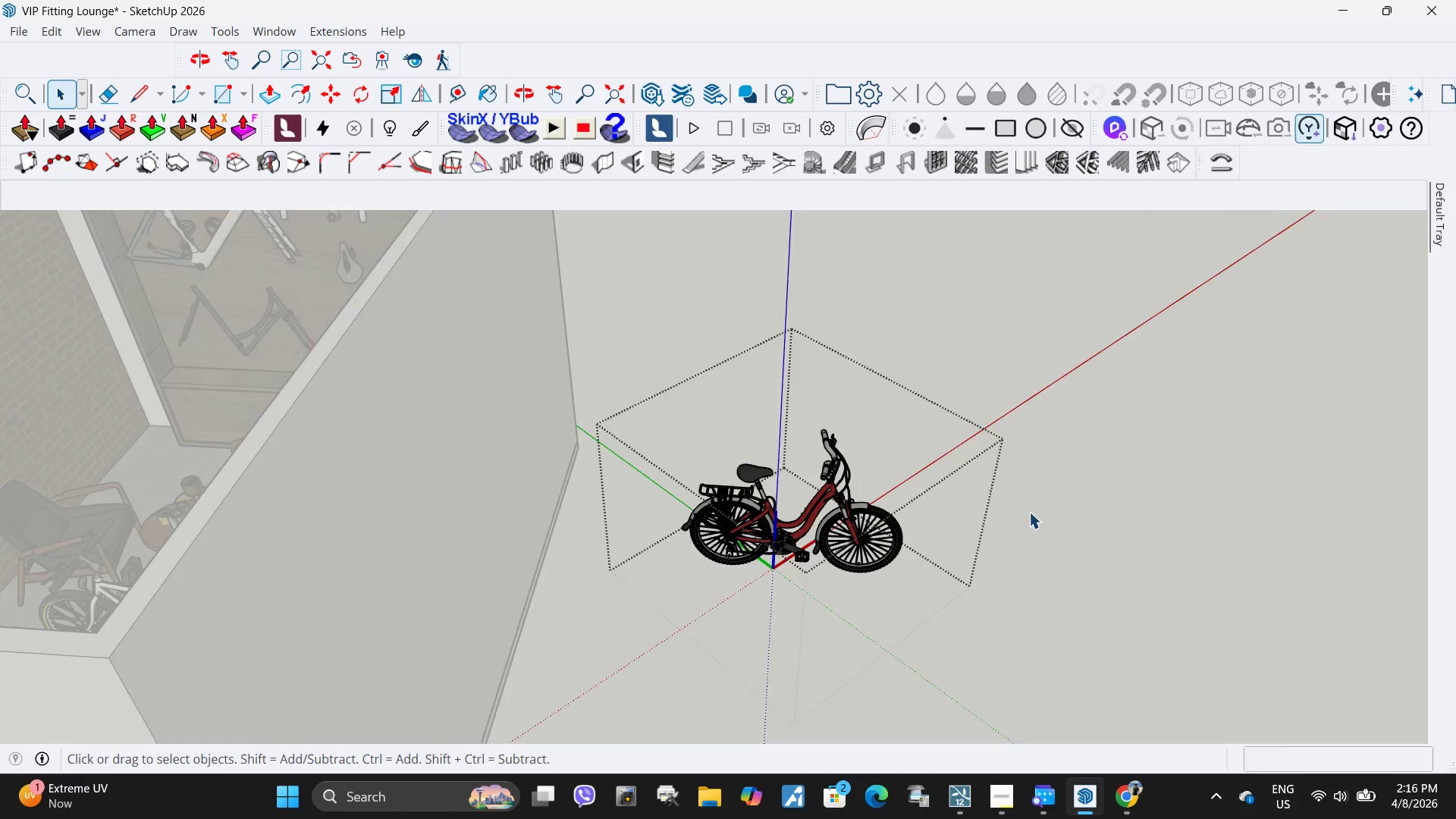 
key(Escape)
 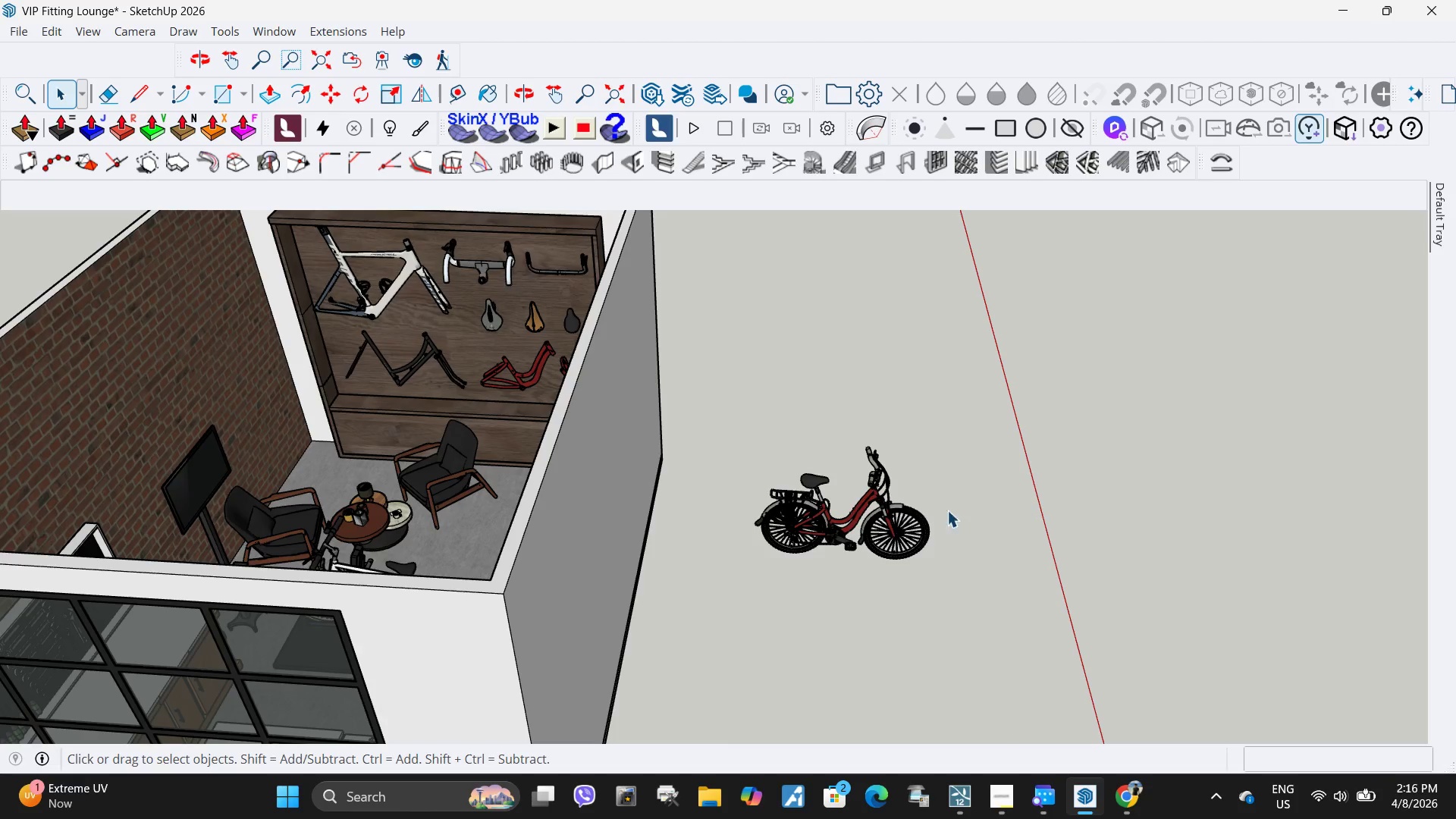 
key(Escape)
 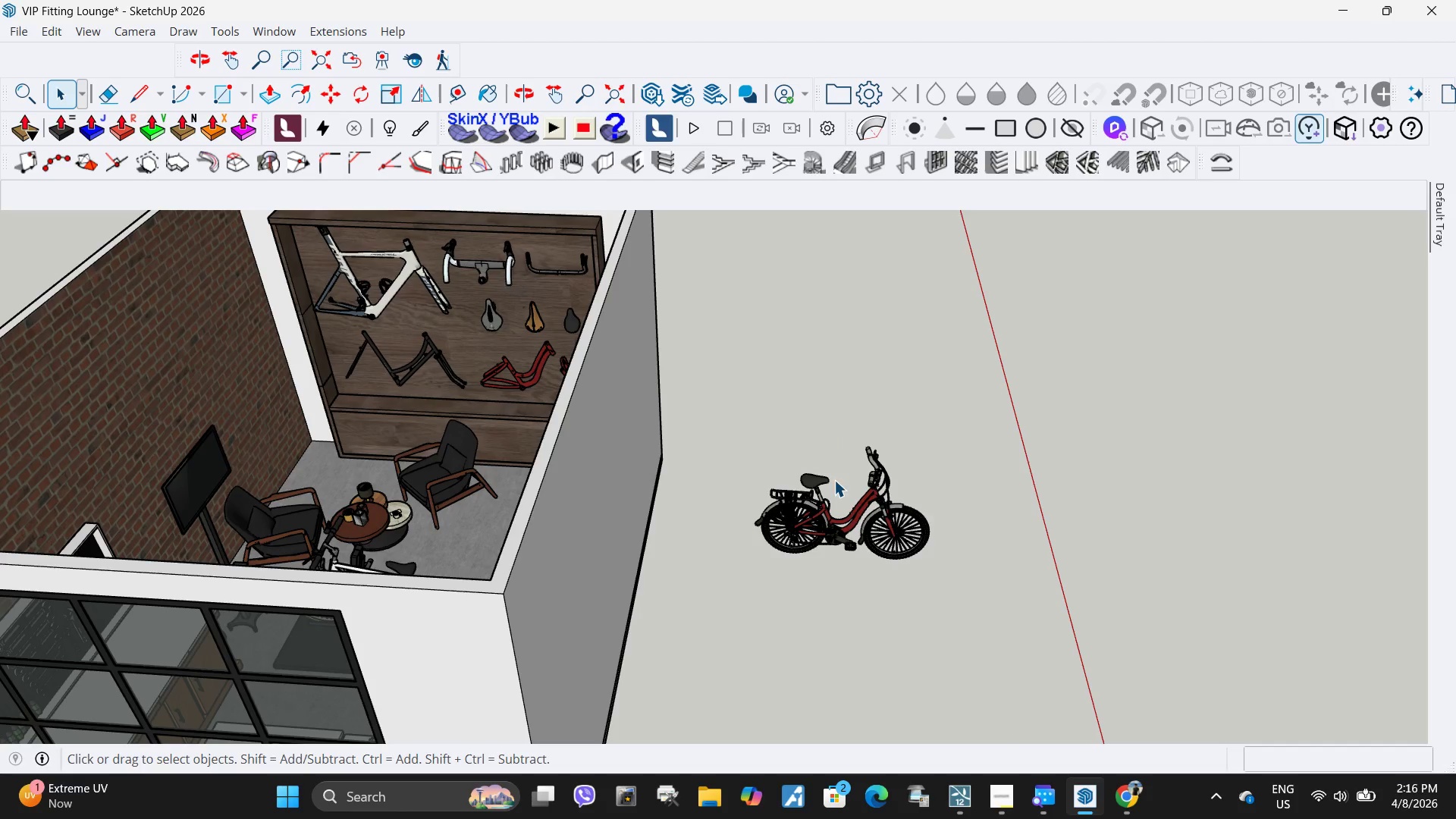 
scroll: coordinate [1021, 497], scroll_direction: down, amount: 6.0
 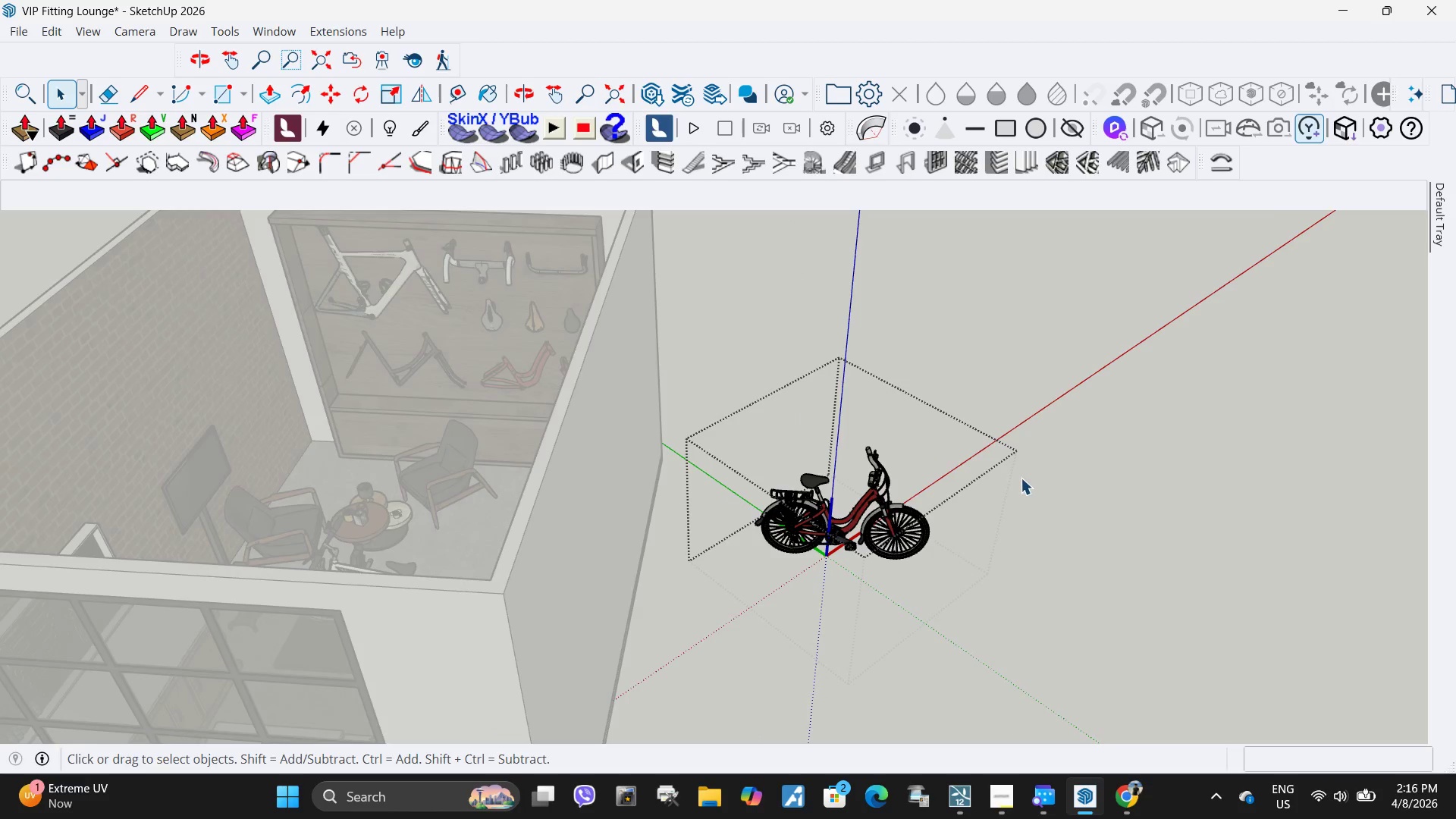 
key(Escape)
 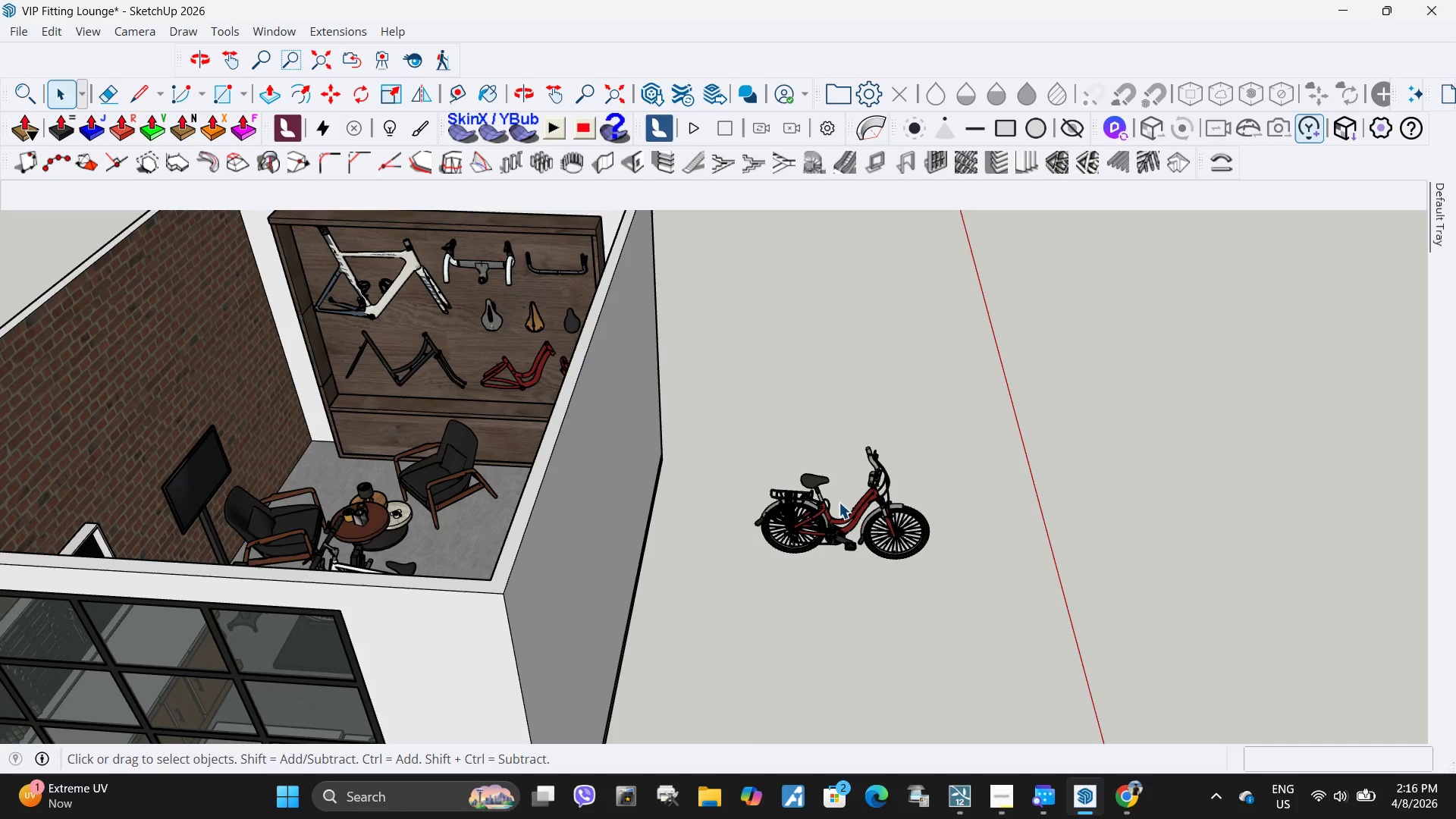 
key(Control+ControlLeft)
 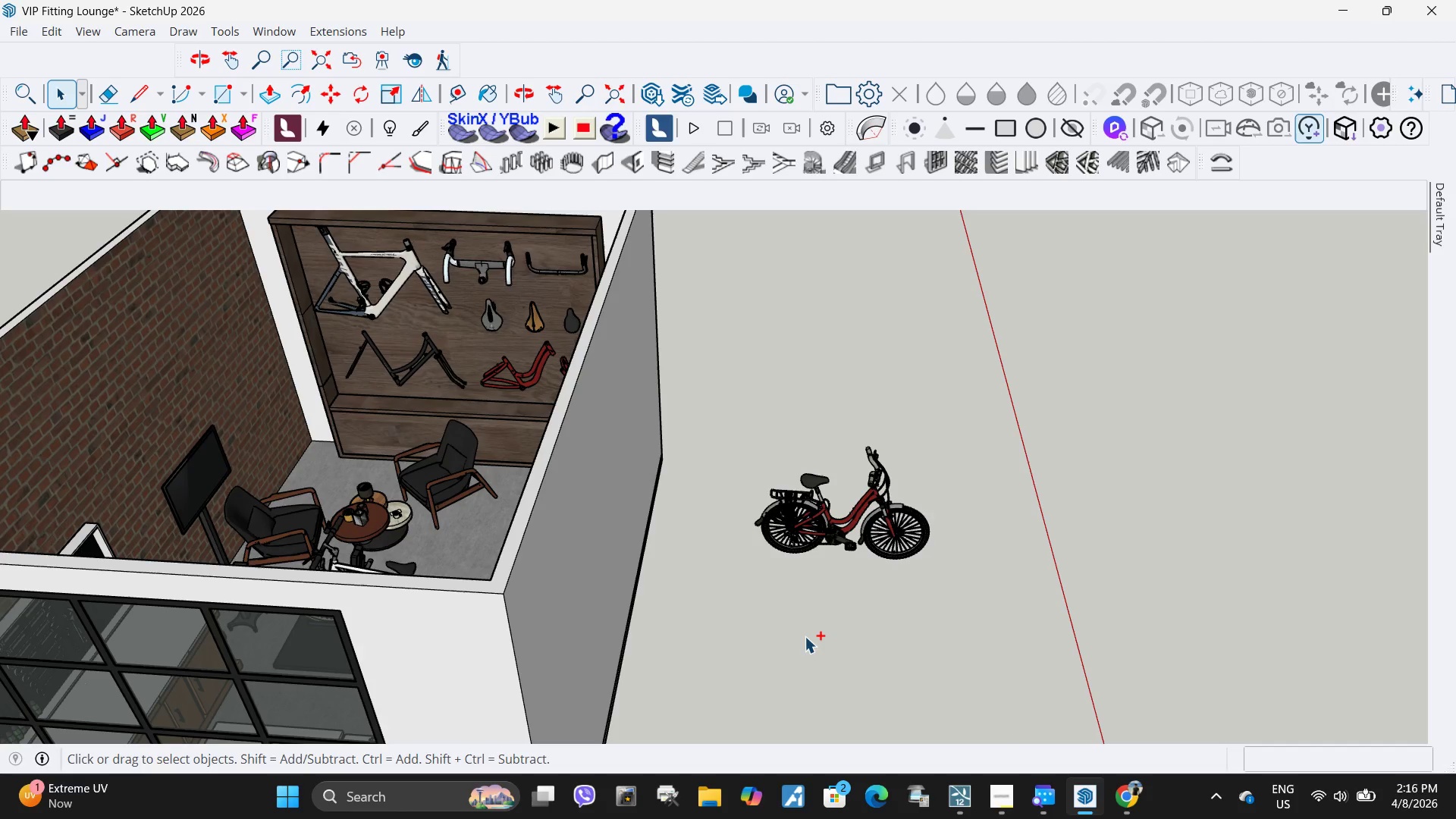 
key(Control+V)
 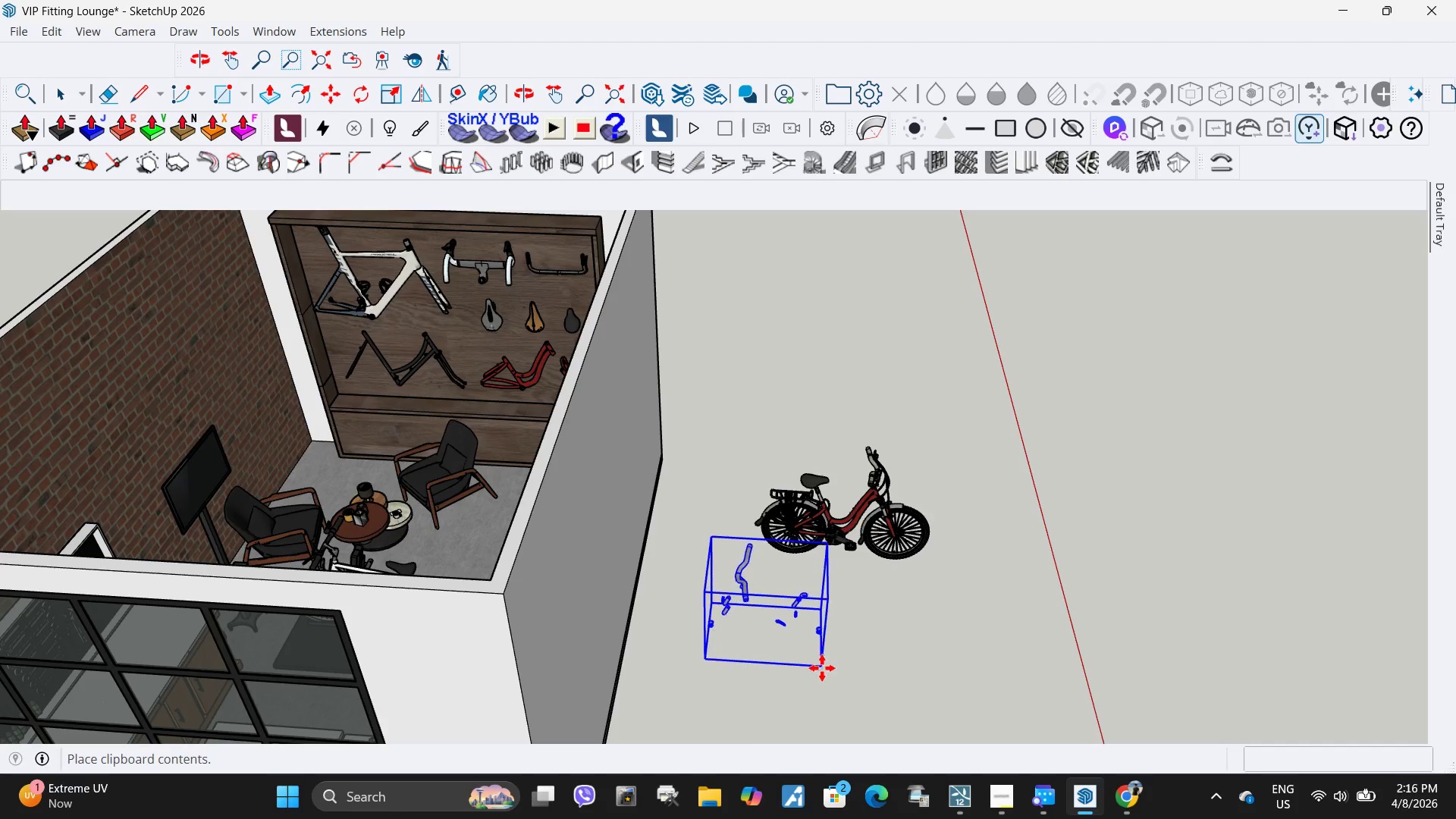 
left_click([822, 674])
 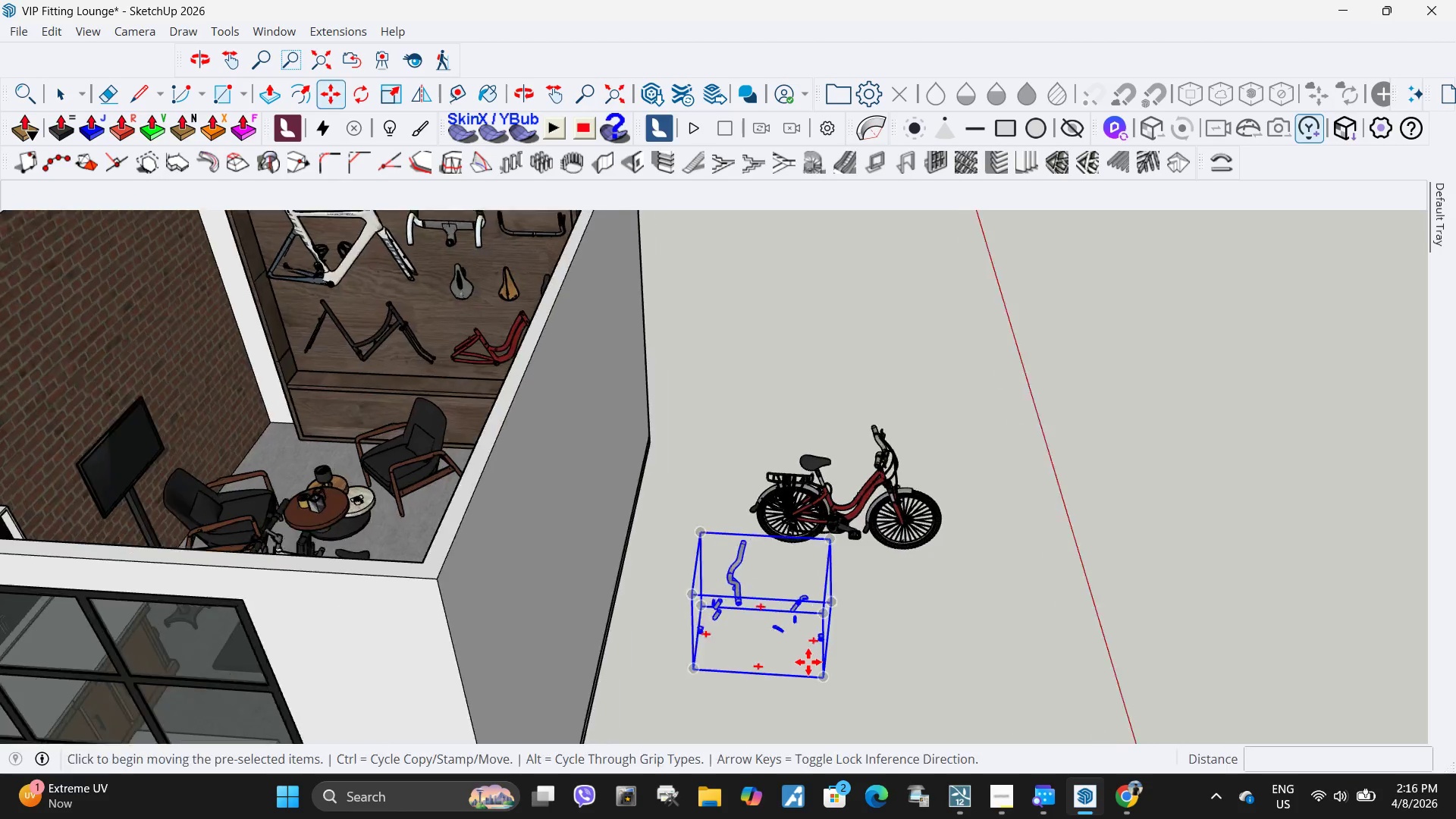 
scroll: coordinate [808, 661], scroll_direction: up, amount: 9.0
 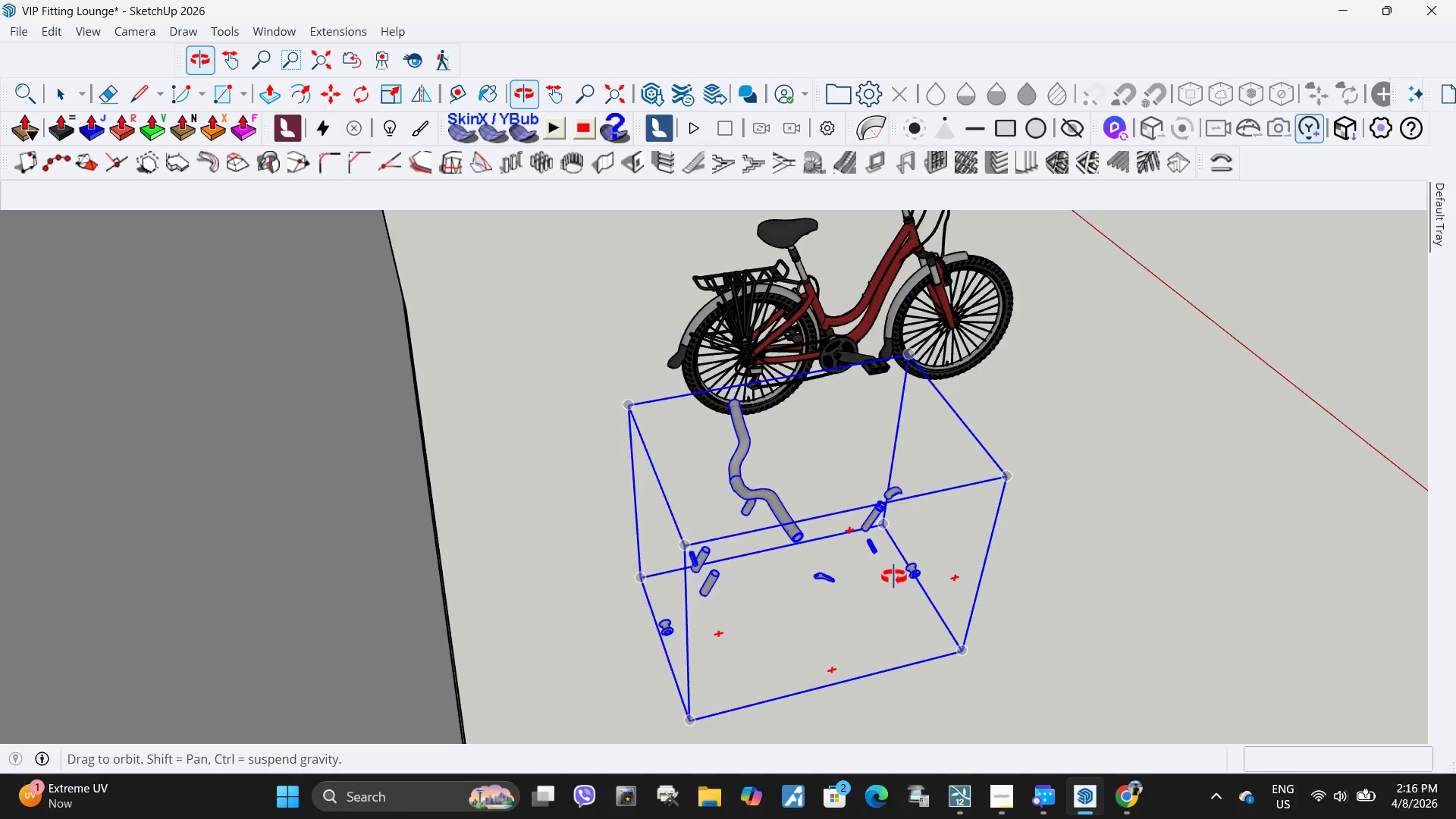 
key(Space)
 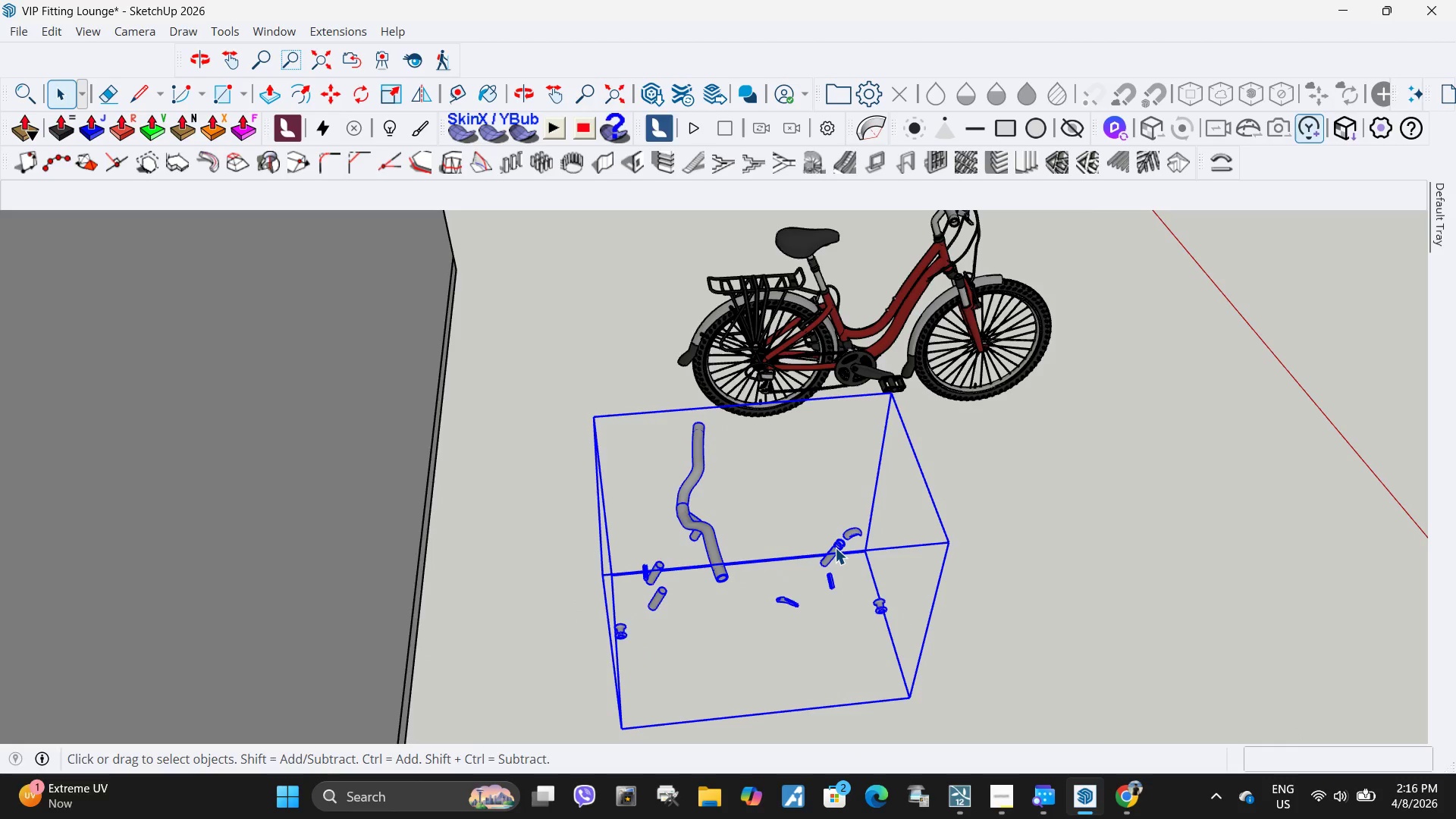 
double_click([835, 548])
 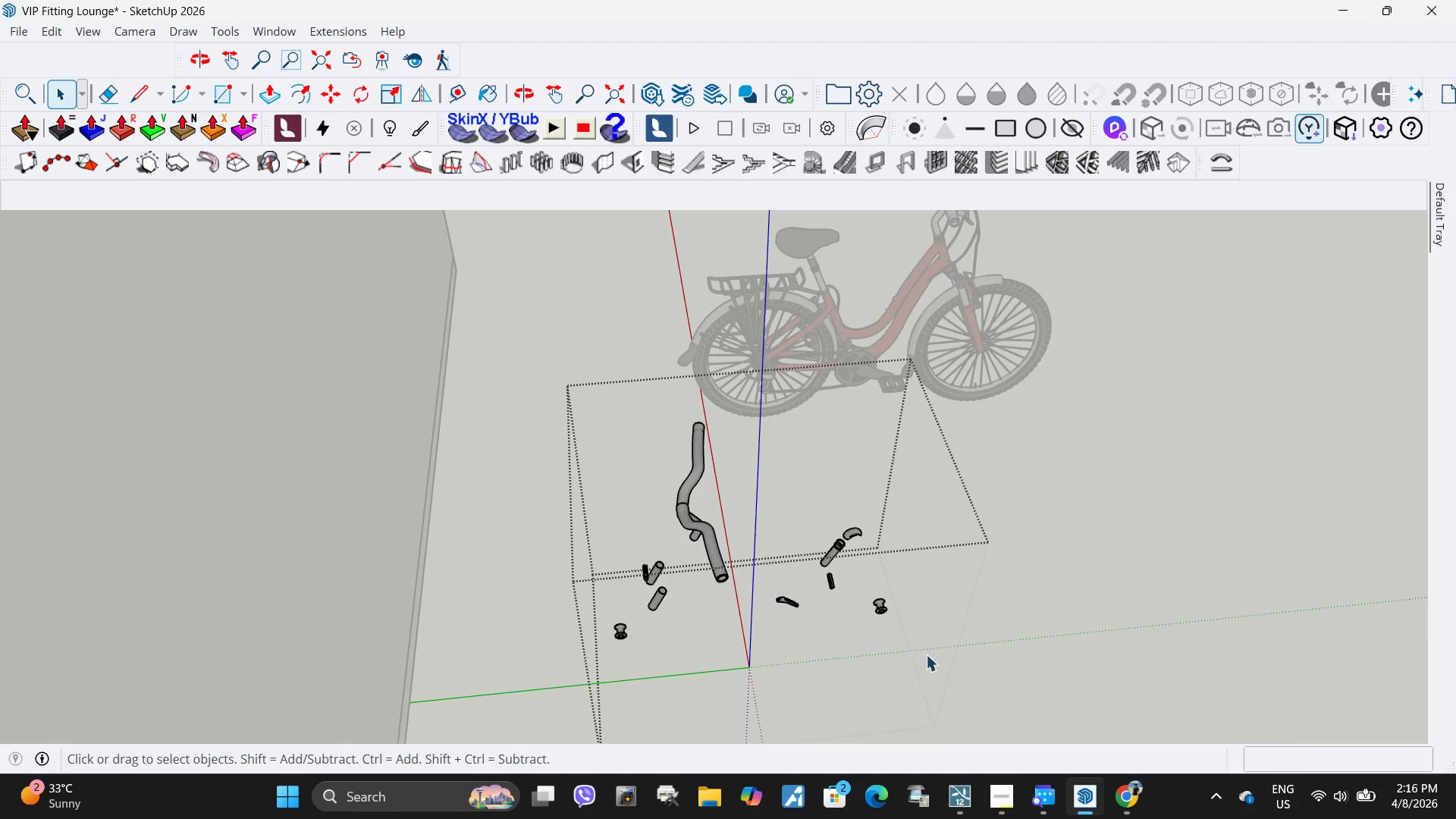 
left_click_drag(start_coordinate=[926, 654], to_coordinate=[813, 524])
 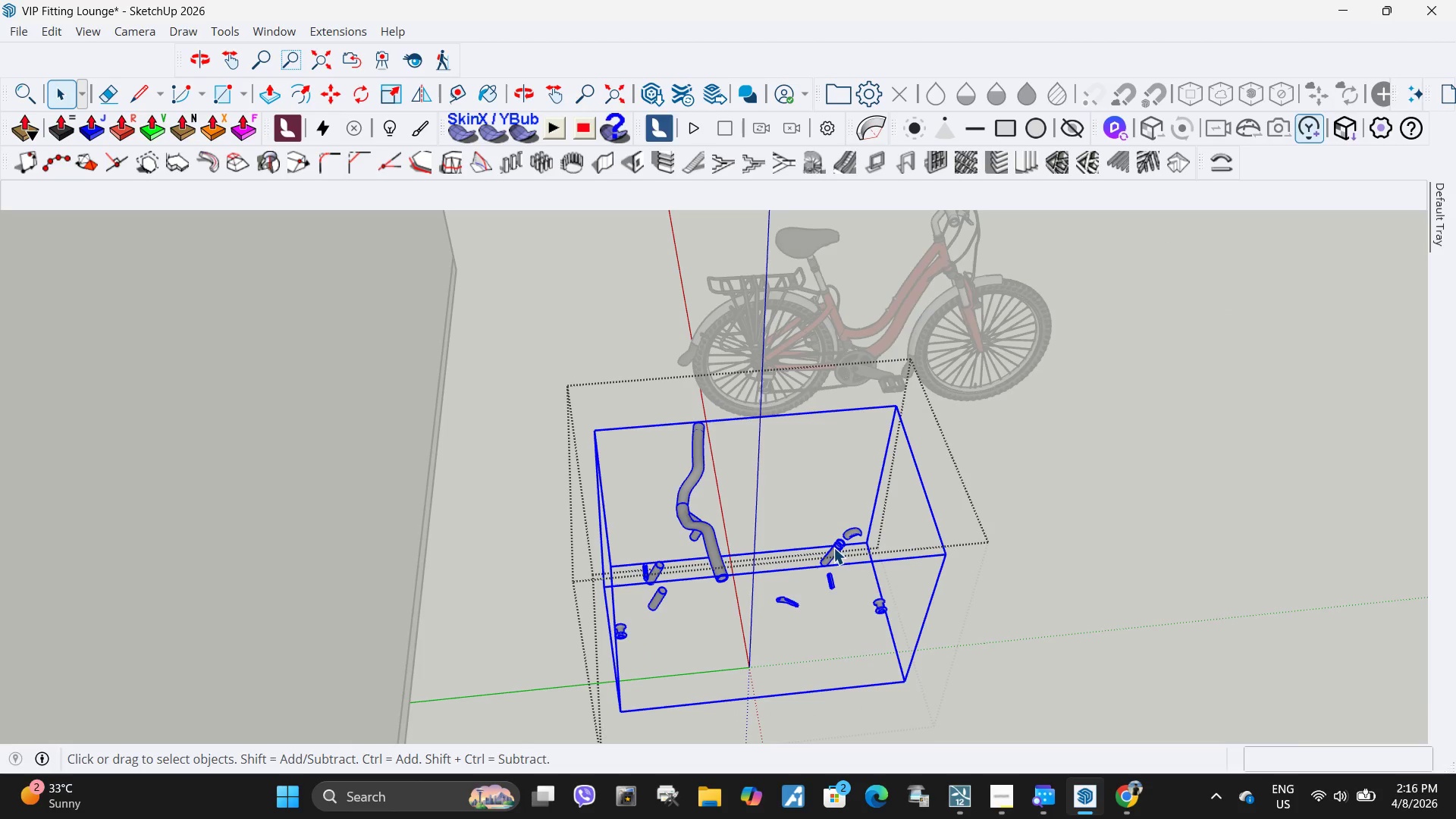 
double_click([832, 547])
 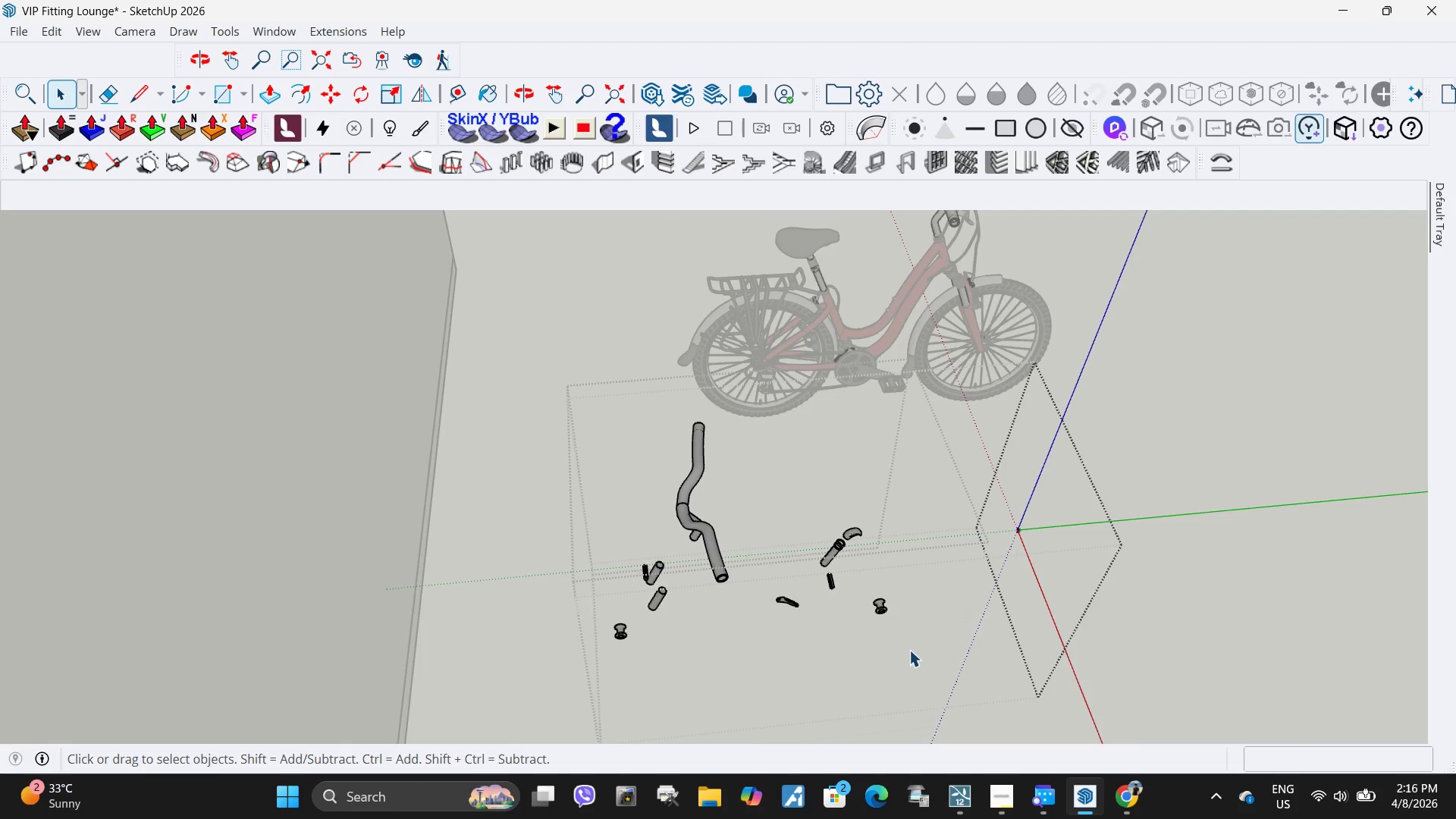 
left_click_drag(start_coordinate=[893, 620], to_coordinate=[814, 473])
 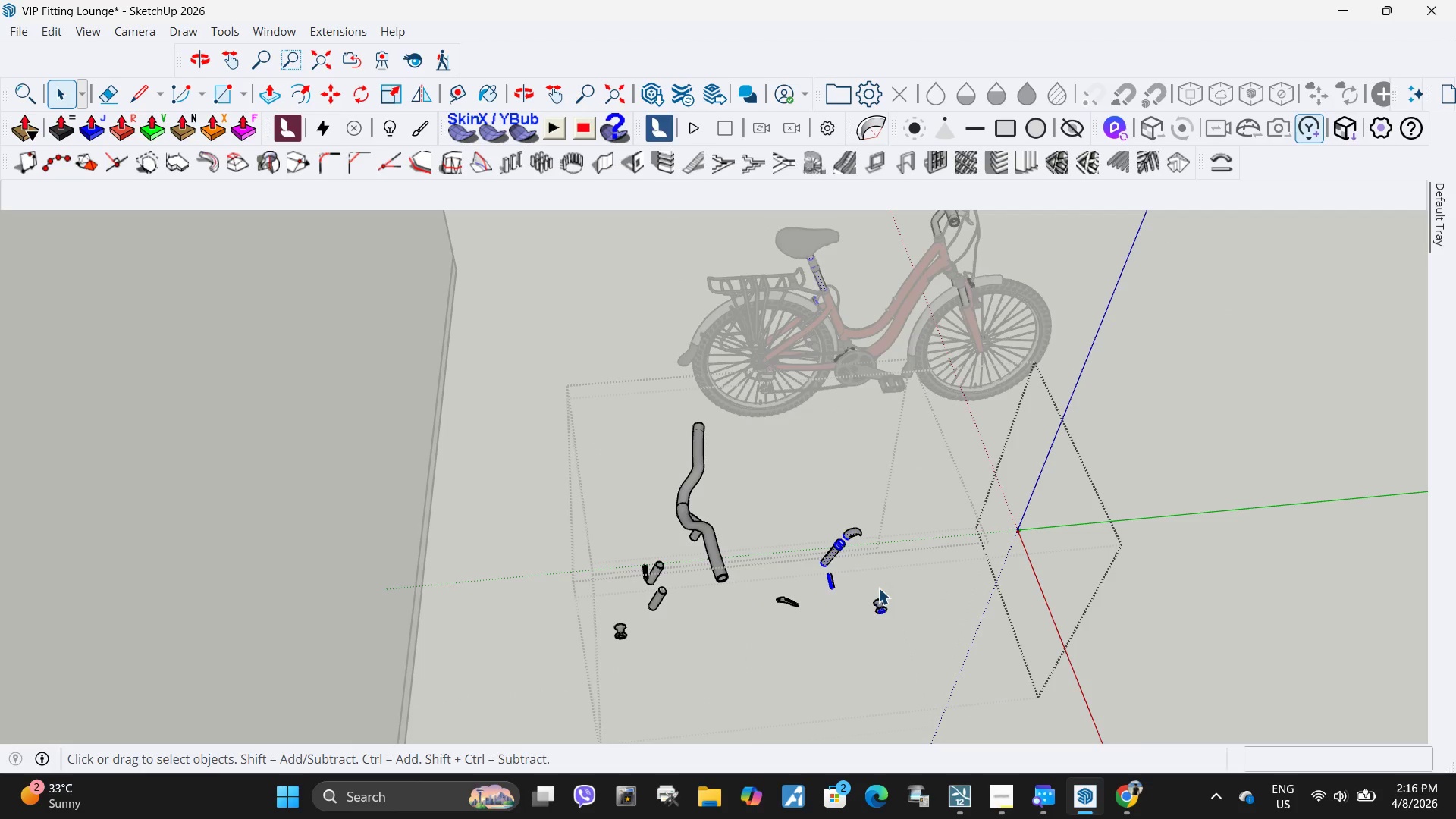 
key(Delete)
 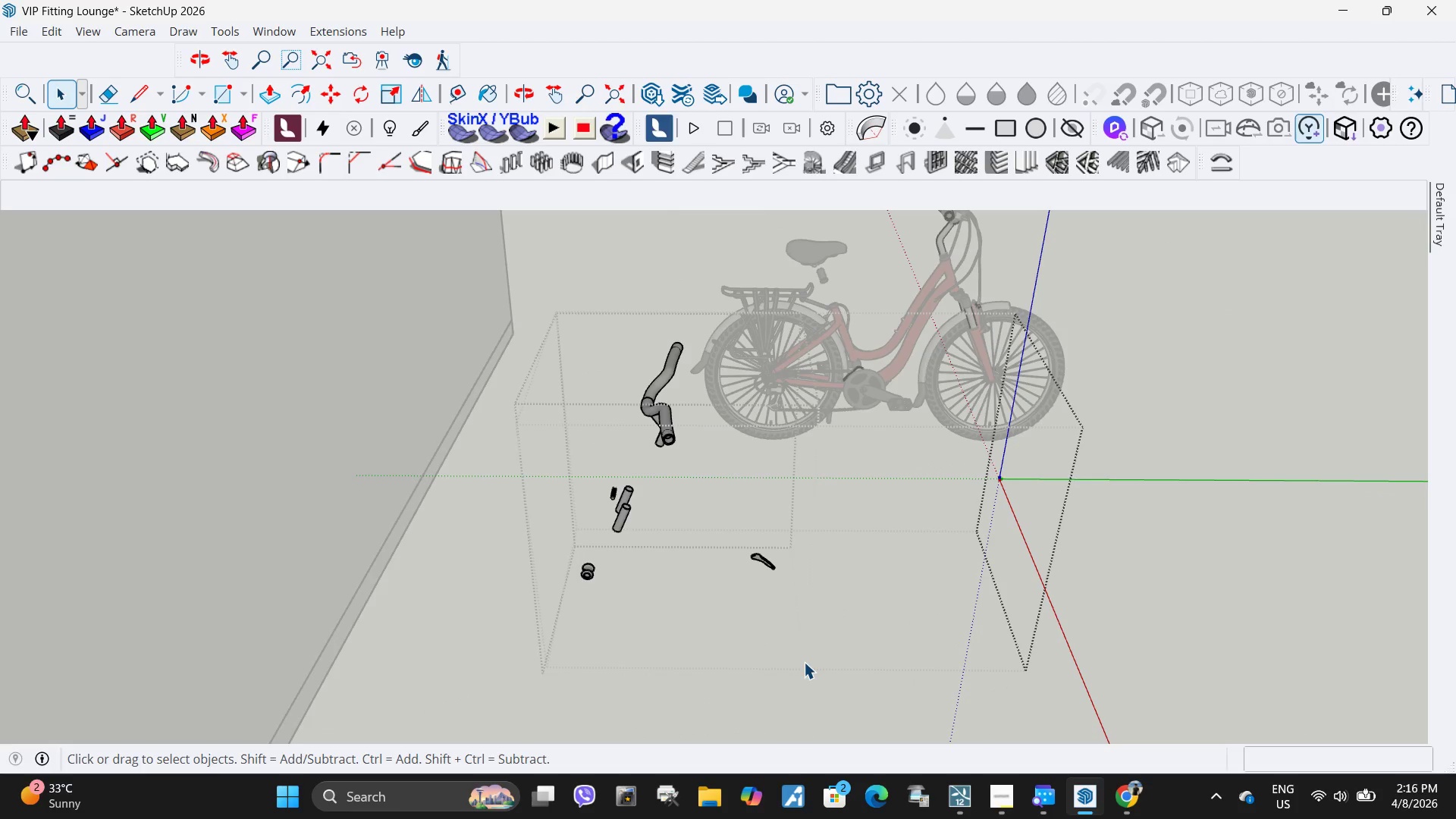 
left_click_drag(start_coordinate=[808, 655], to_coordinate=[495, 479])
 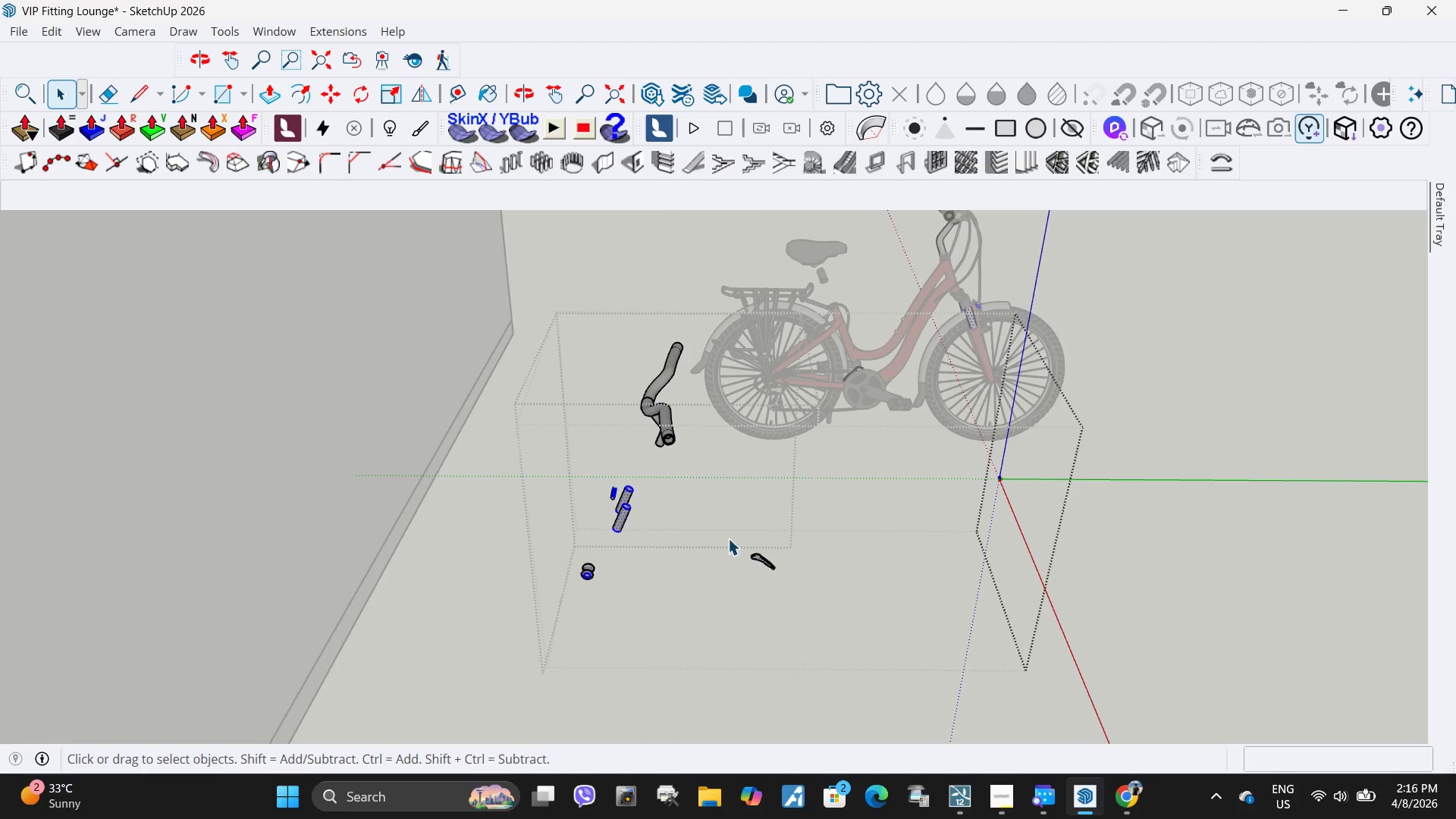 
key(Delete)
 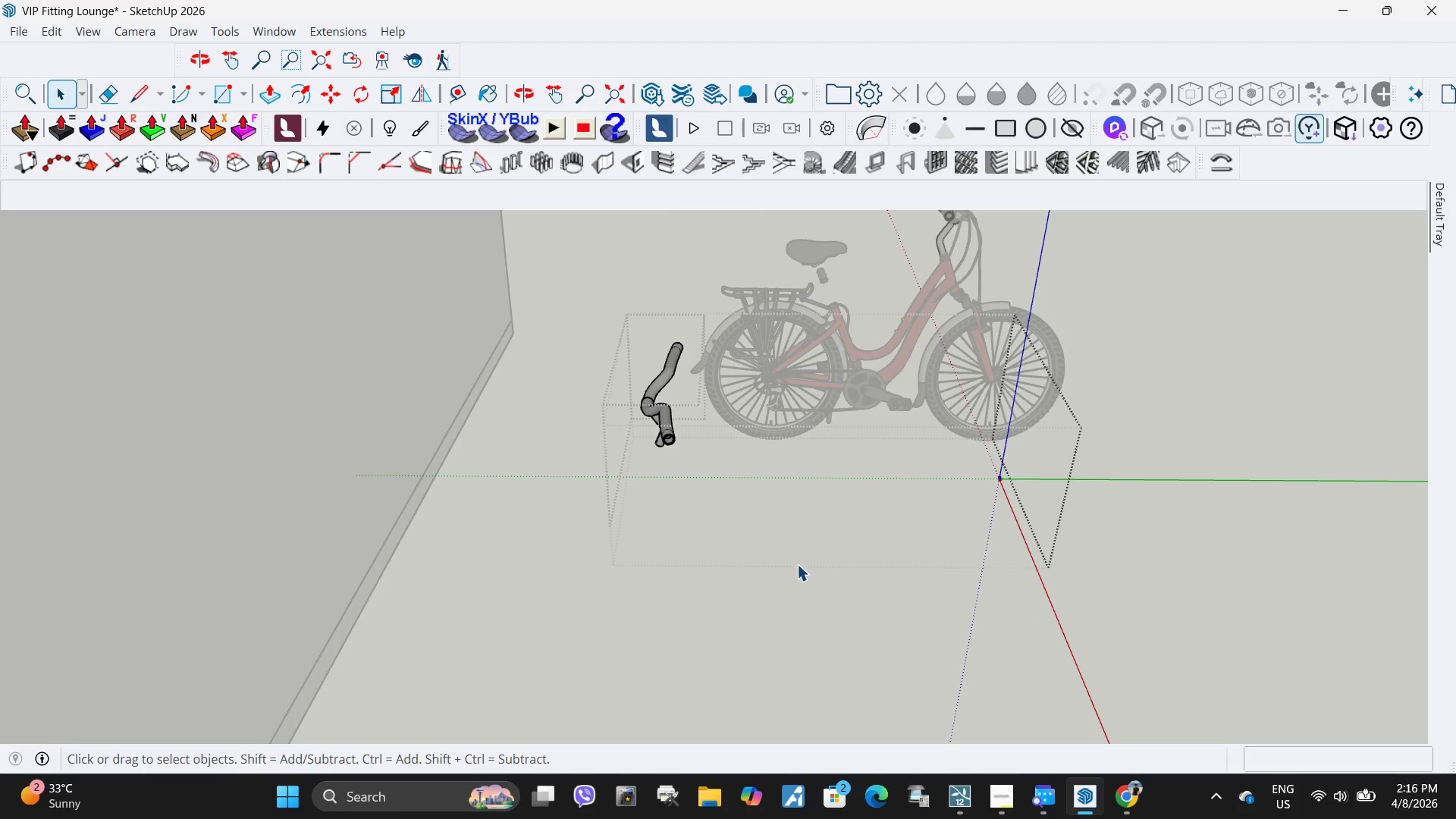 
key(Escape)
 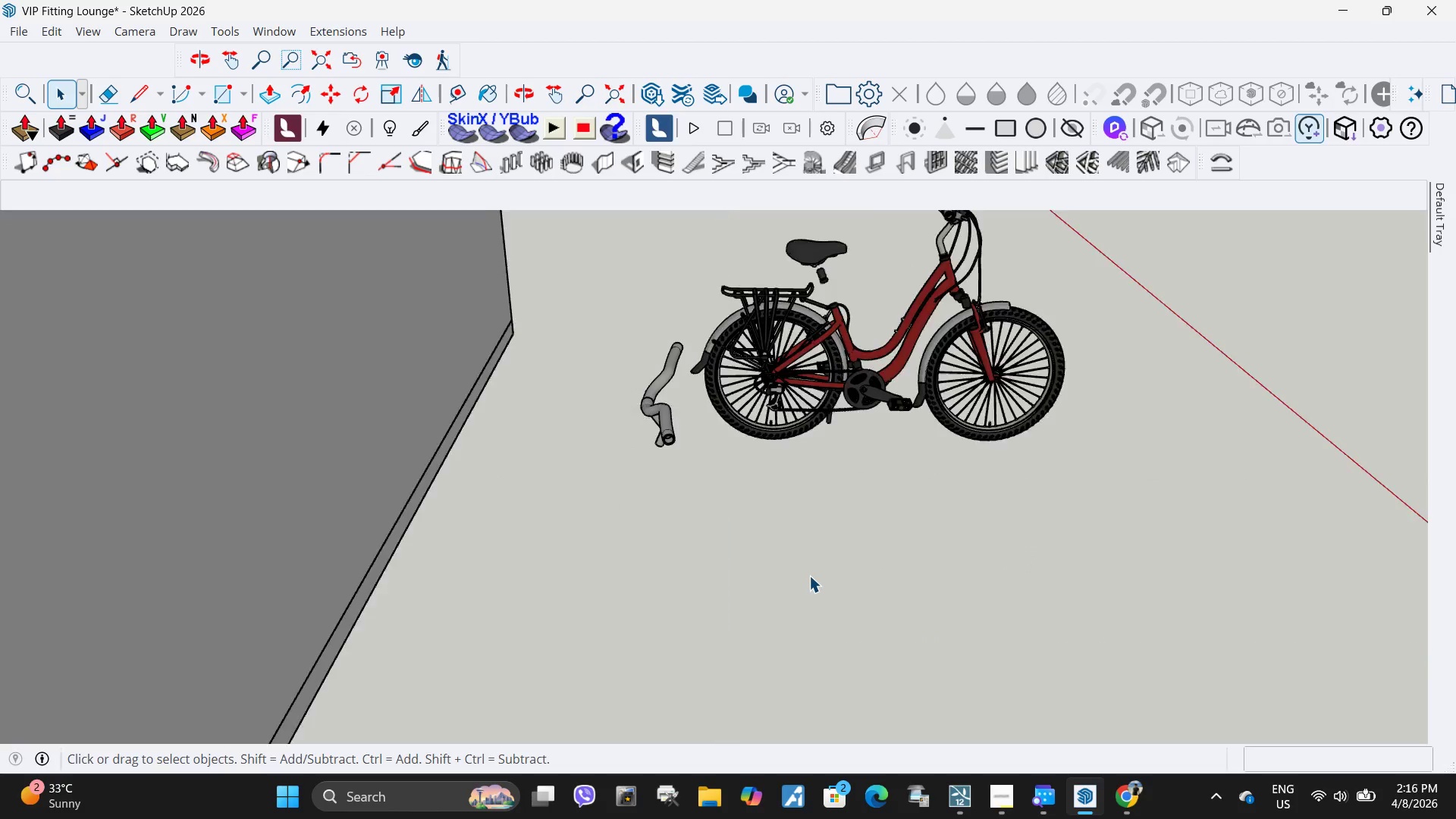 
key(Escape)
 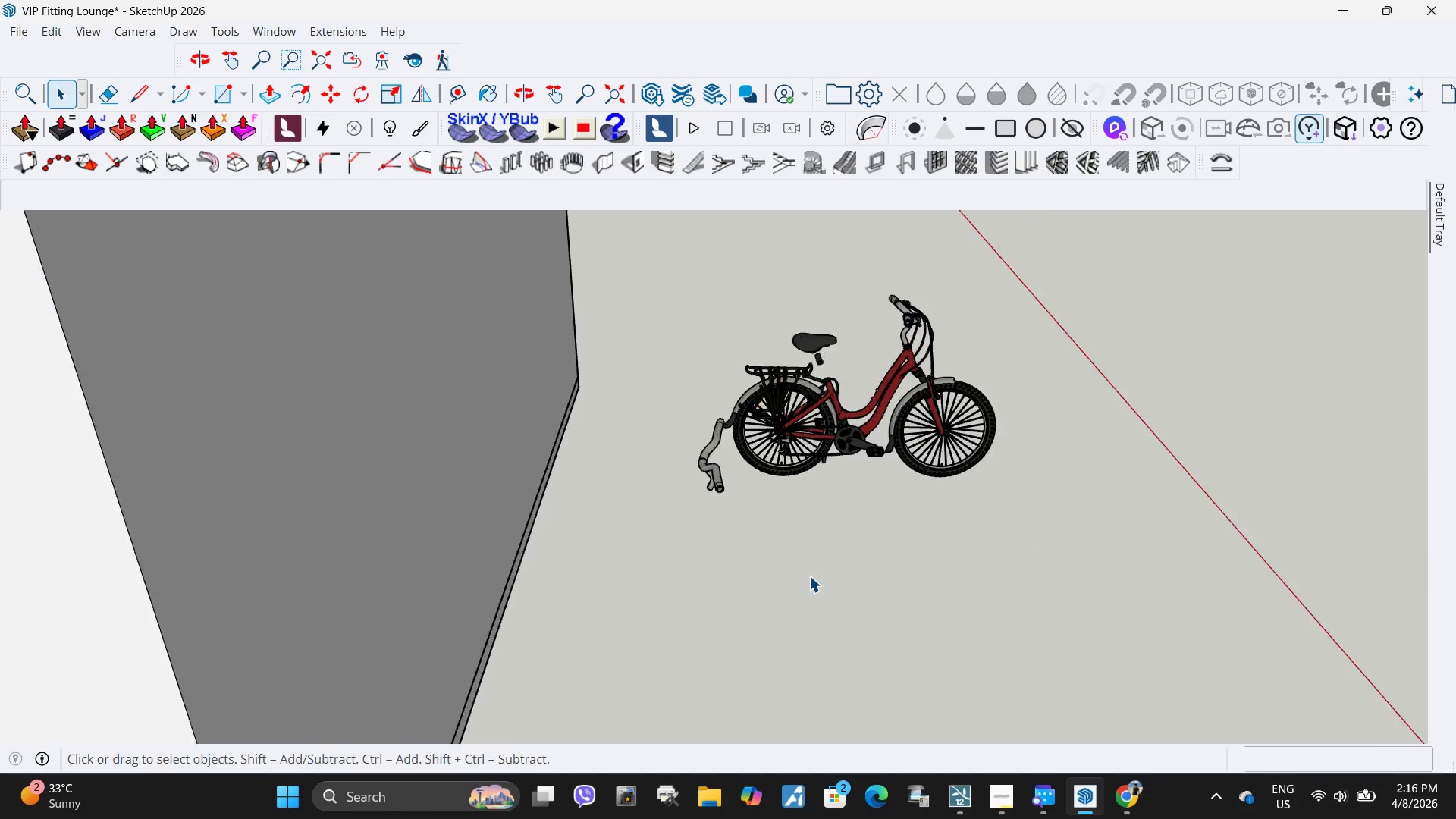 
key(Escape)
 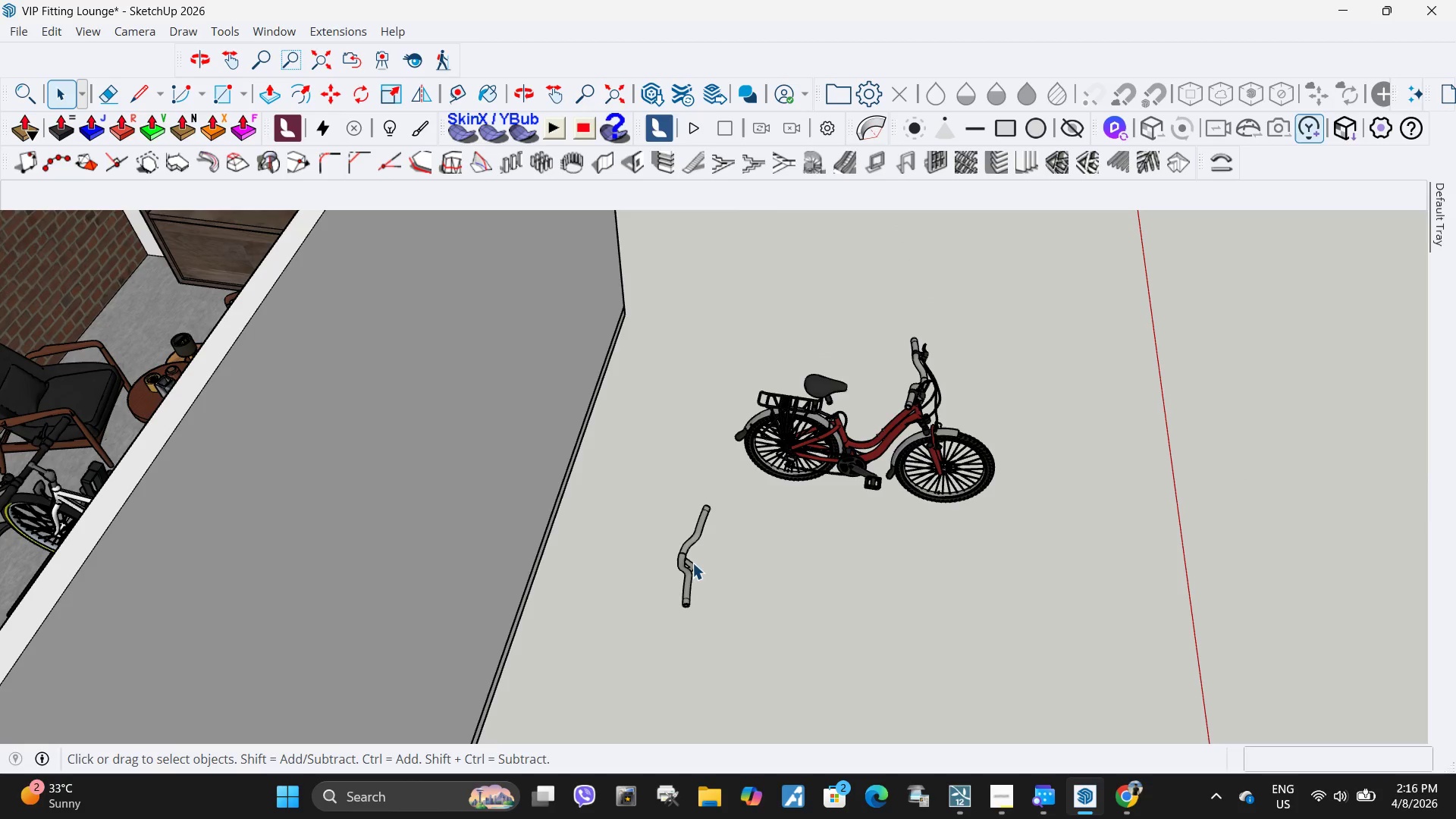 
scroll: coordinate [809, 576], scroll_direction: down, amount: 5.0
 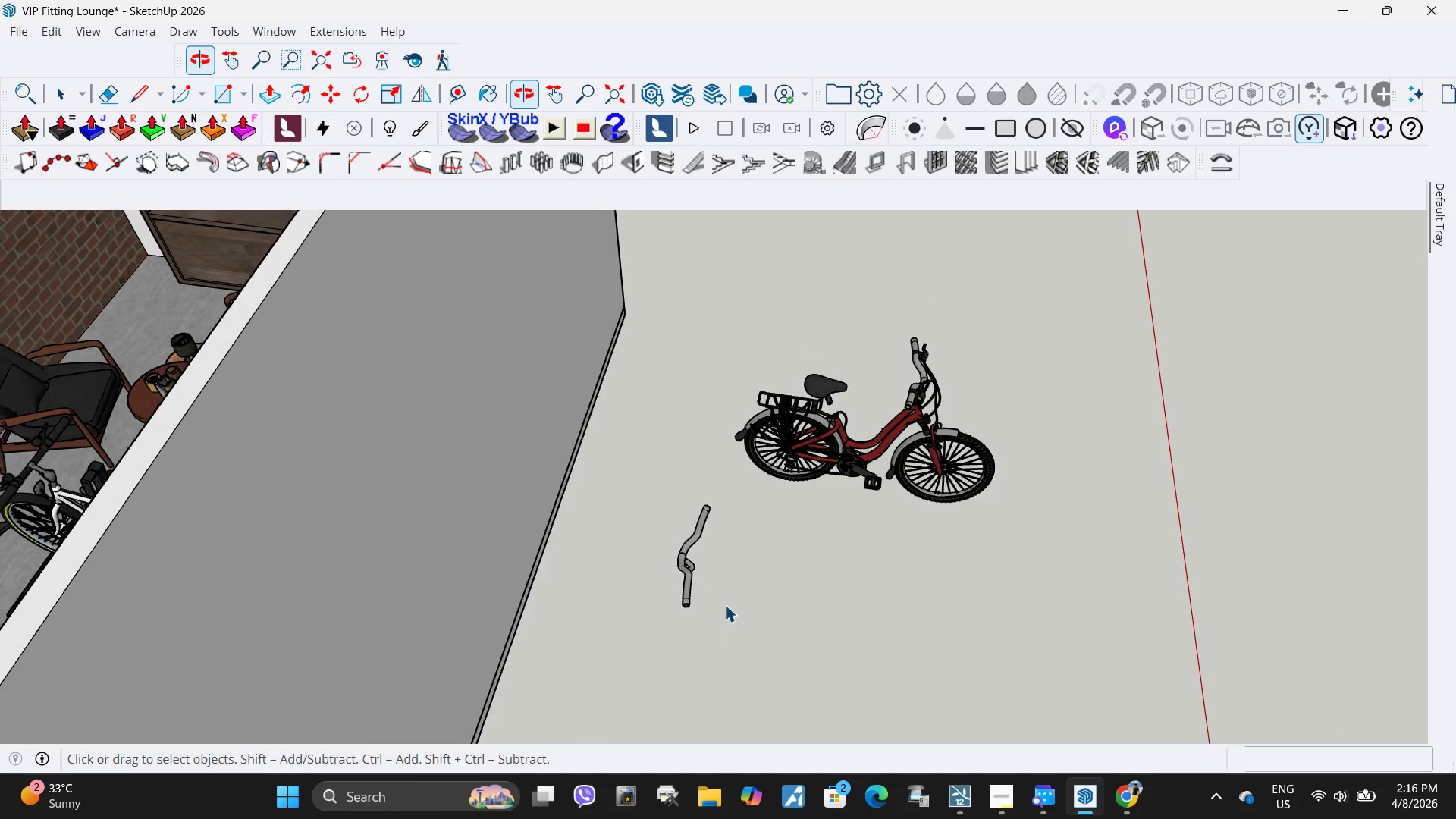 
left_click([688, 575])
 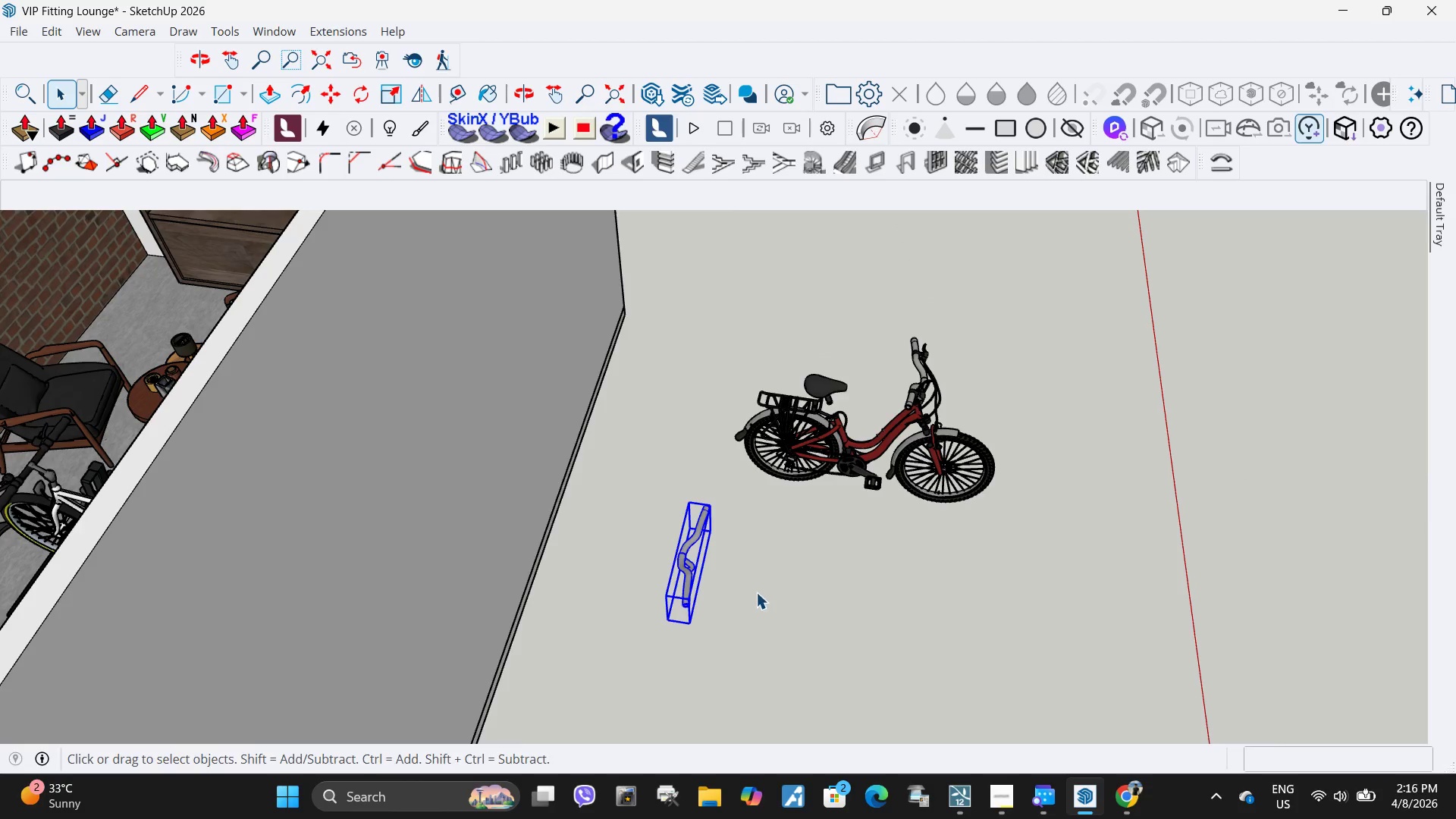 
key(Q)
 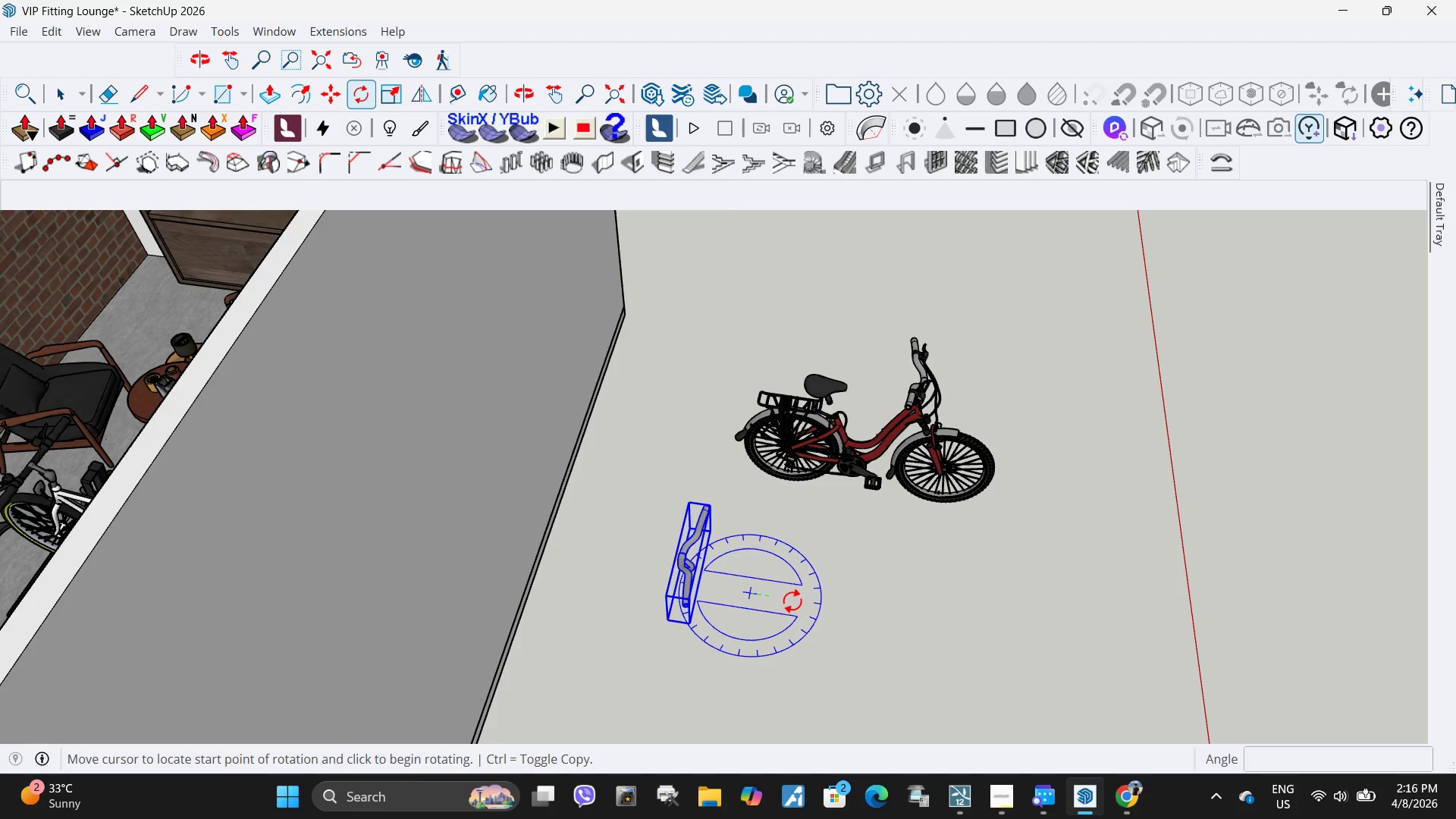 
double_click([794, 601])
 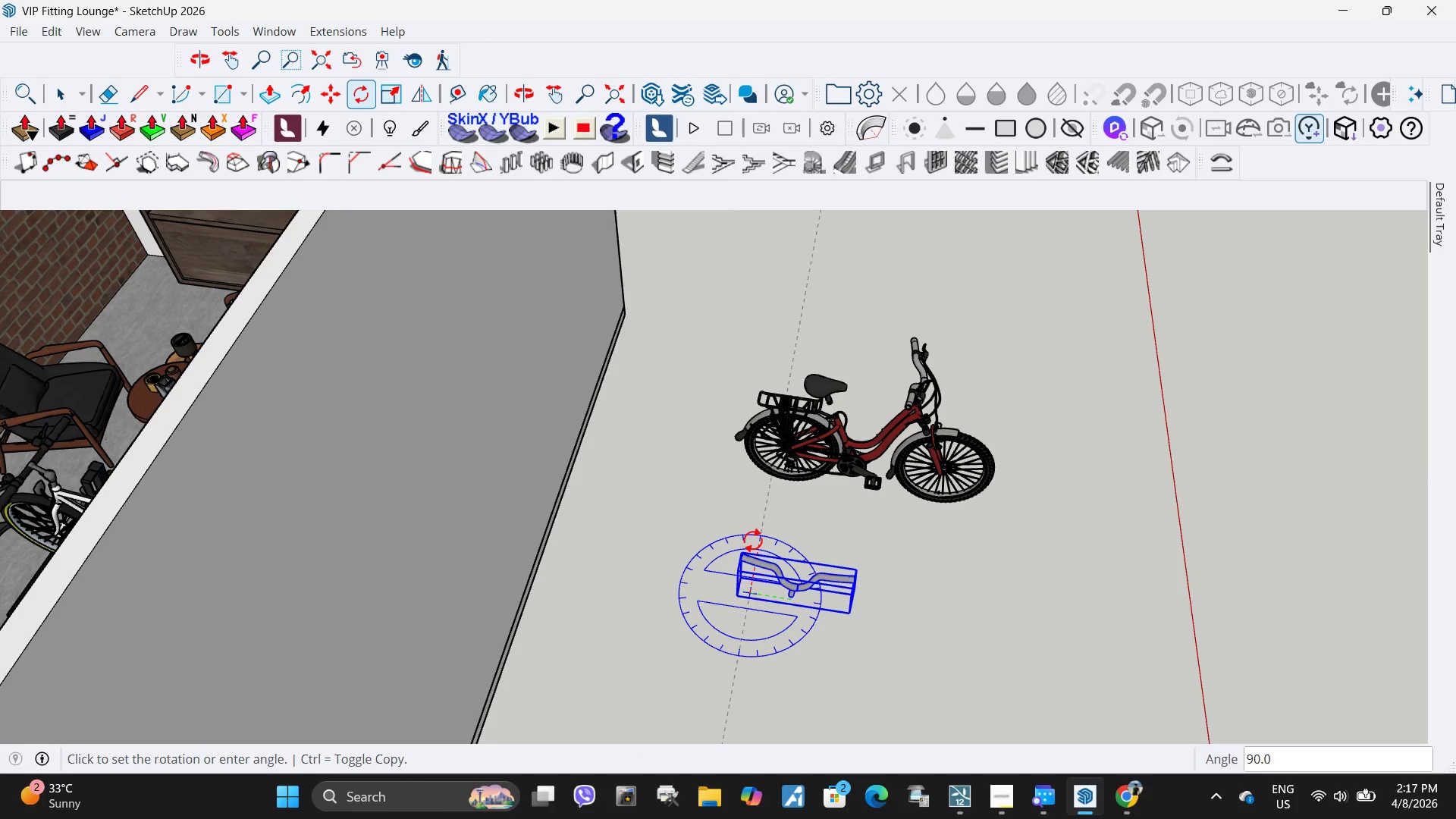 
left_click([752, 540])
 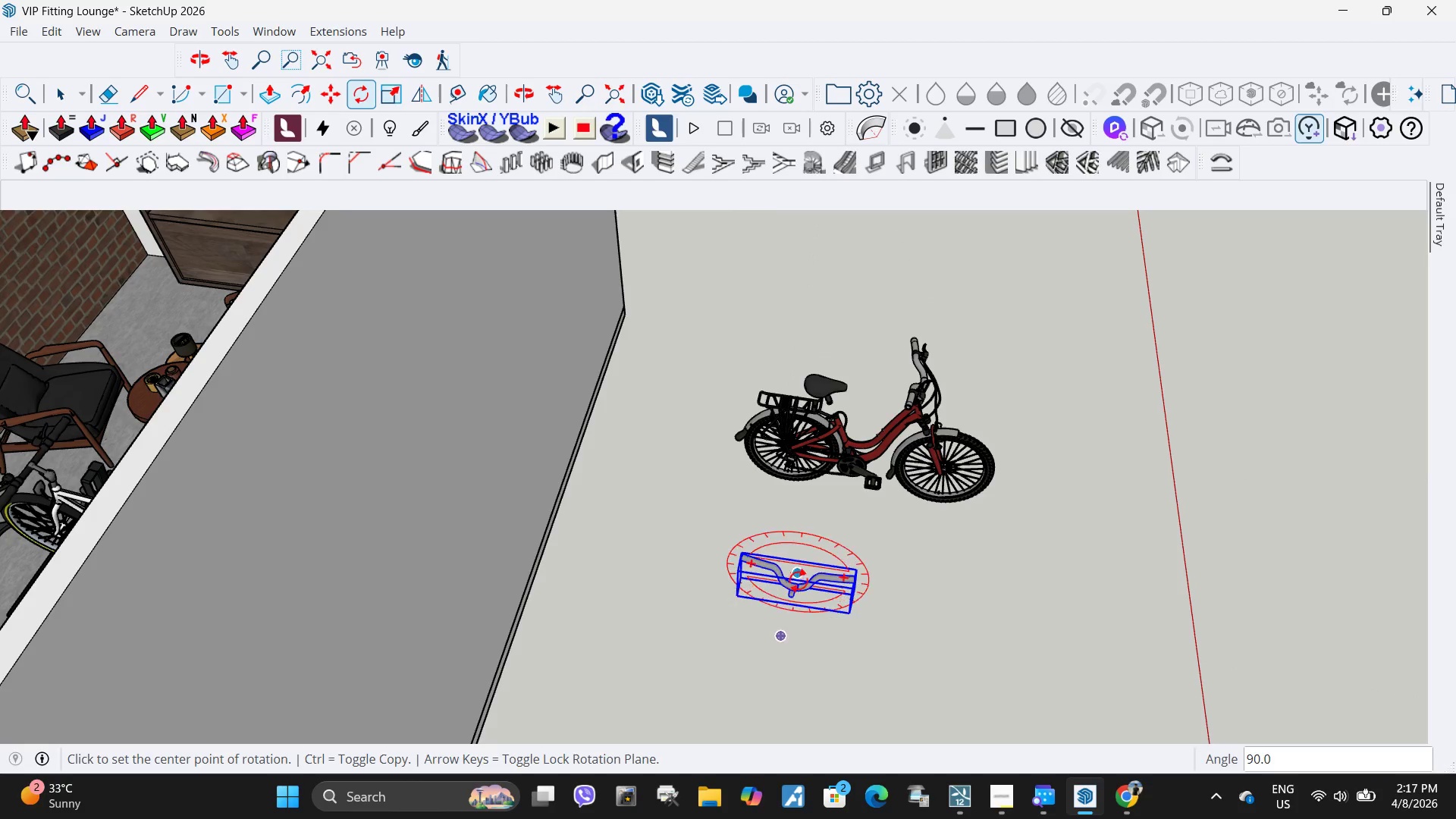 
scroll: coordinate [905, 608], scroll_direction: up, amount: 8.0
 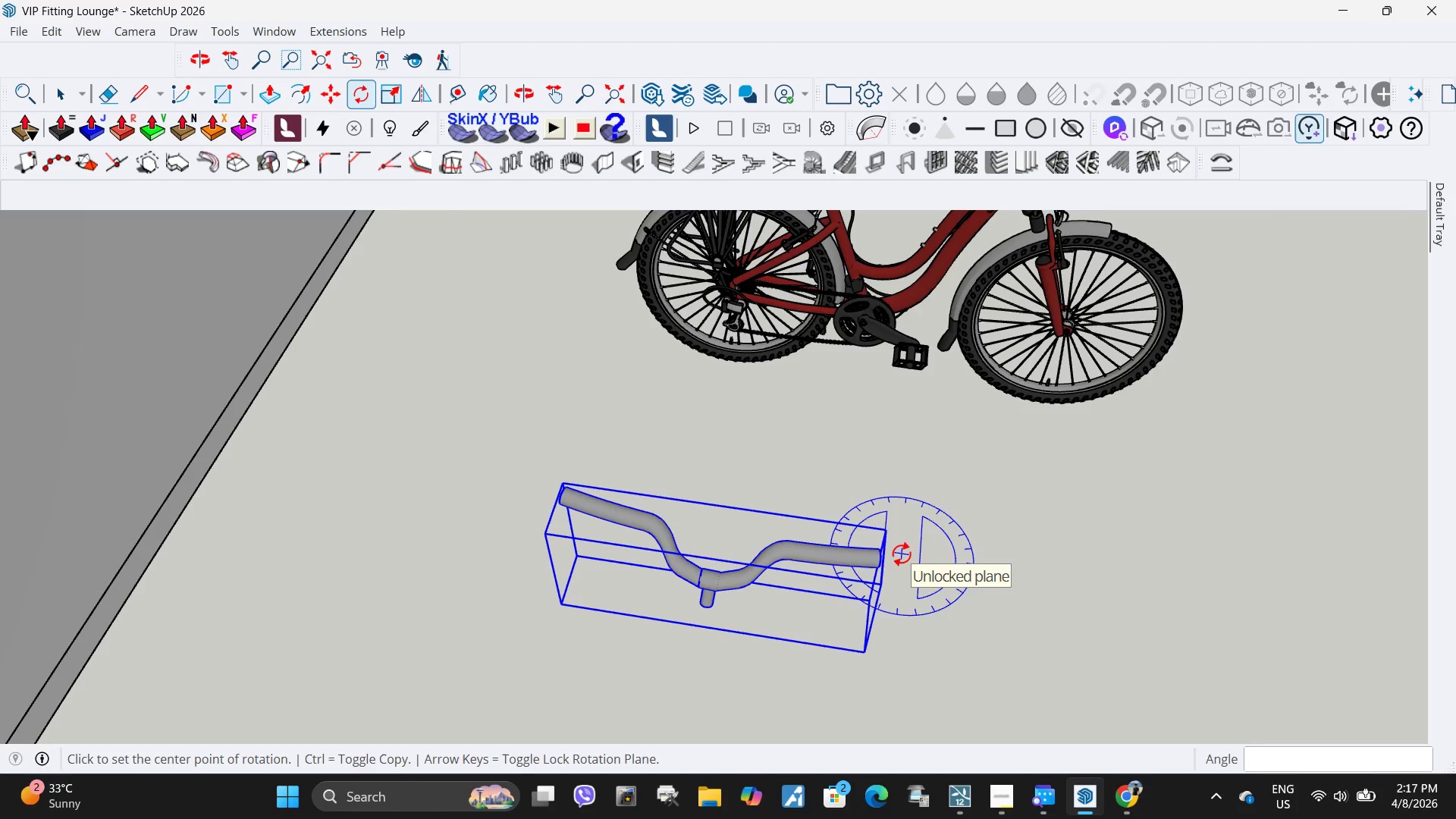 
key(M)
 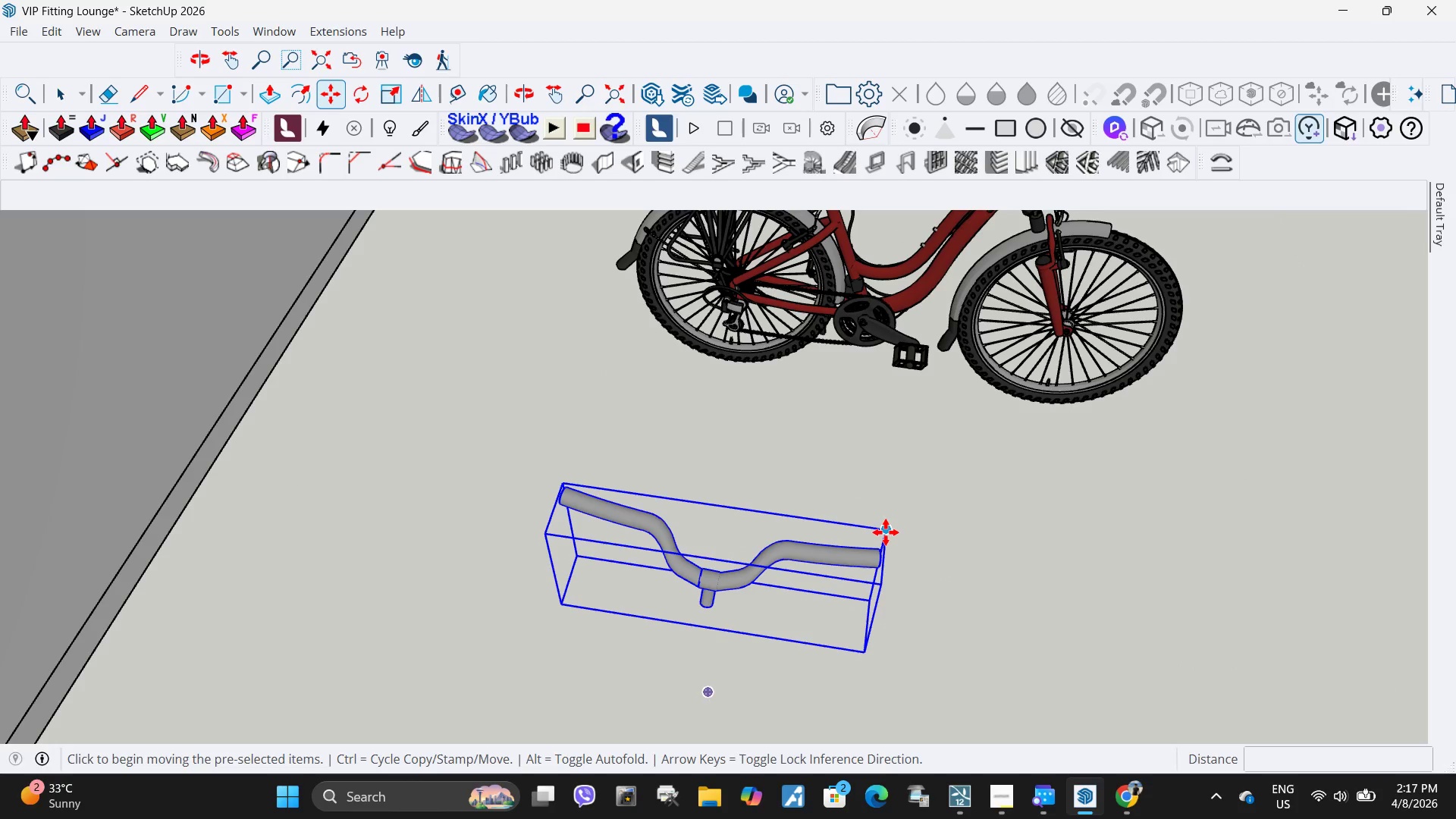 
left_click([886, 532])
 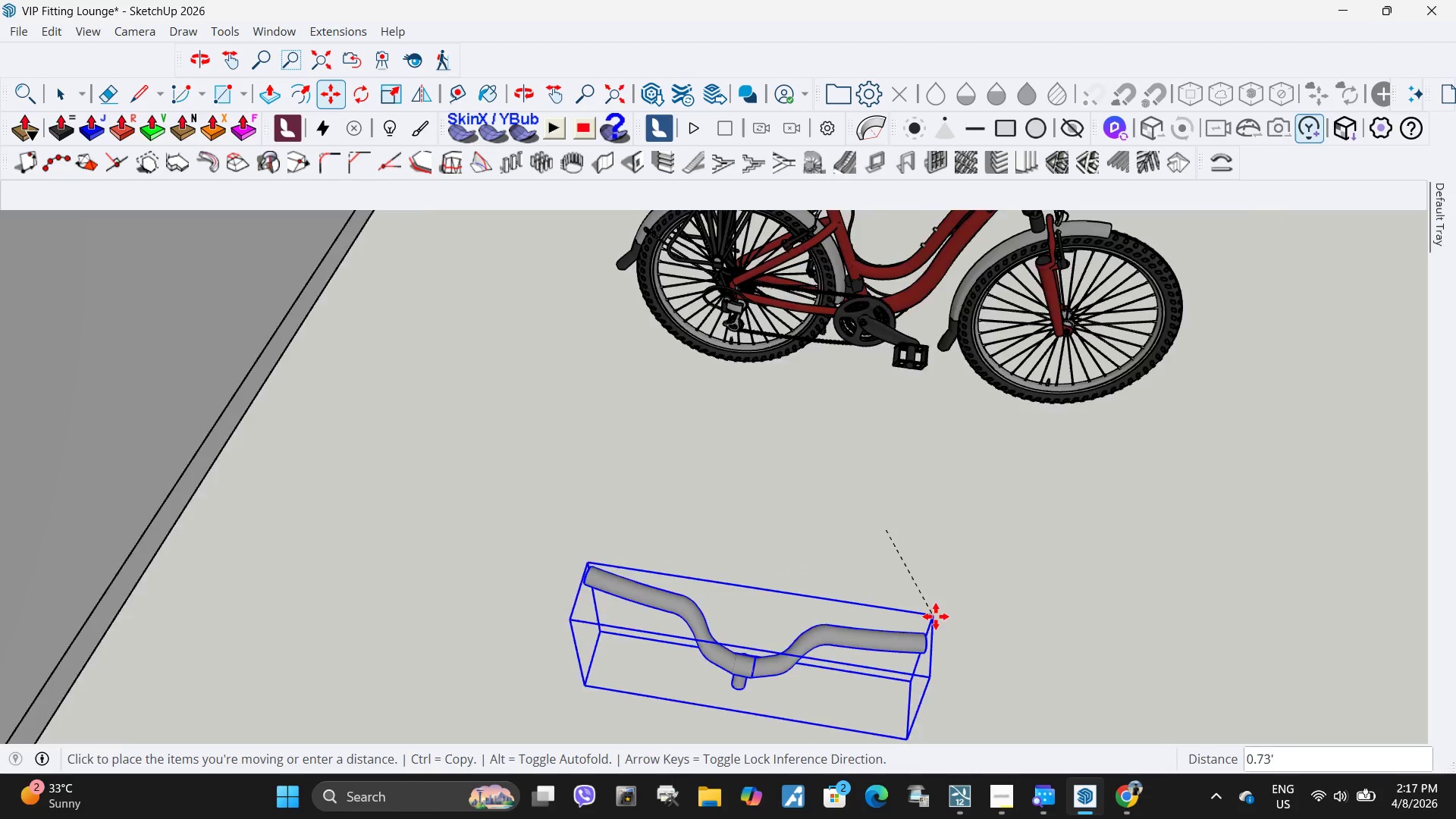 
scroll: coordinate [733, 300], scroll_direction: down, amount: 16.0
 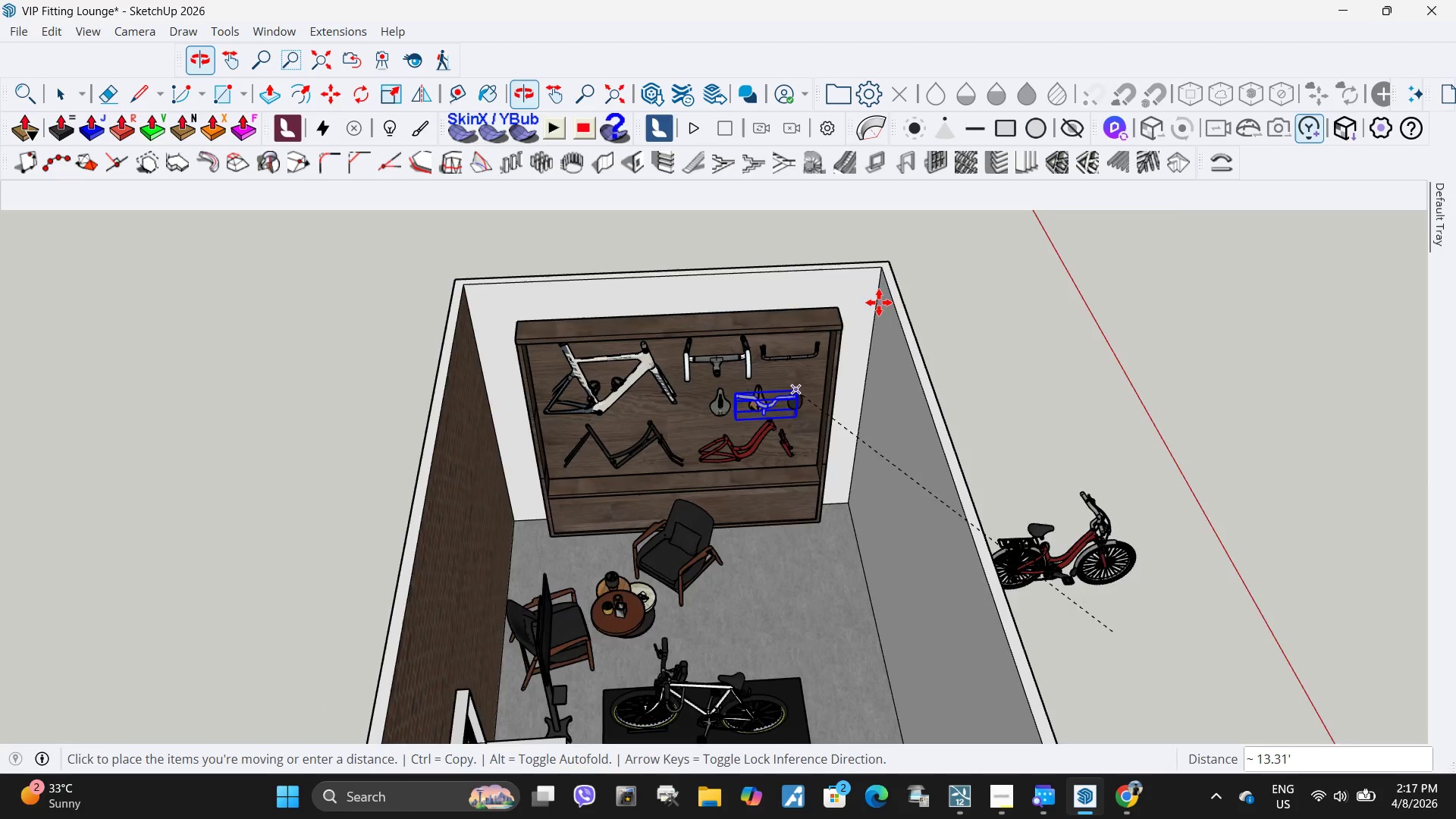 
scroll: coordinate [817, 431], scroll_direction: up, amount: 13.0
 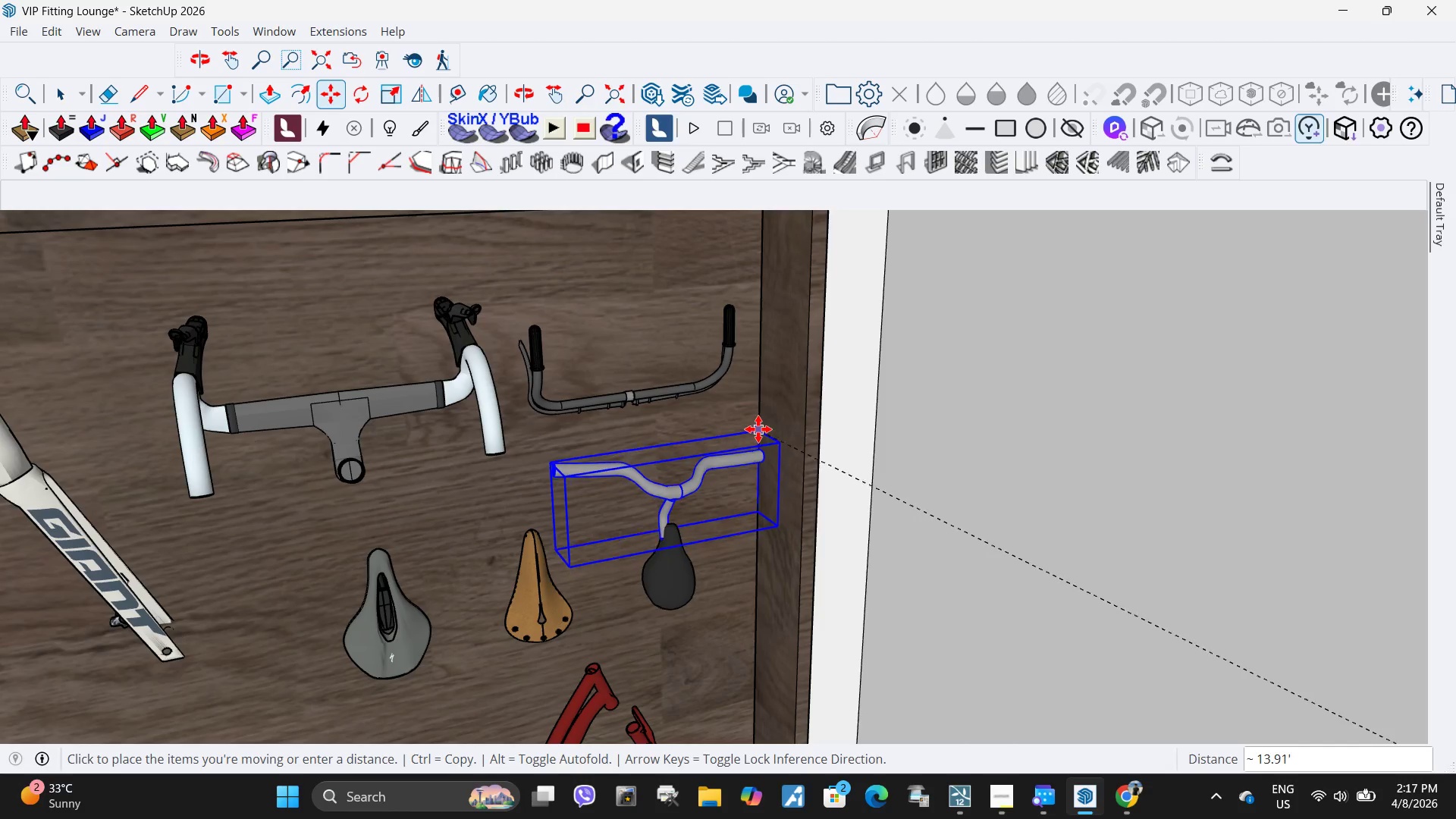 
left_click([758, 429])
 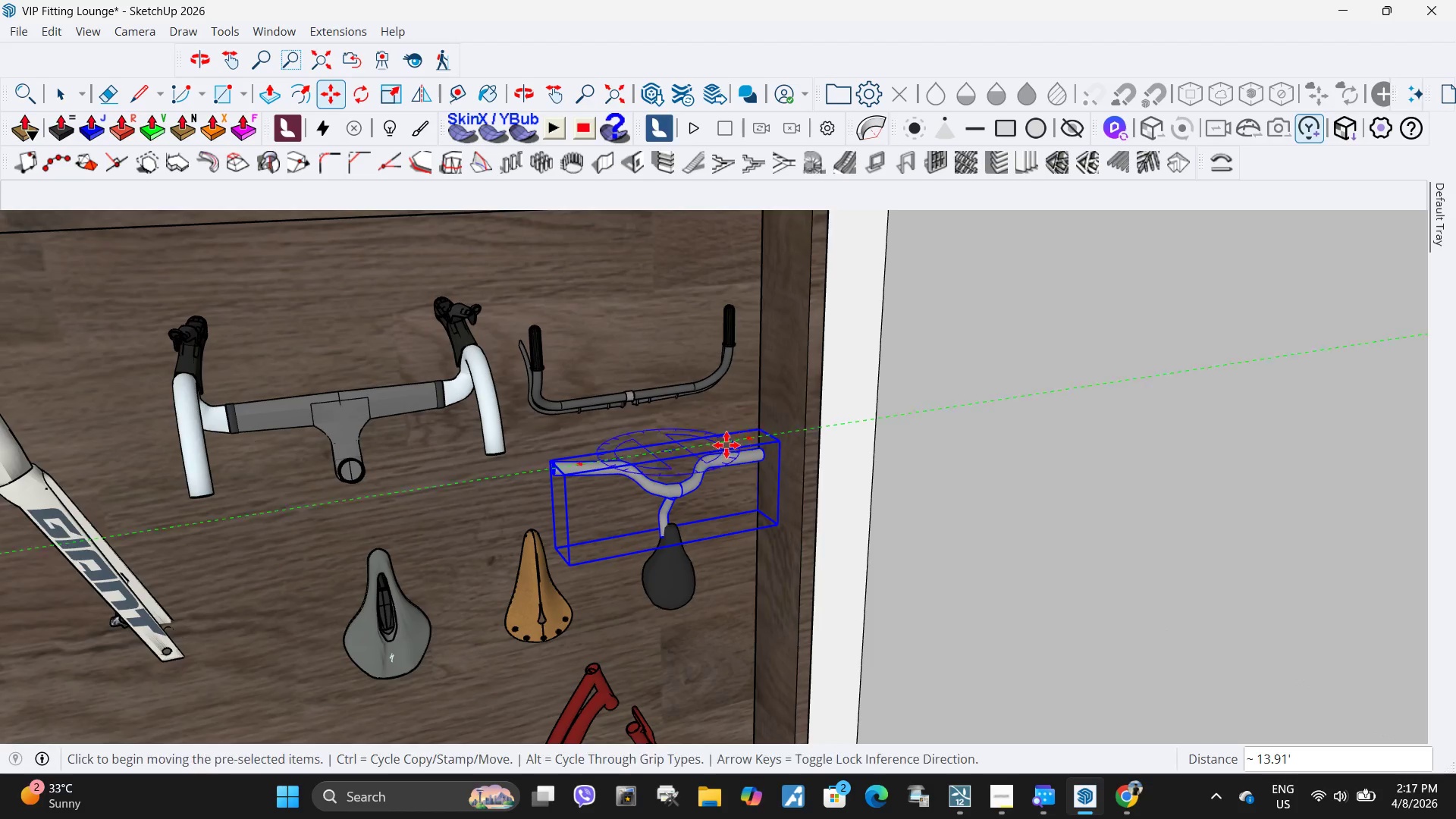 
scroll: coordinate [601, 452], scroll_direction: down, amount: 7.0
 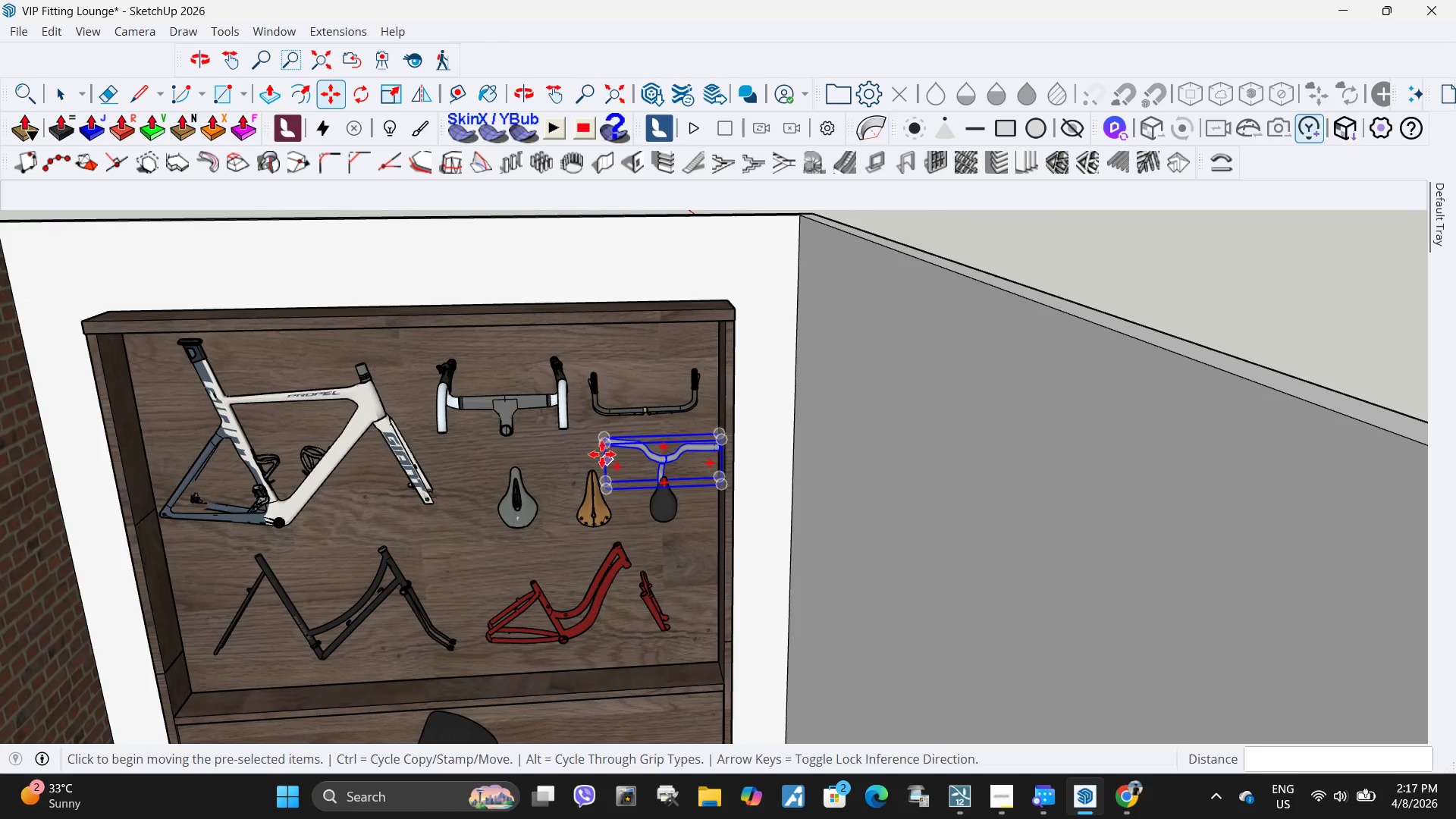 
key(H)
 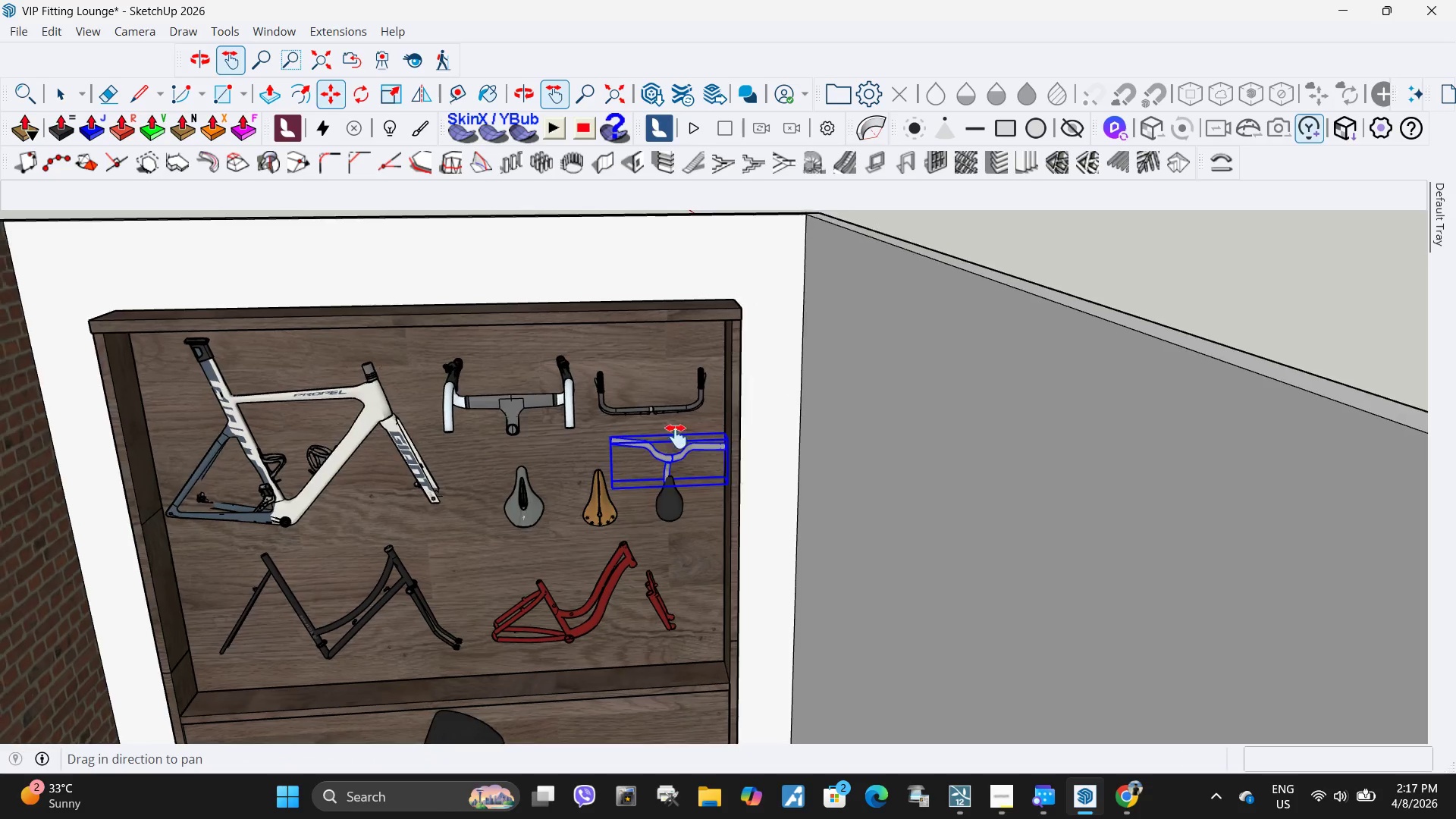 
left_click_drag(start_coordinate=[601, 449], to_coordinate=[821, 437])
 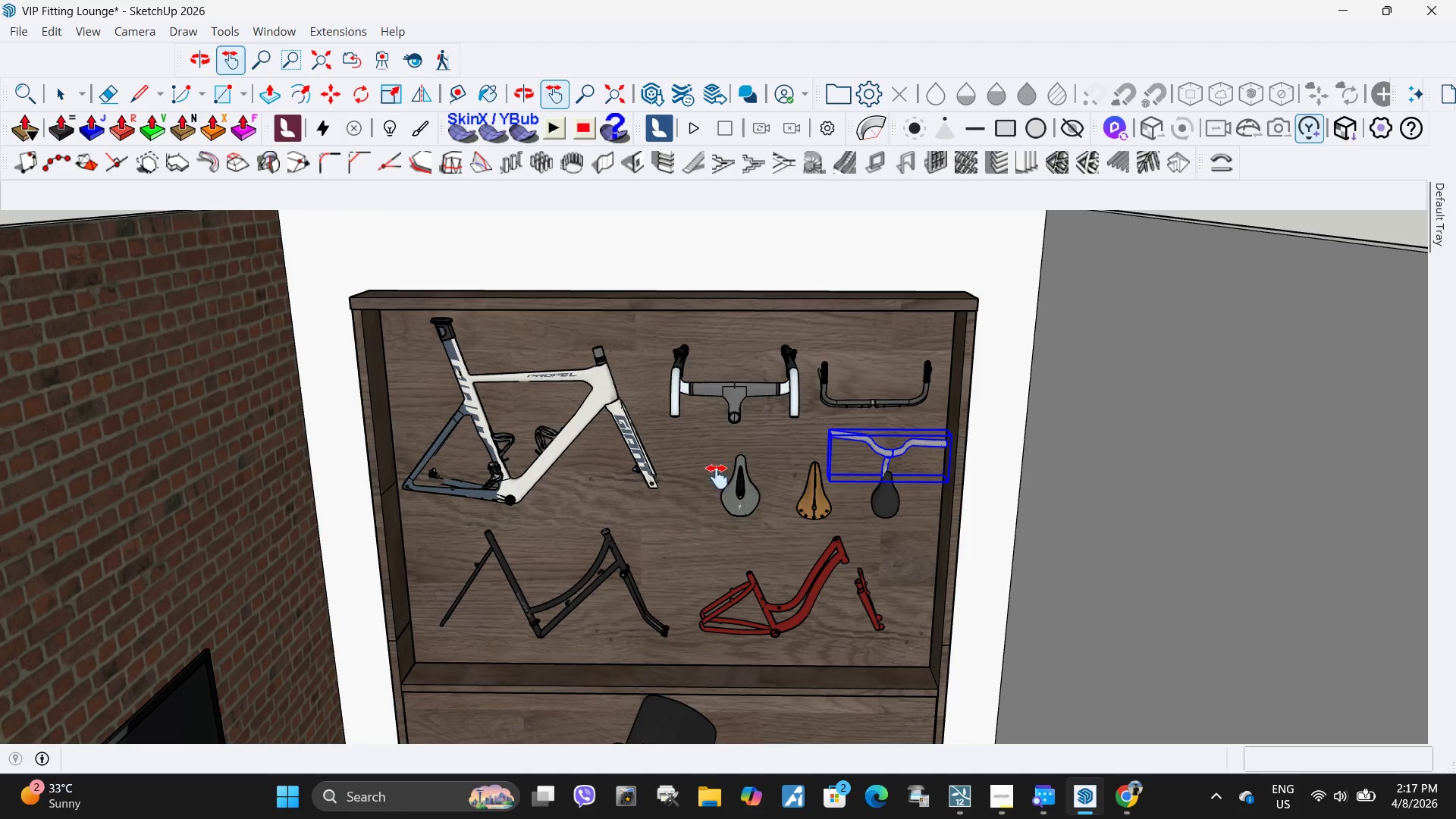 
left_click_drag(start_coordinate=[676, 505], to_coordinate=[687, 490])
 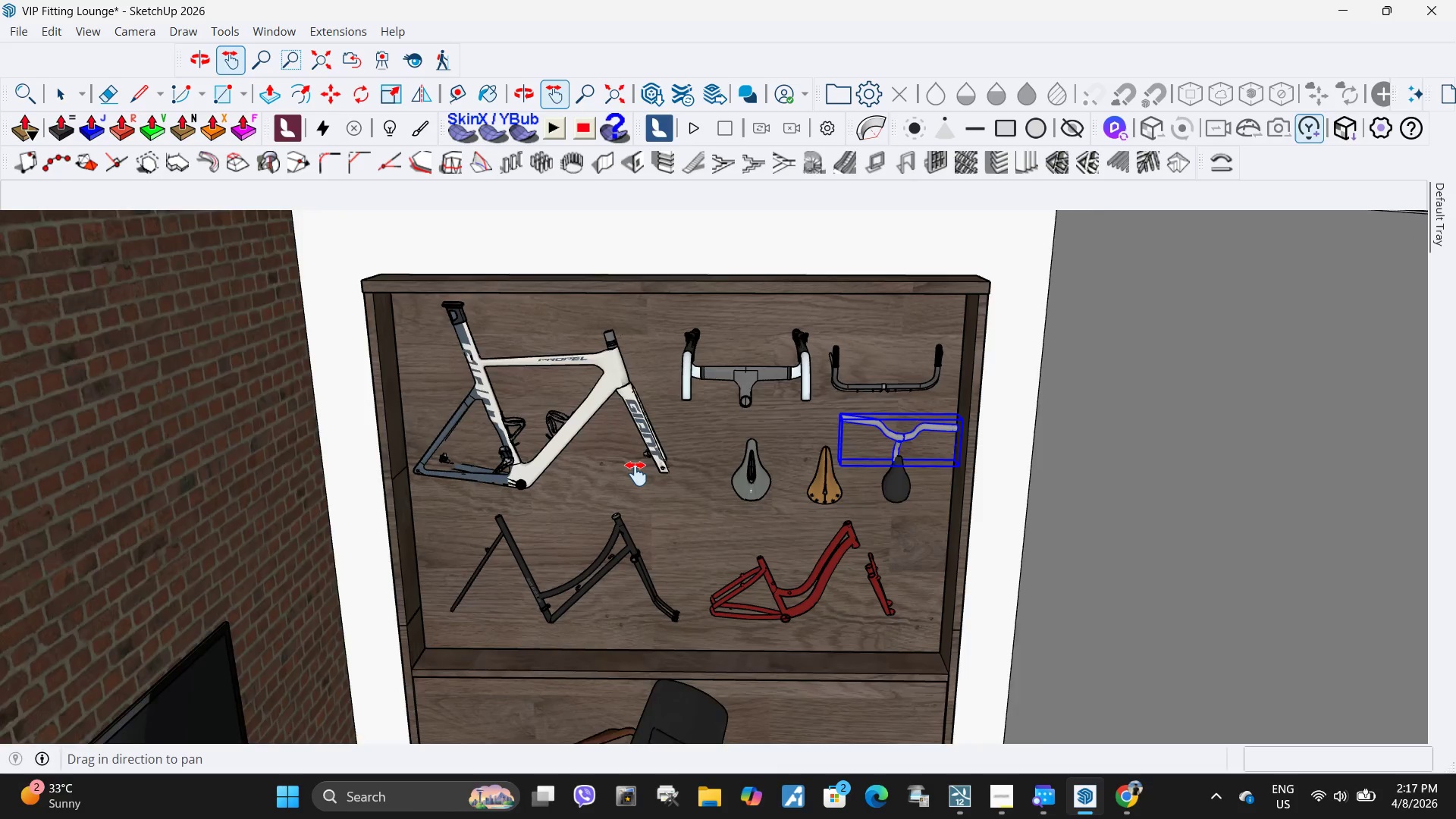 
scroll: coordinate [636, 474], scroll_direction: up, amount: 3.0
 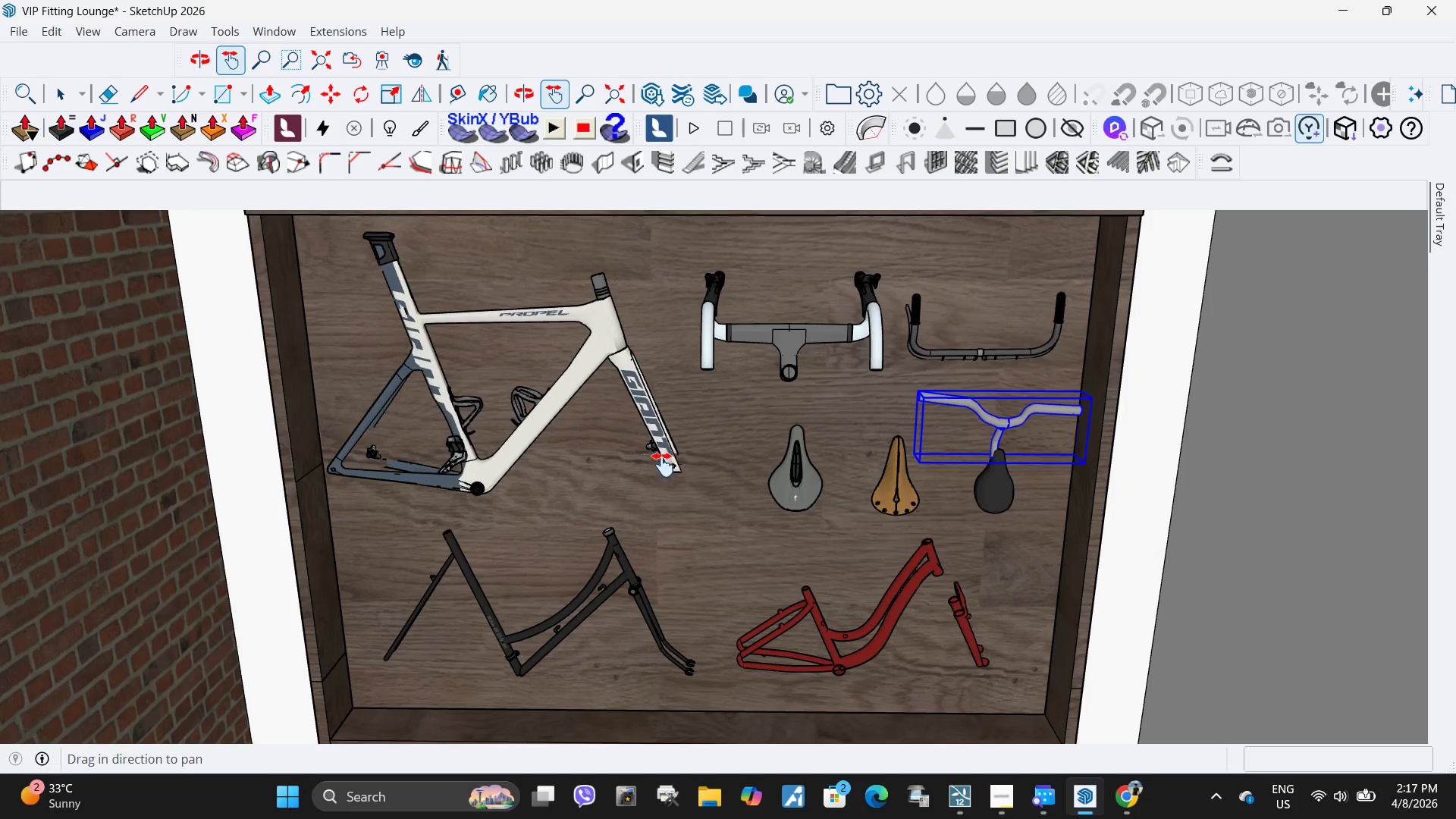 
key(Space)
 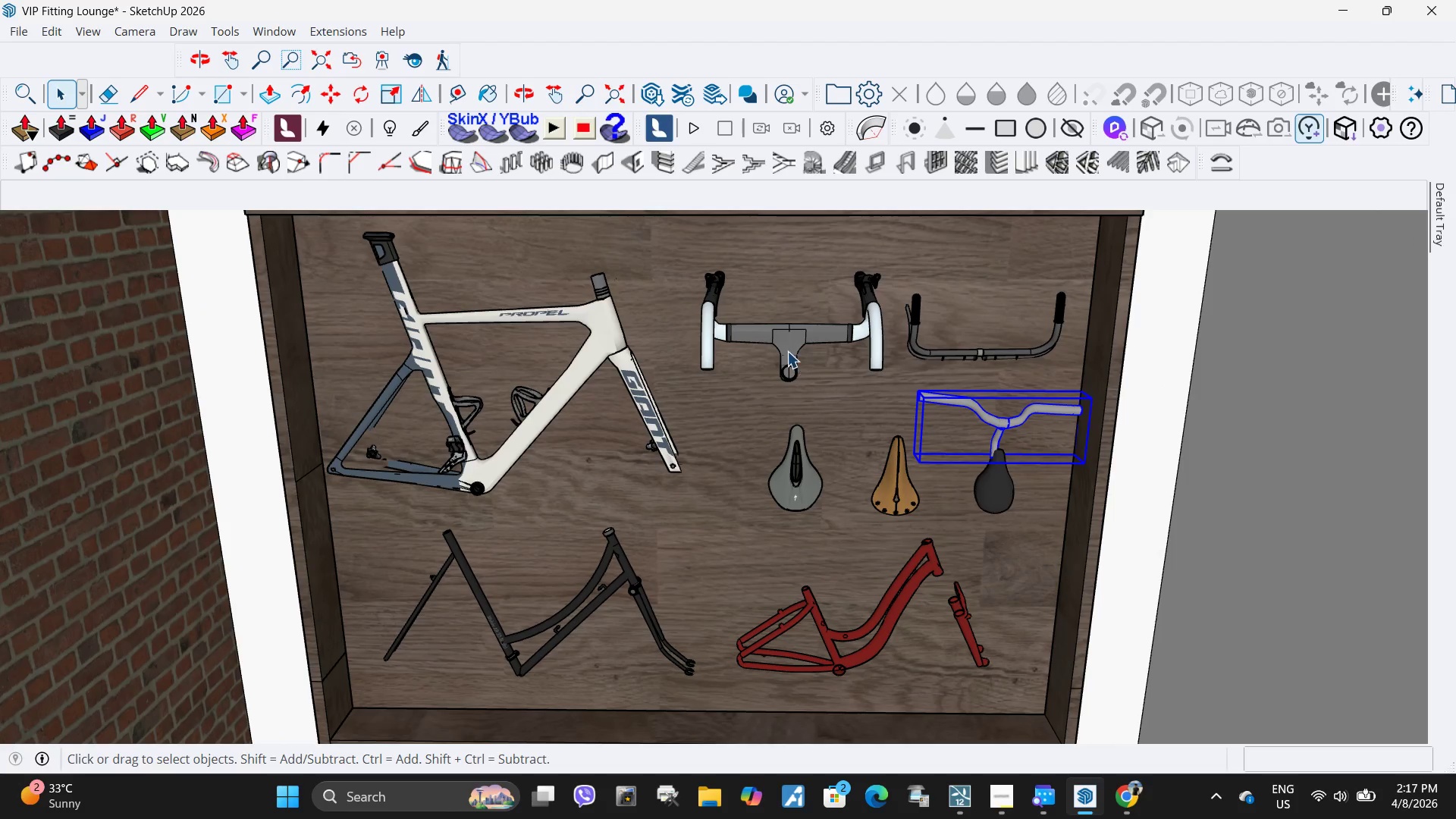 
left_click([787, 351])
 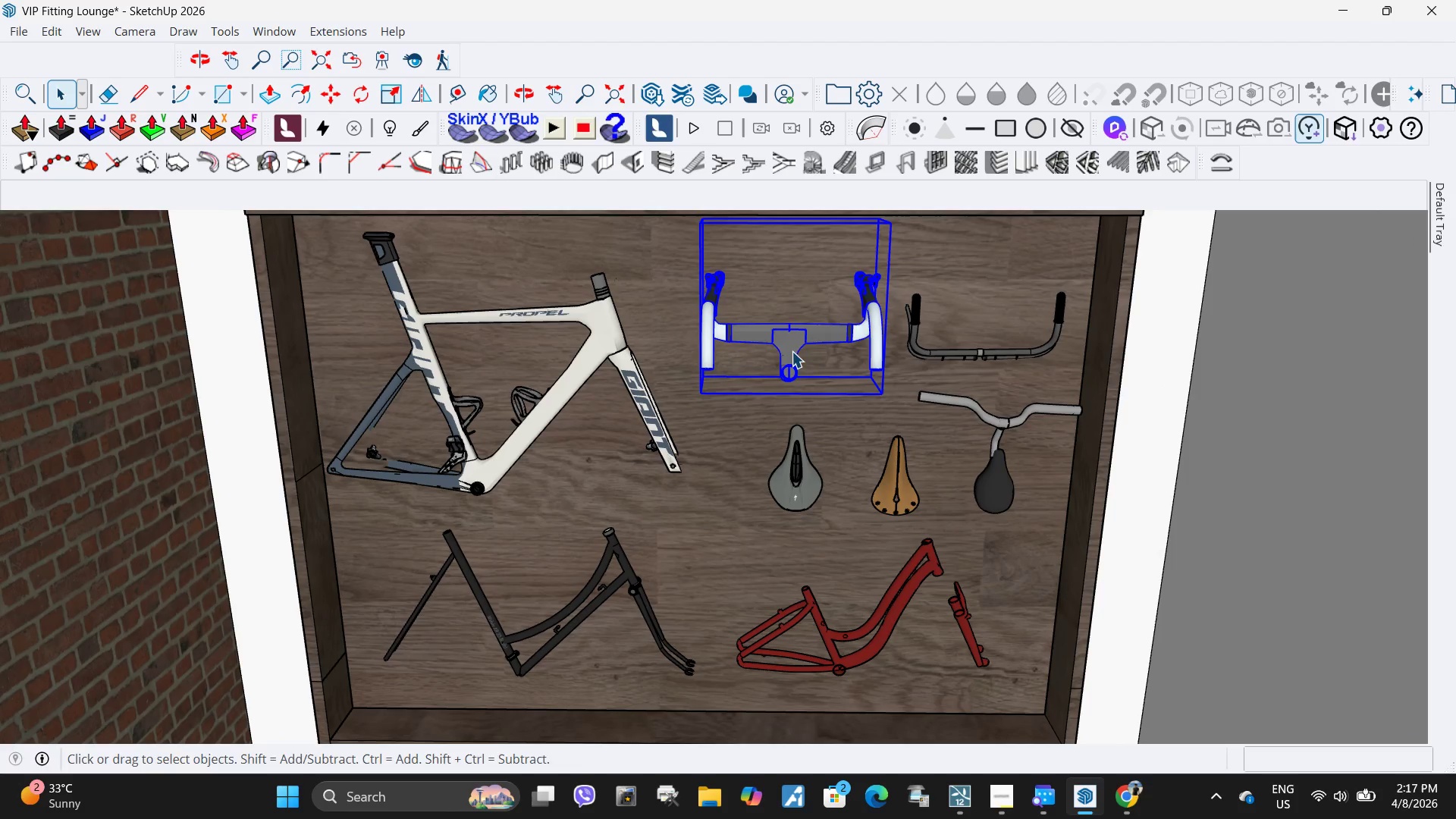 
key(M)
 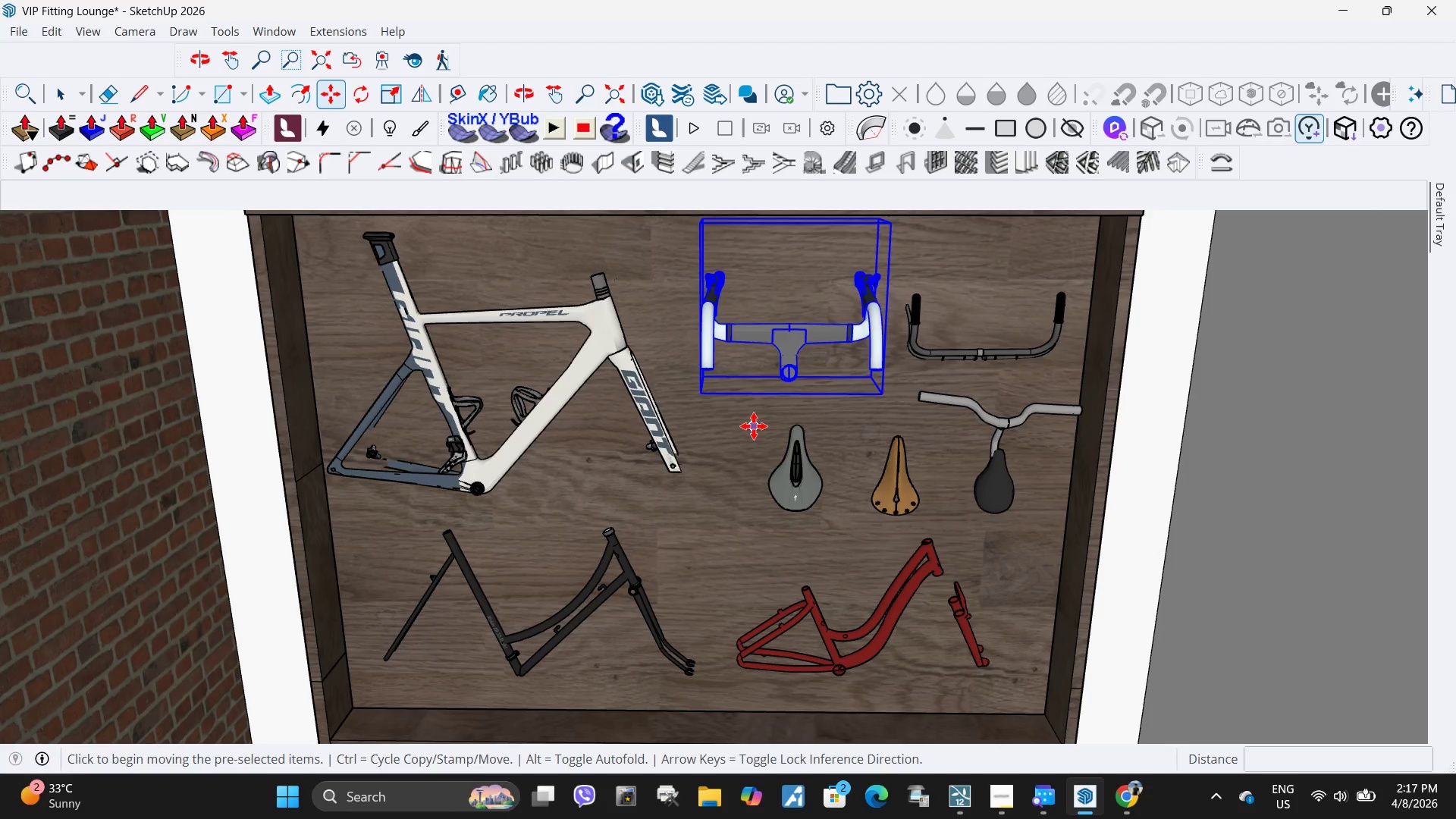 
left_click([754, 426])
 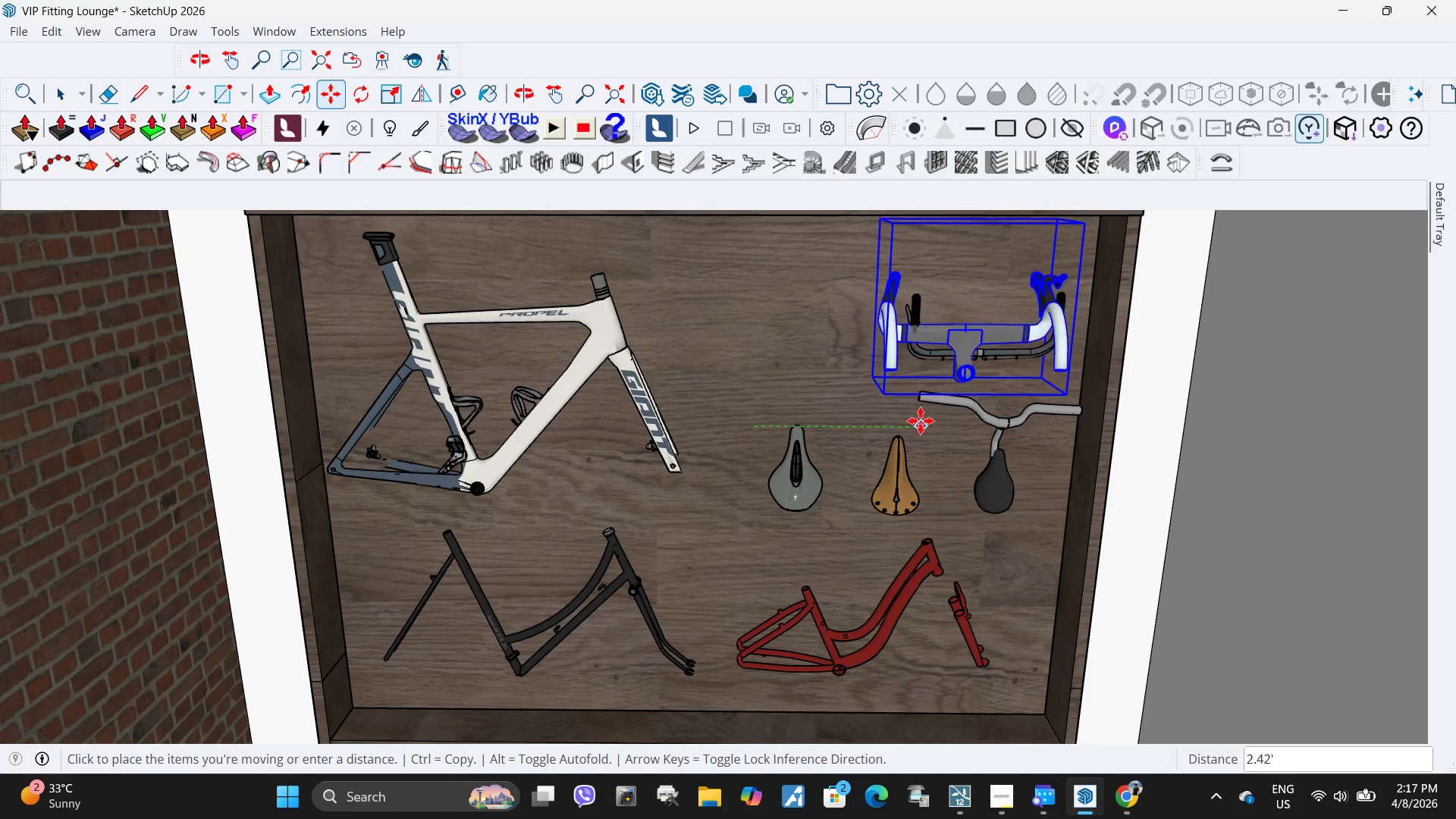 
left_click([931, 424])
 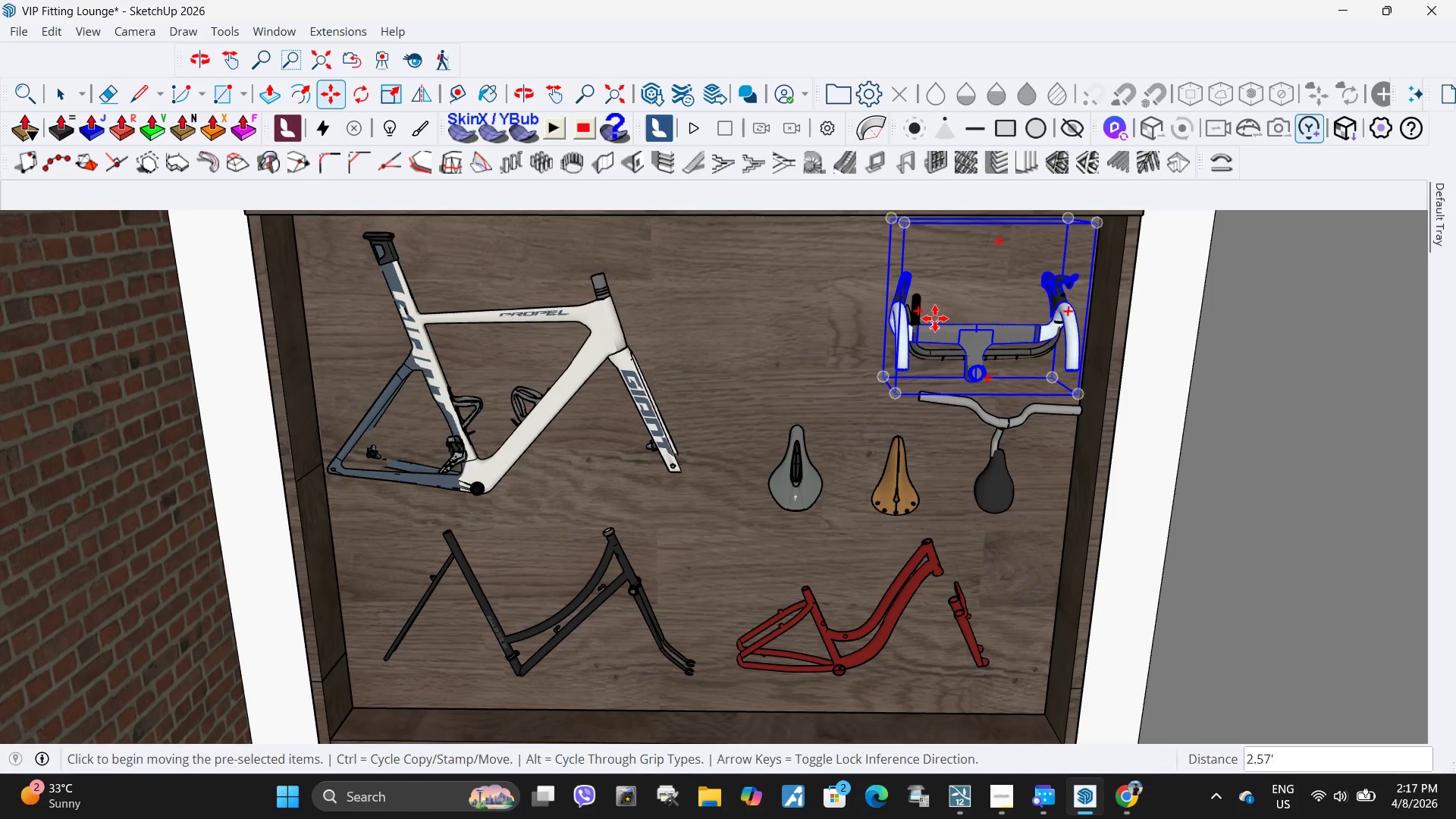 
key(Space)
 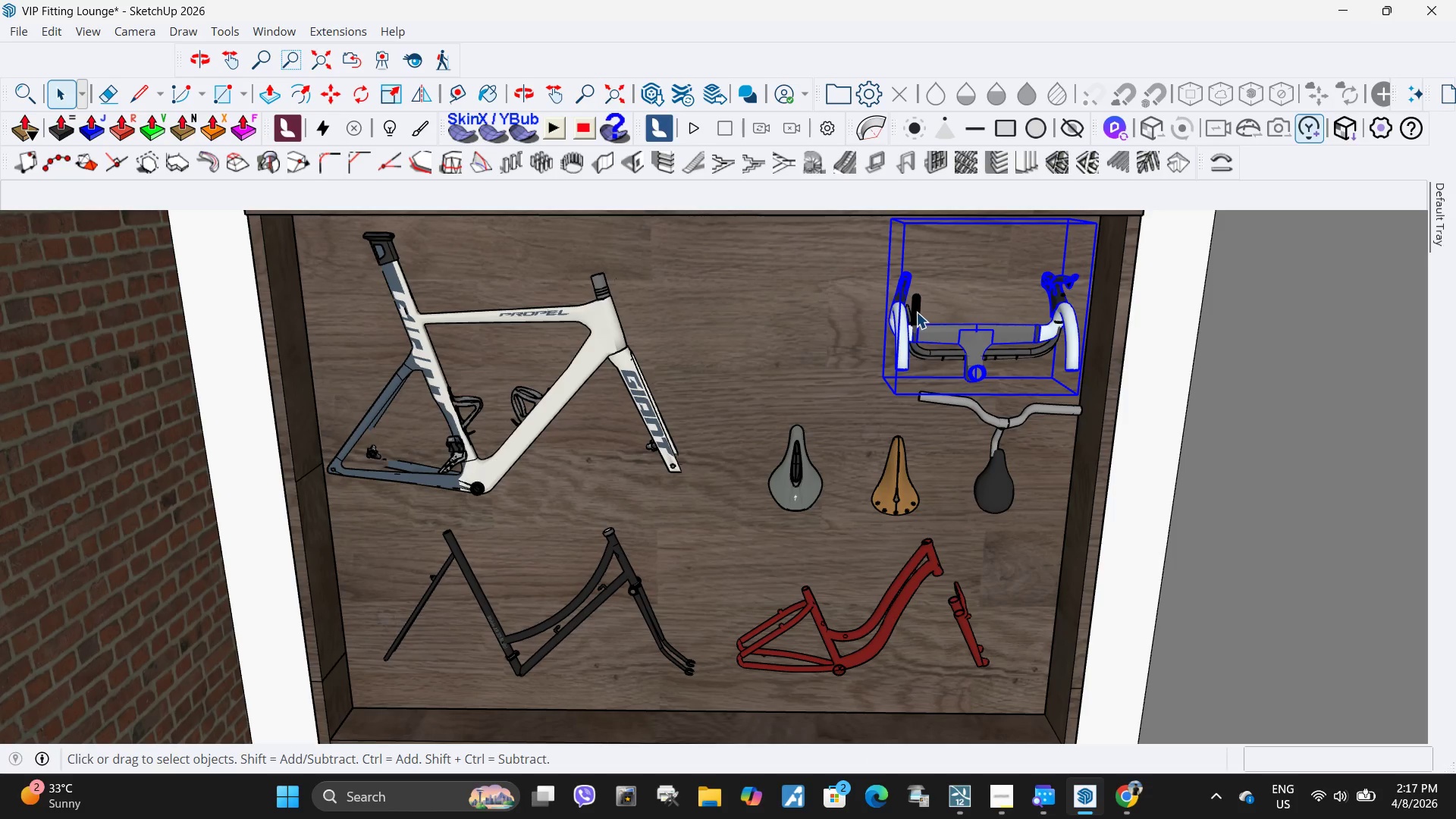 
left_click([916, 312])
 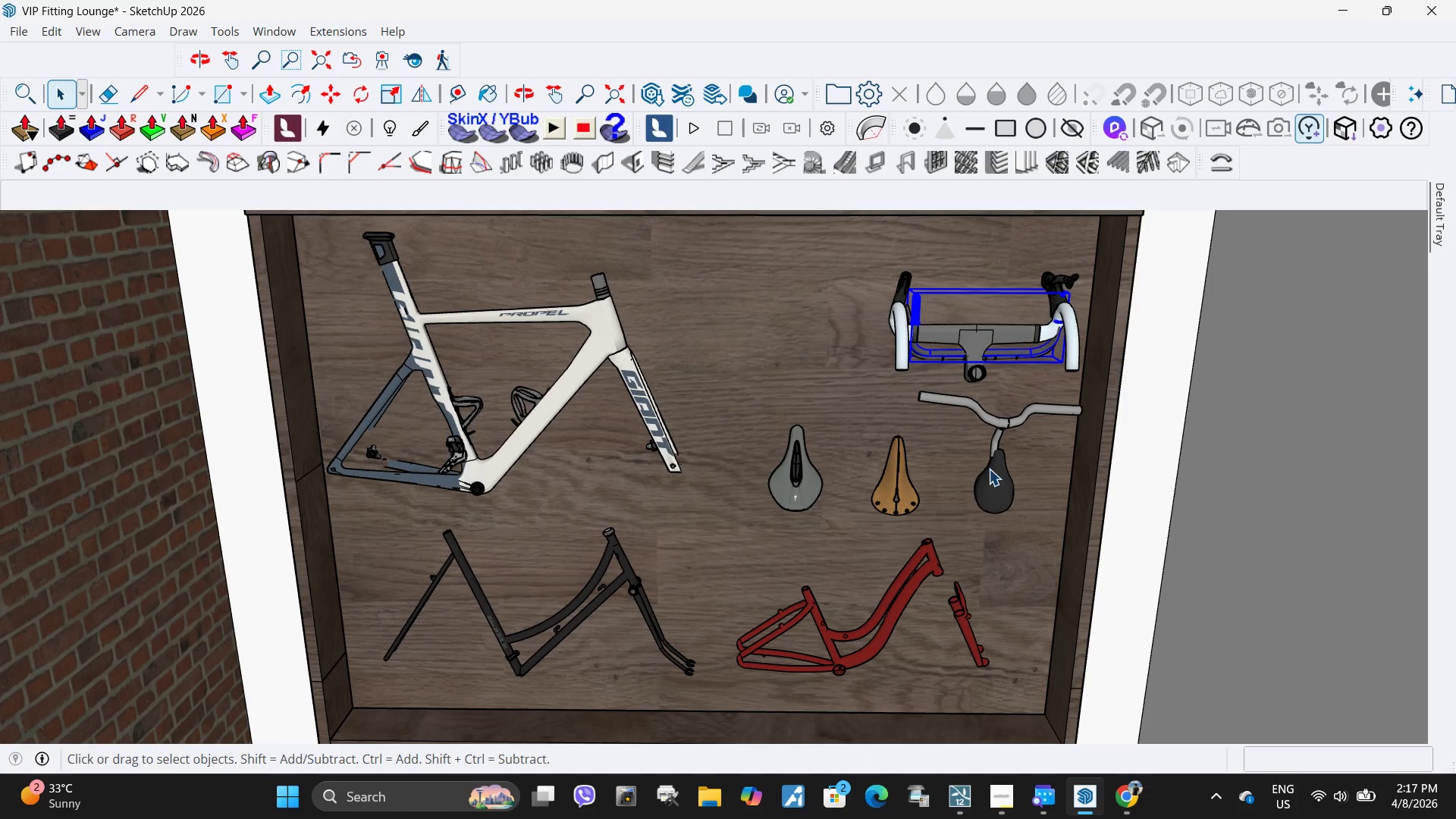 
key(M)
 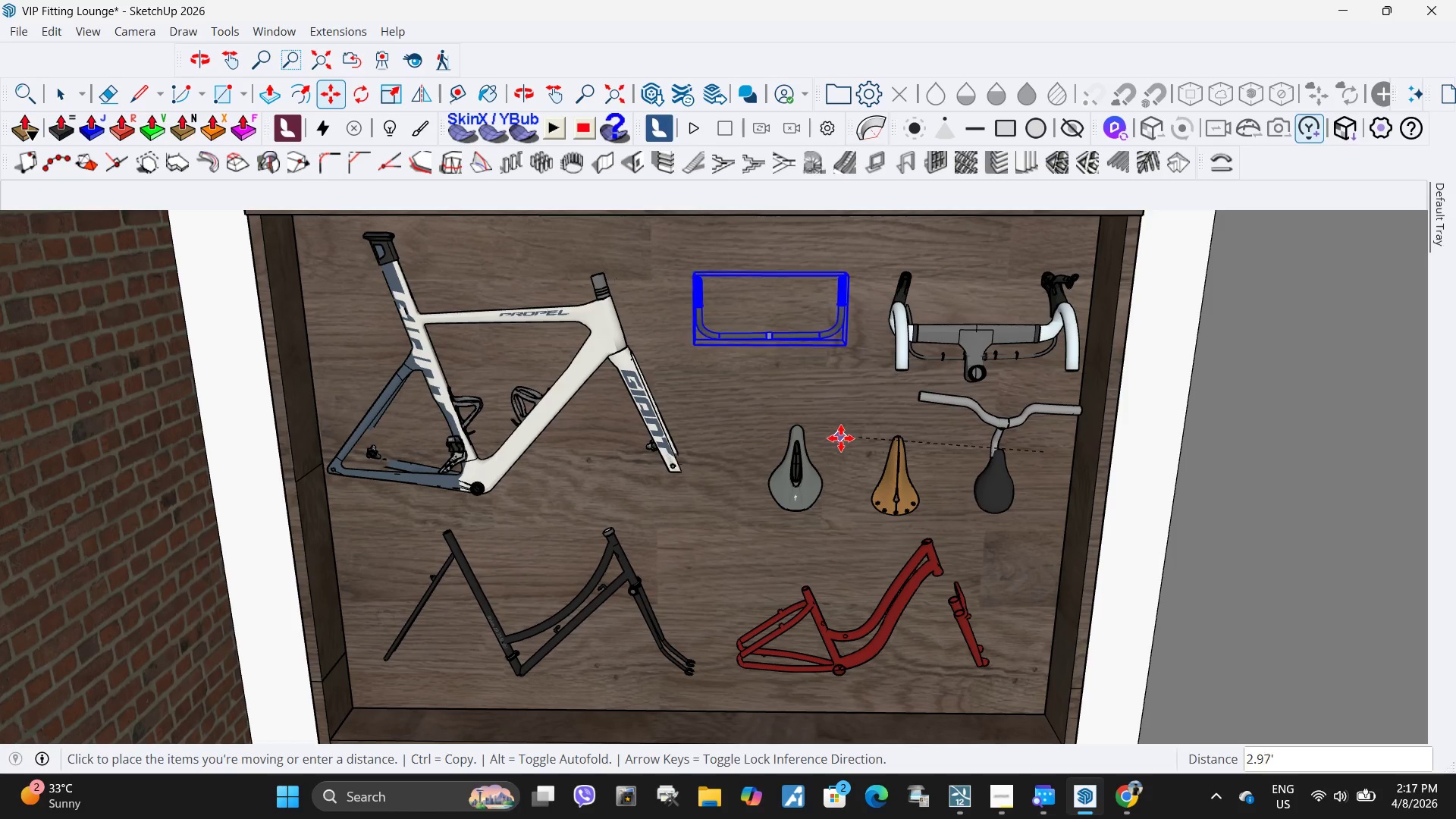 
left_click([843, 449])
 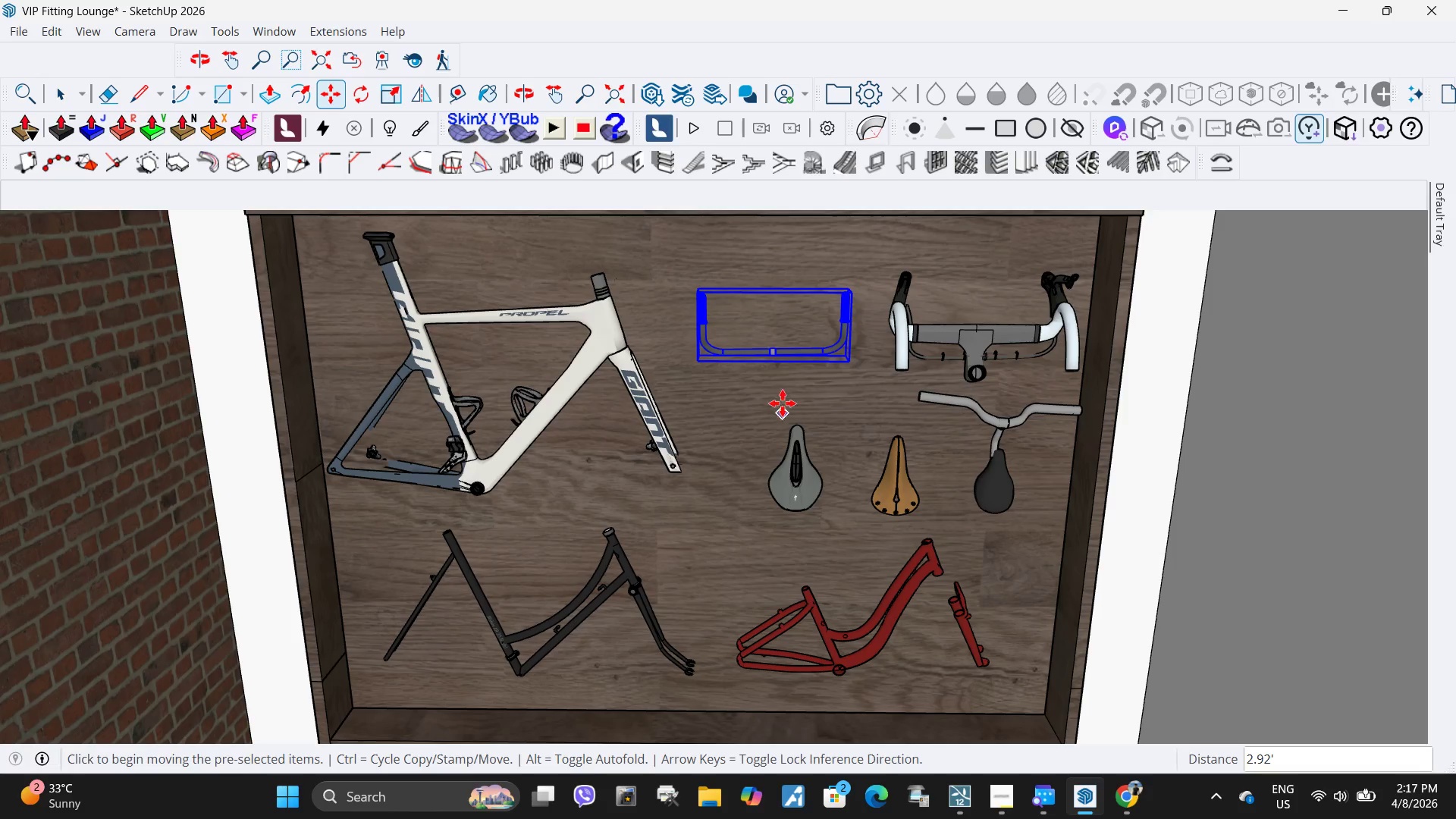 
left_click([777, 394])
 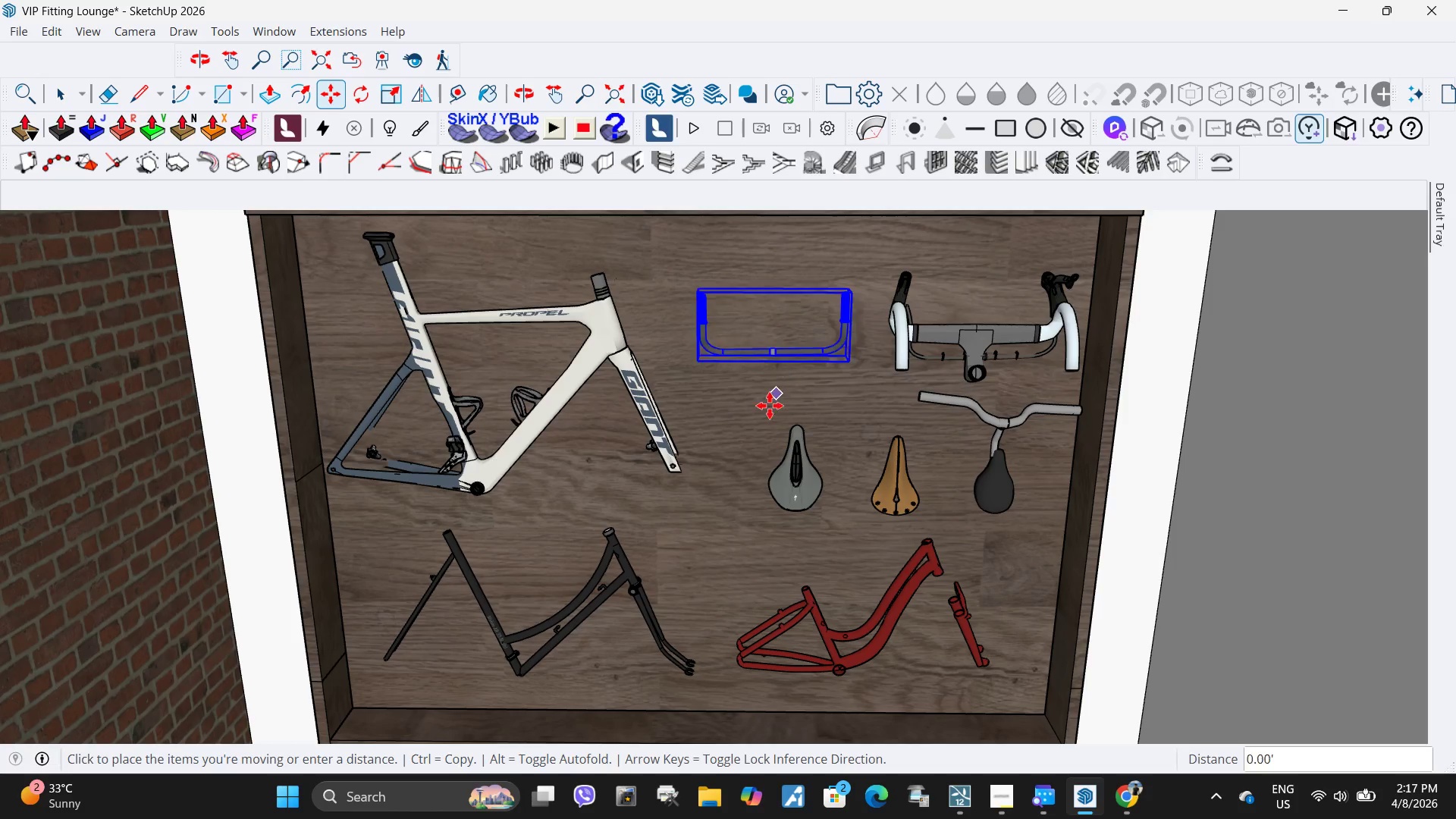 
key(Escape)
 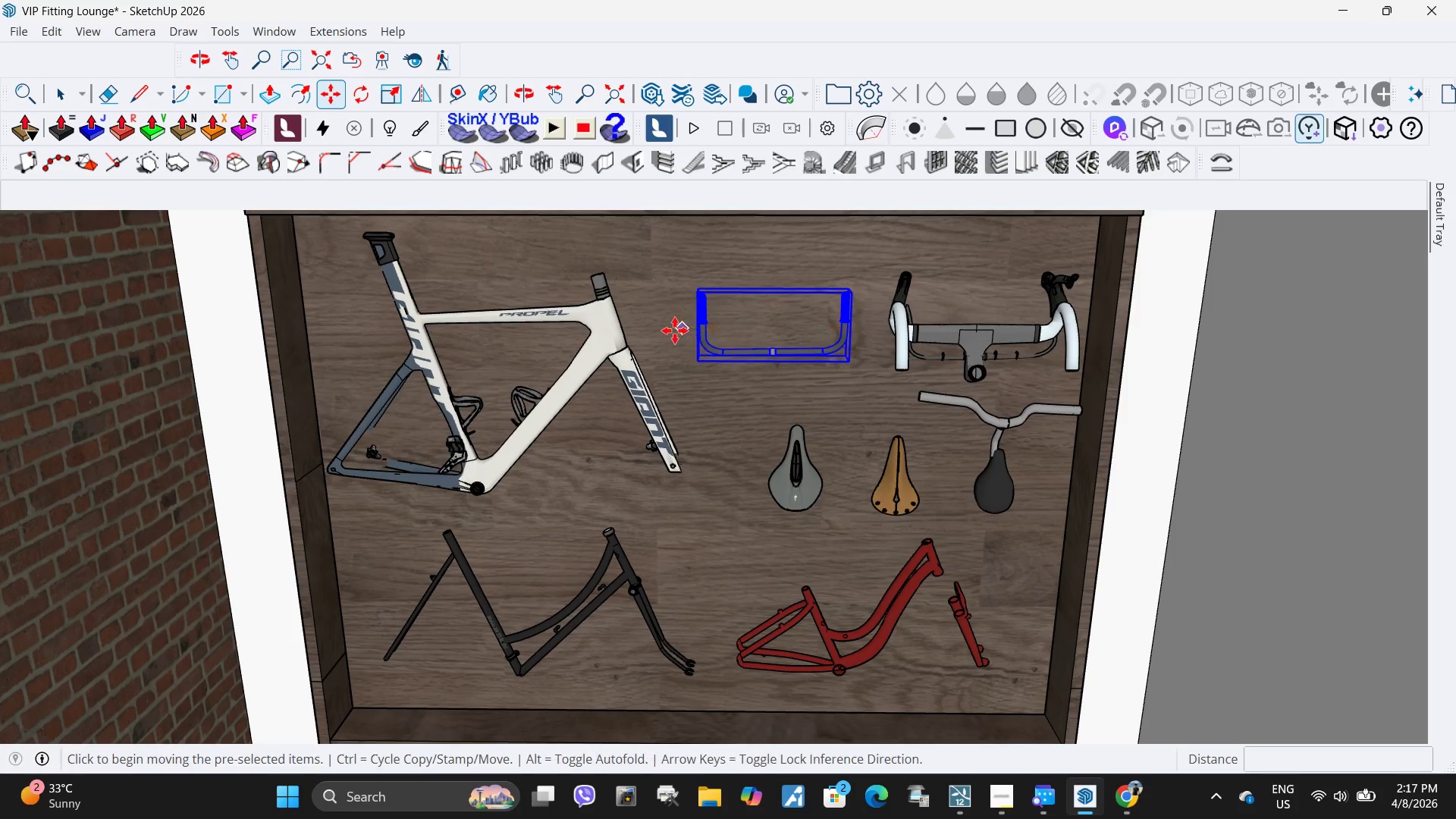 
left_click([673, 332])
 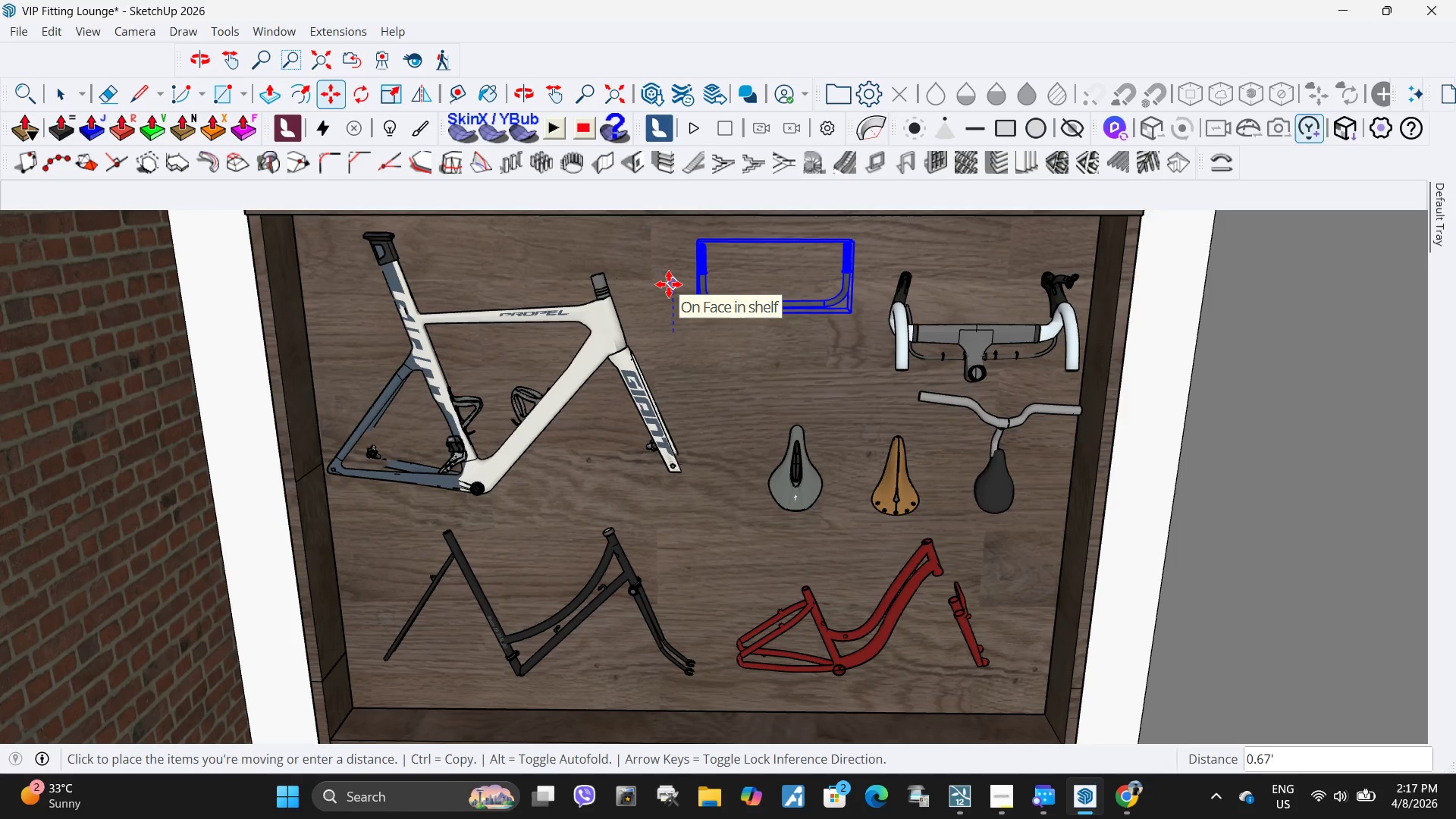 
left_click([669, 284])
 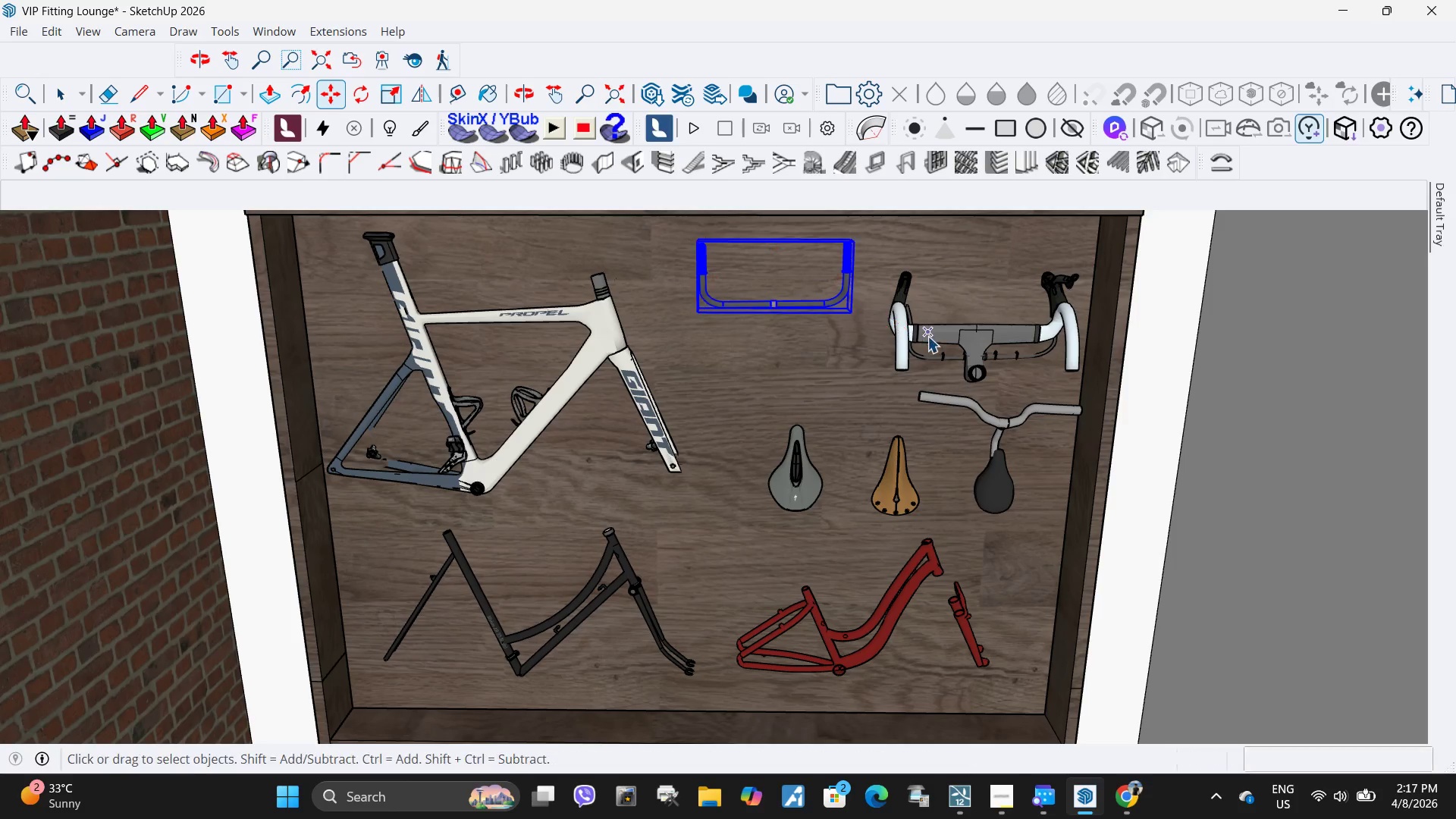 
key(Space)
 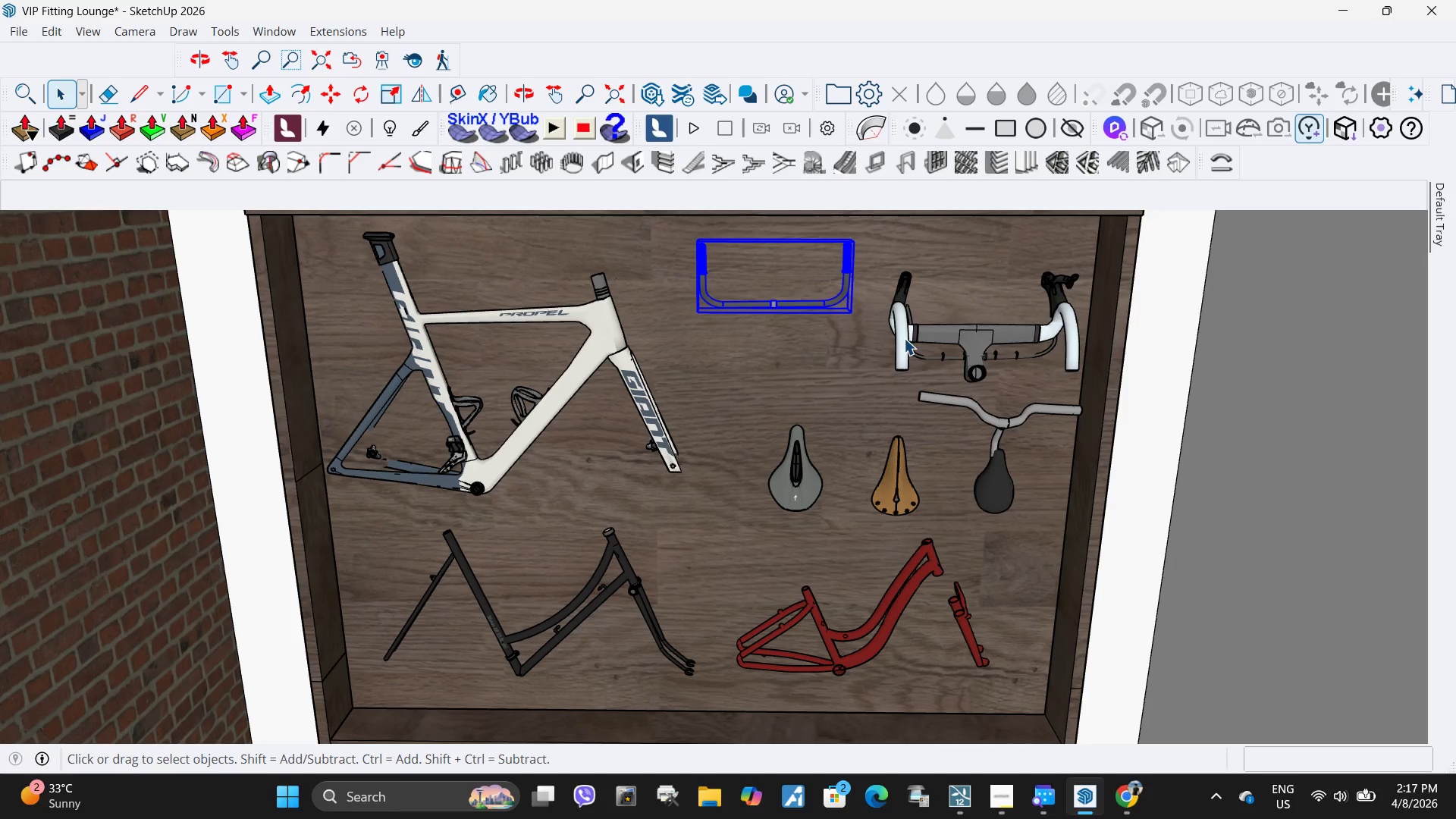 
left_click([904, 338])
 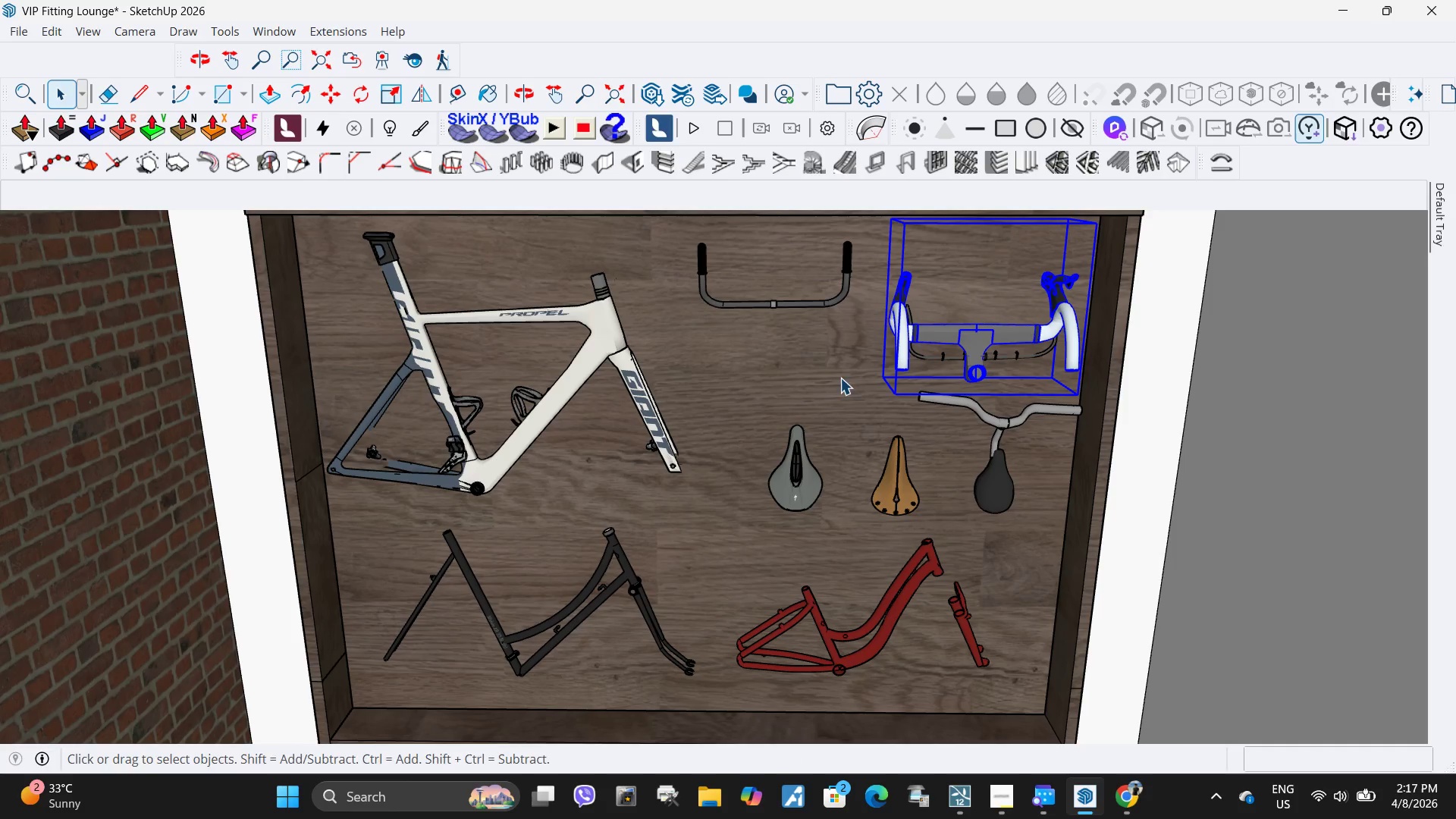 
key(M)
 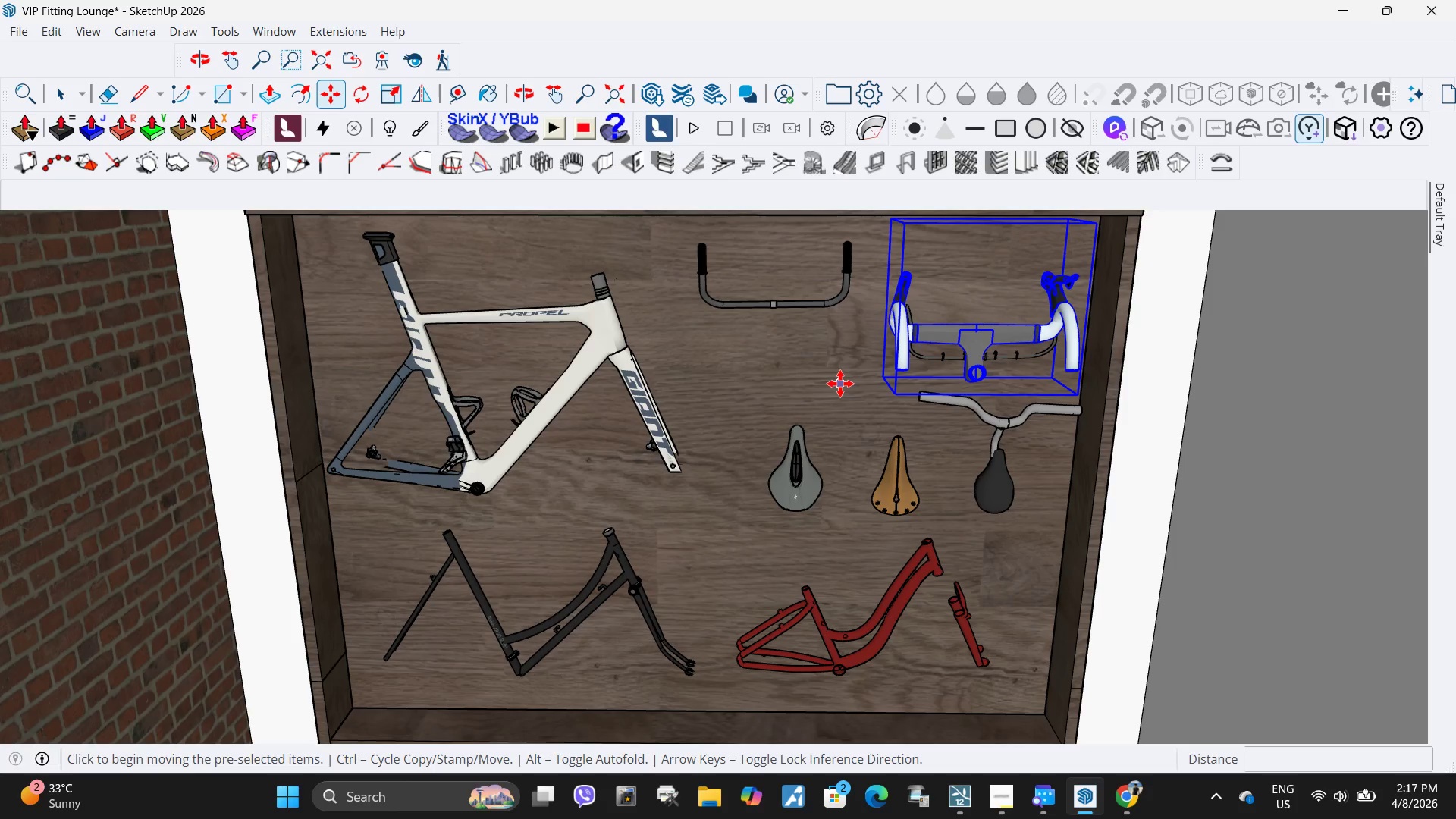 
left_click([840, 384])
 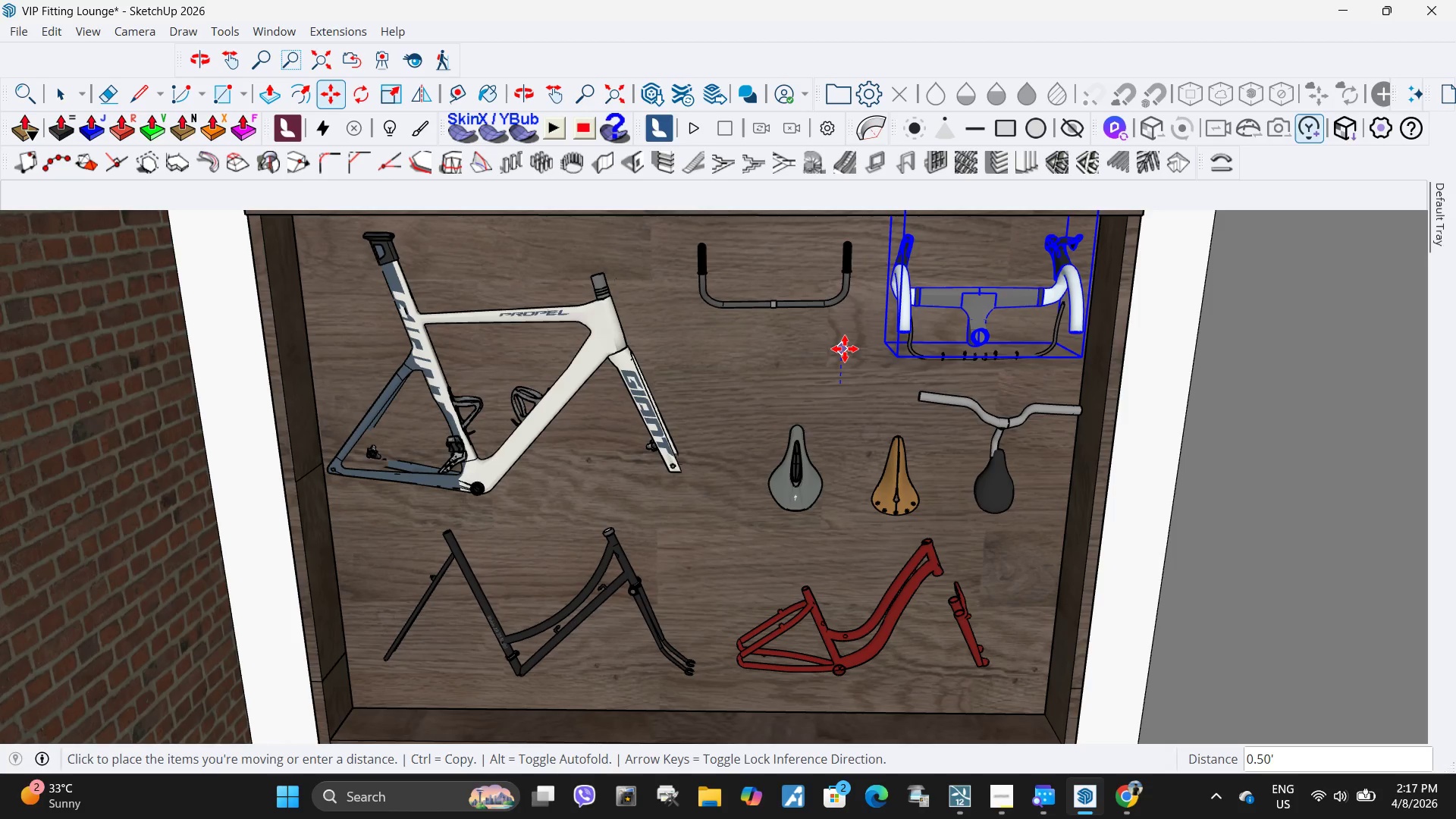 
left_click([845, 349])
 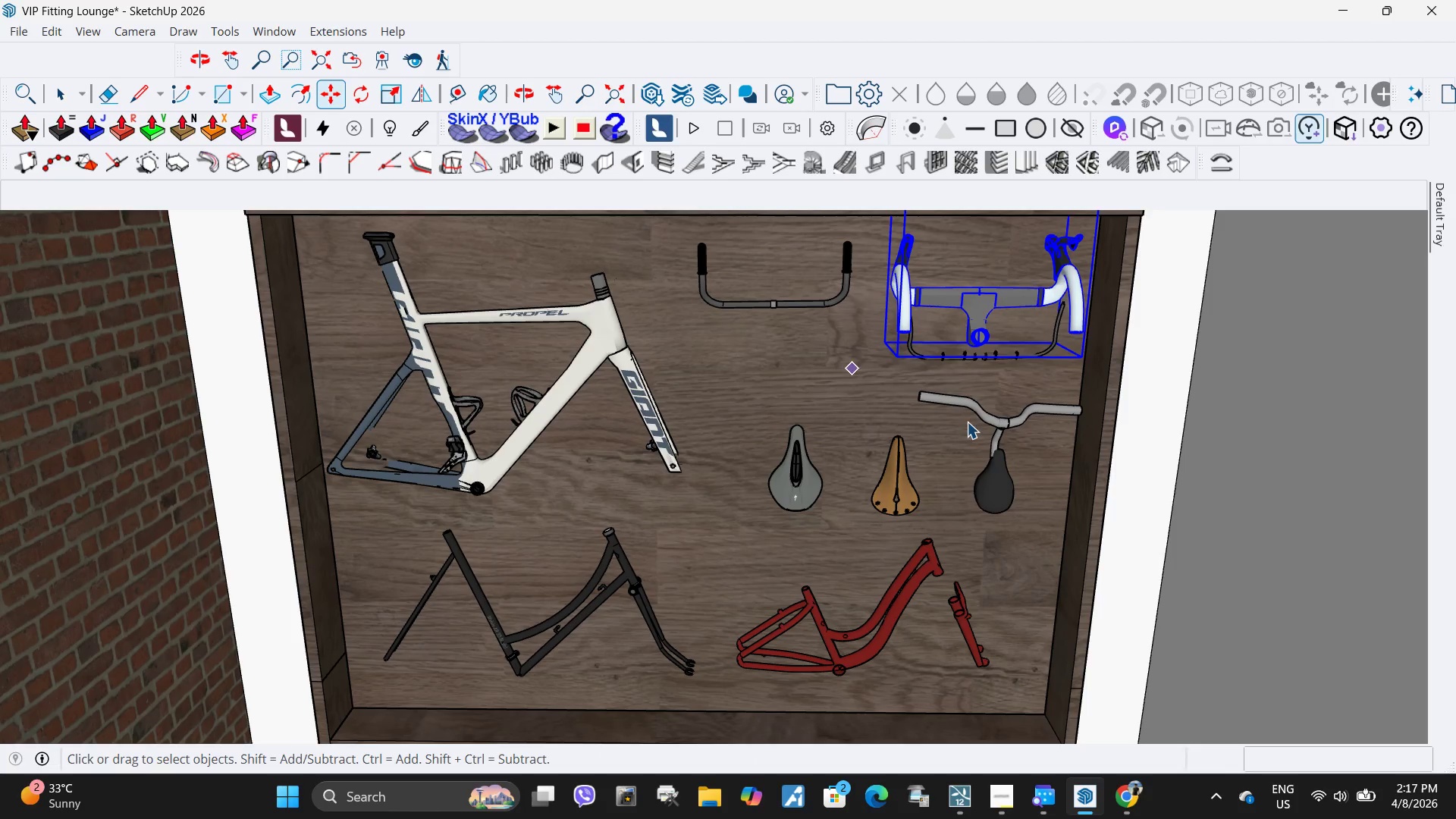 
key(Space)
 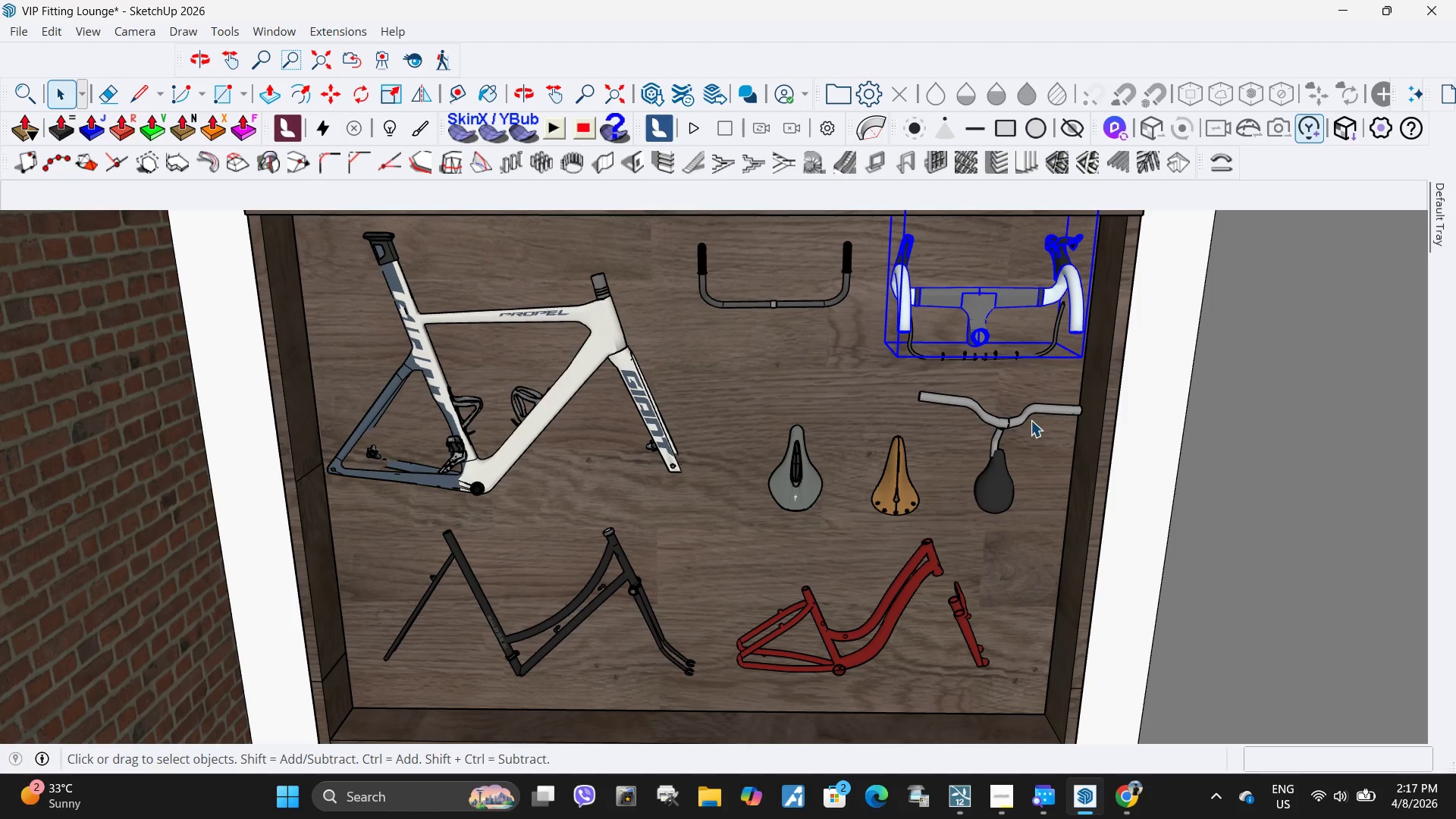 
key(Escape)
 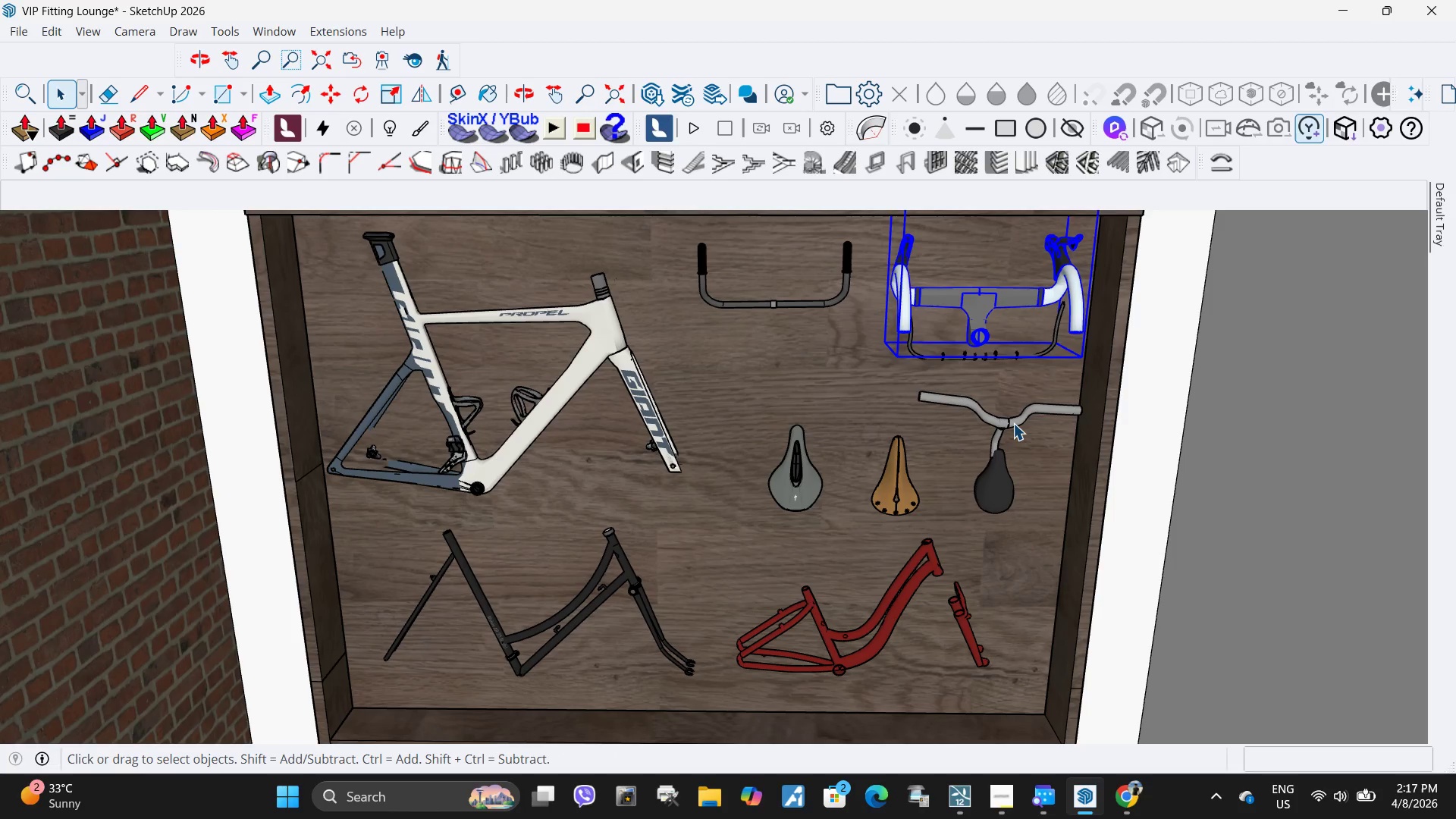 
left_click([1013, 423])
 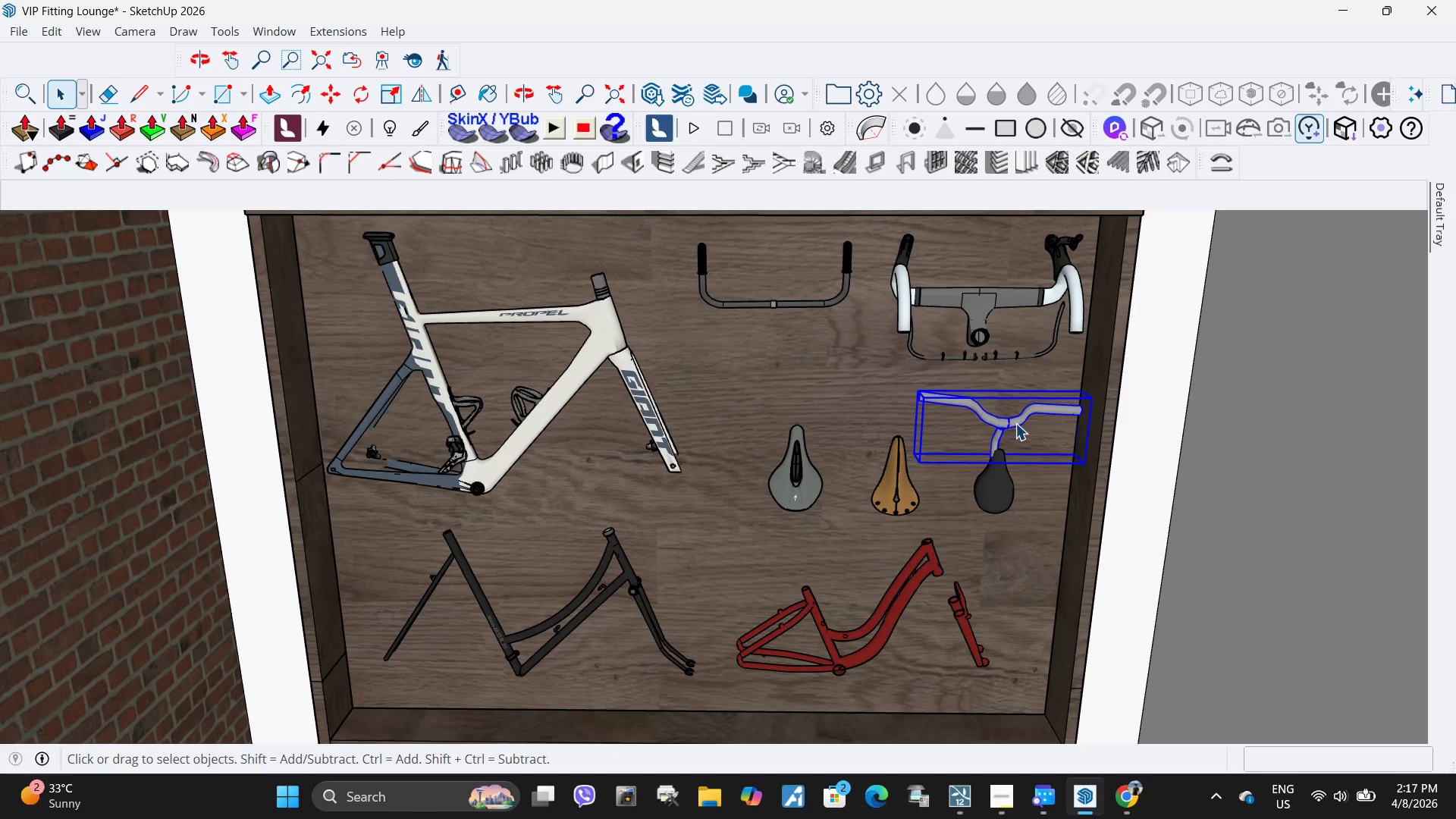 
key(M)
 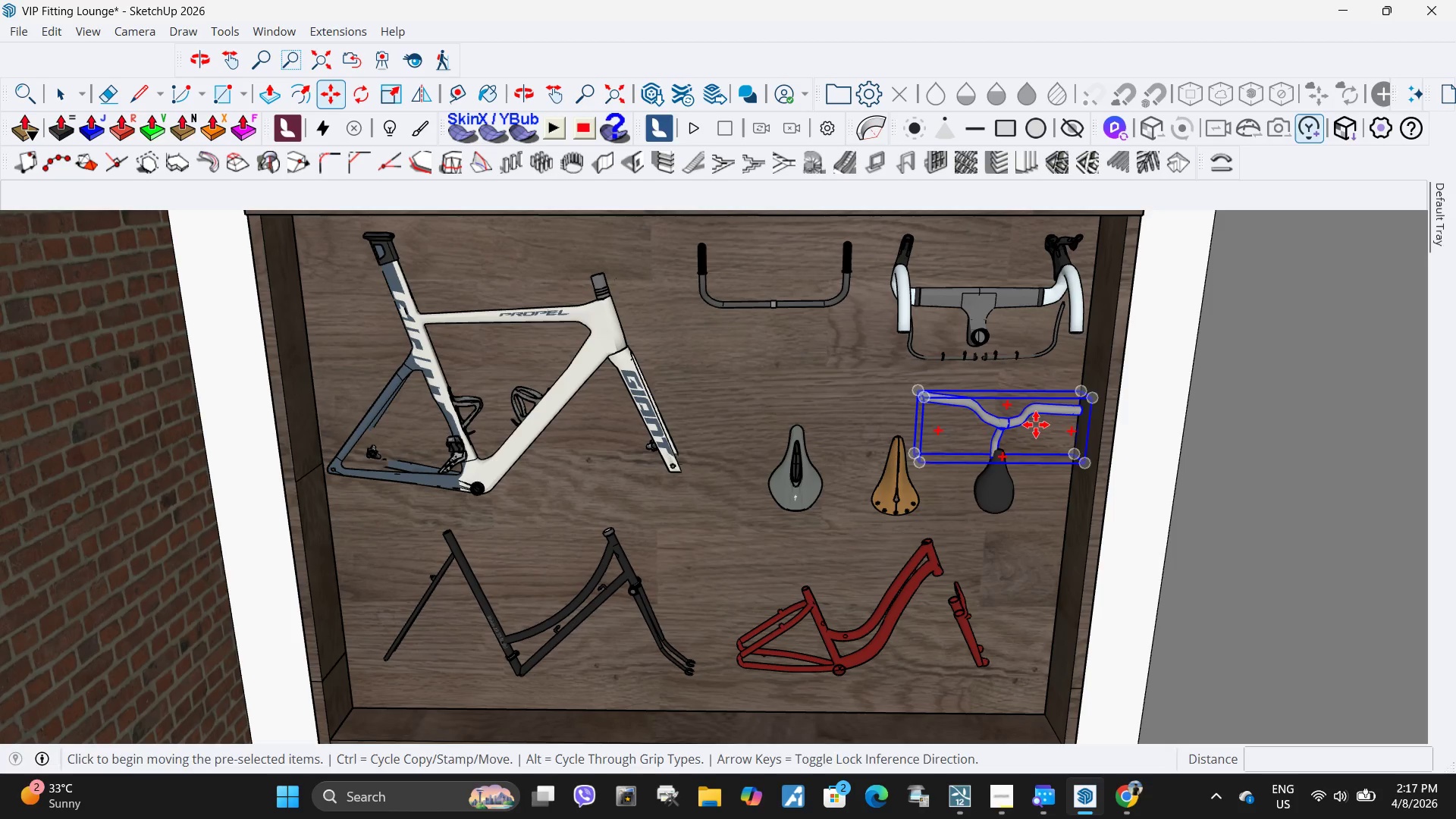 
left_click([1036, 425])
 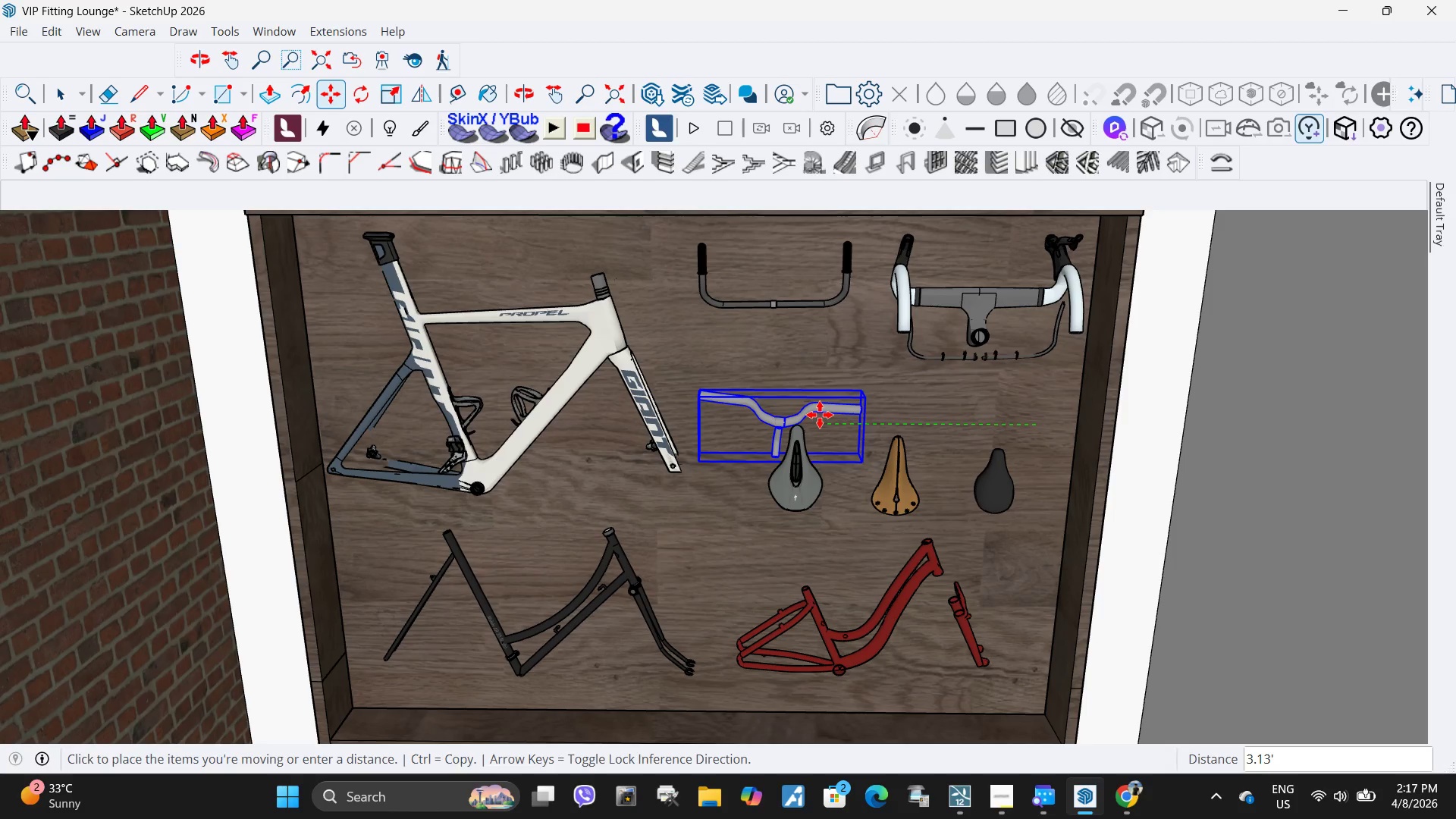 
left_click([816, 415])
 